 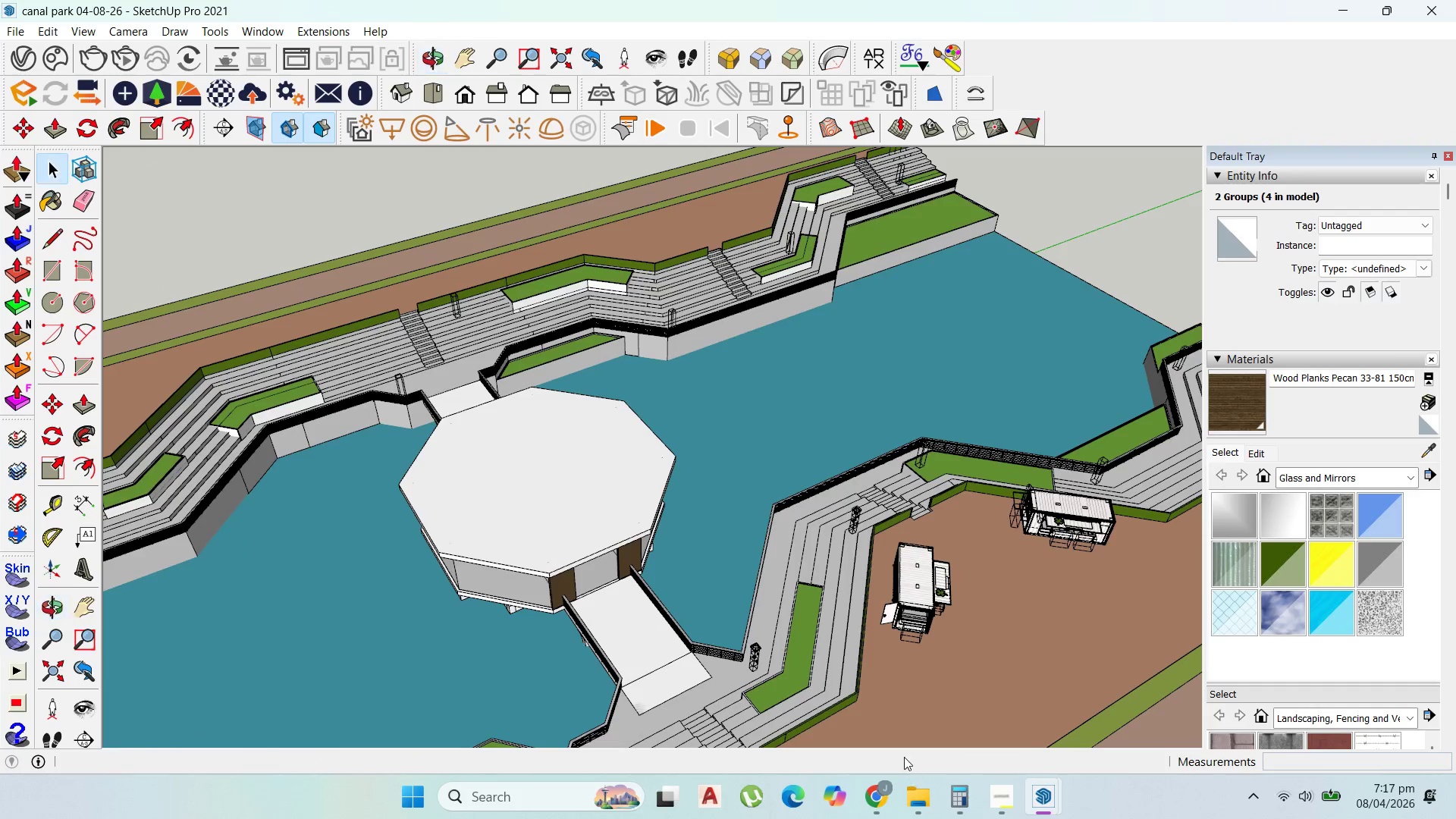 
scroll: coordinate [575, 300], scroll_direction: down, amount: 11.0
 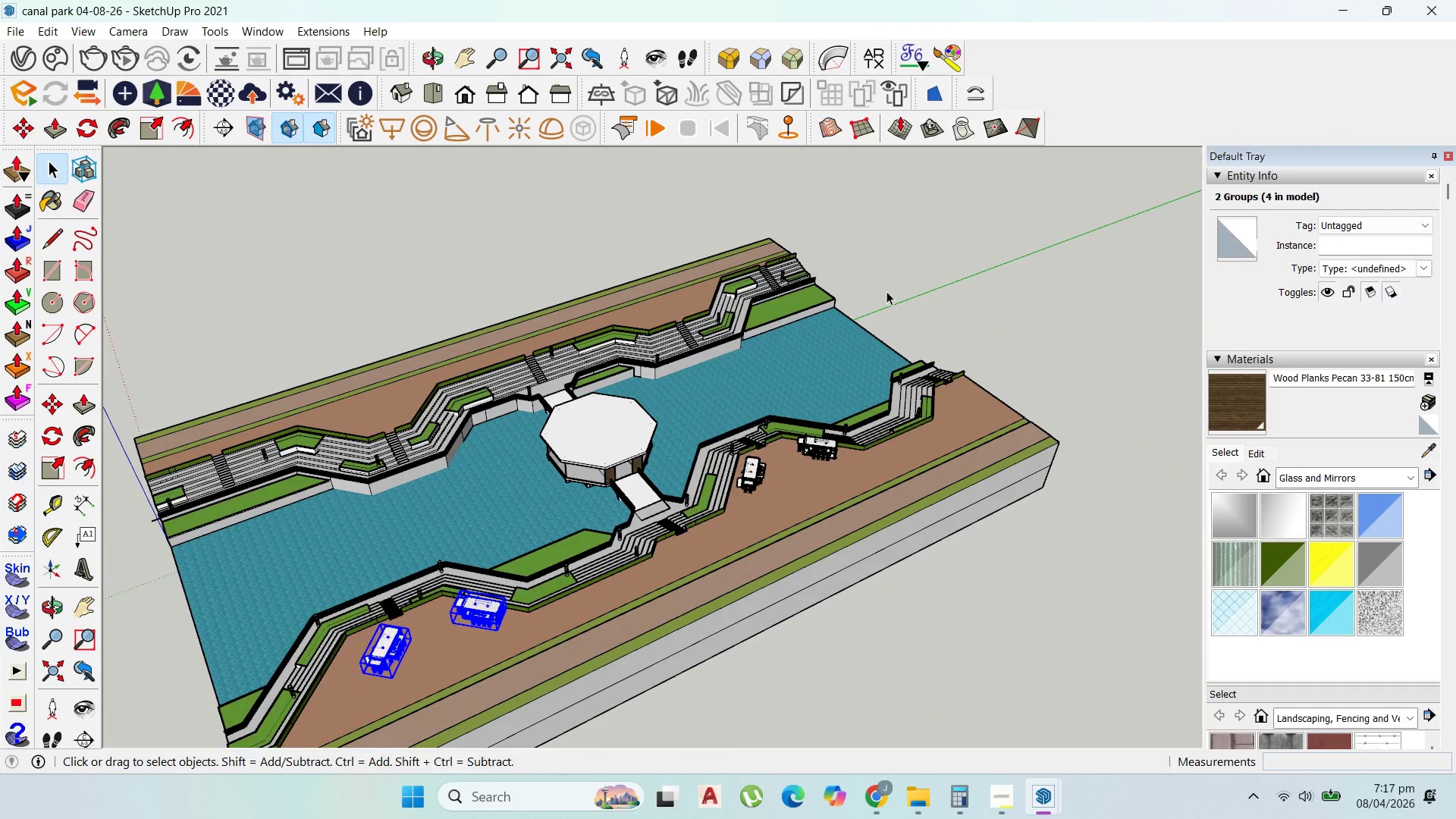 
scroll: coordinate [542, 513], scroll_direction: none, amount: 0.0
 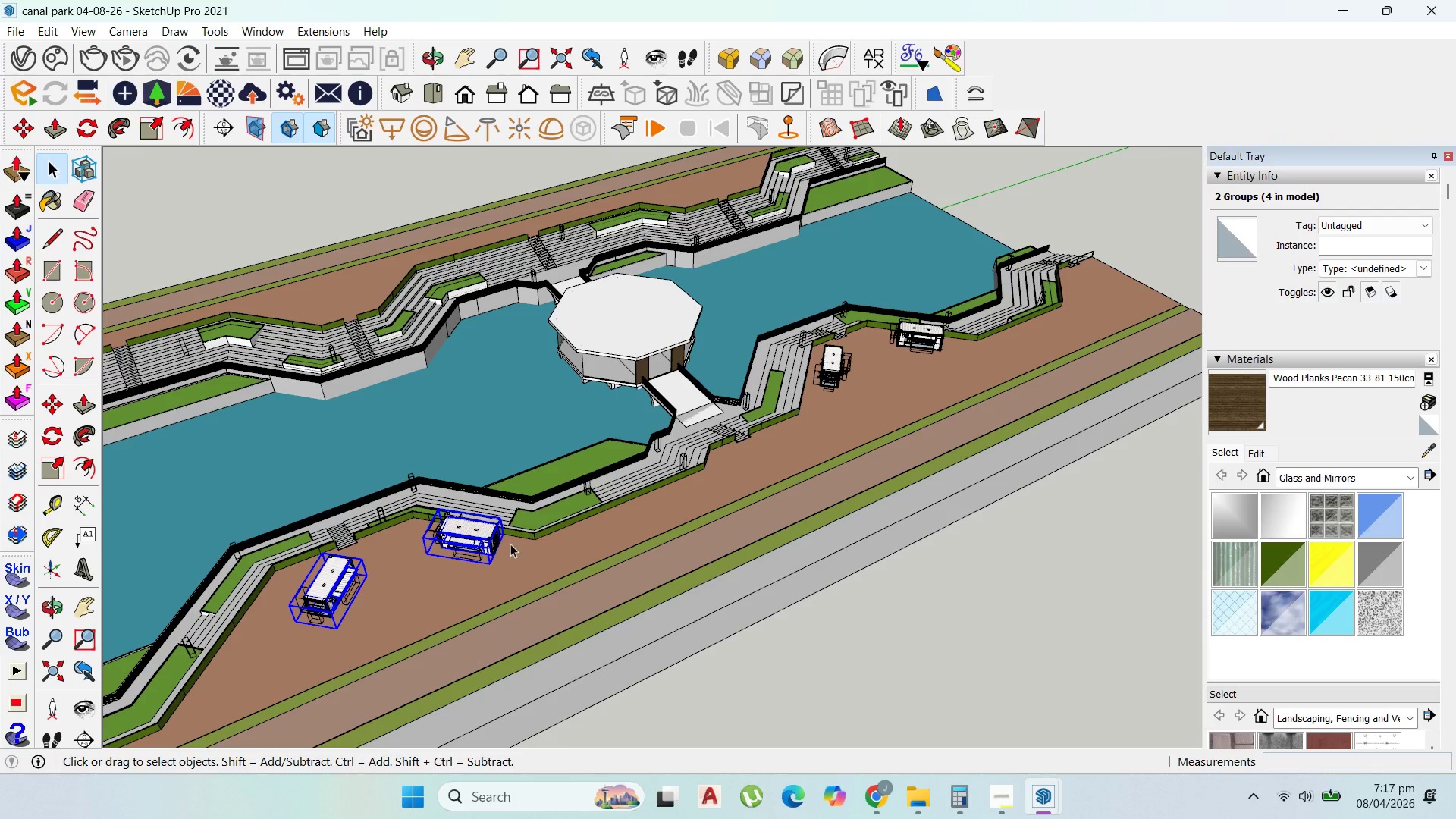 
scroll: coordinate [388, 571], scroll_direction: up, amount: 6.0
 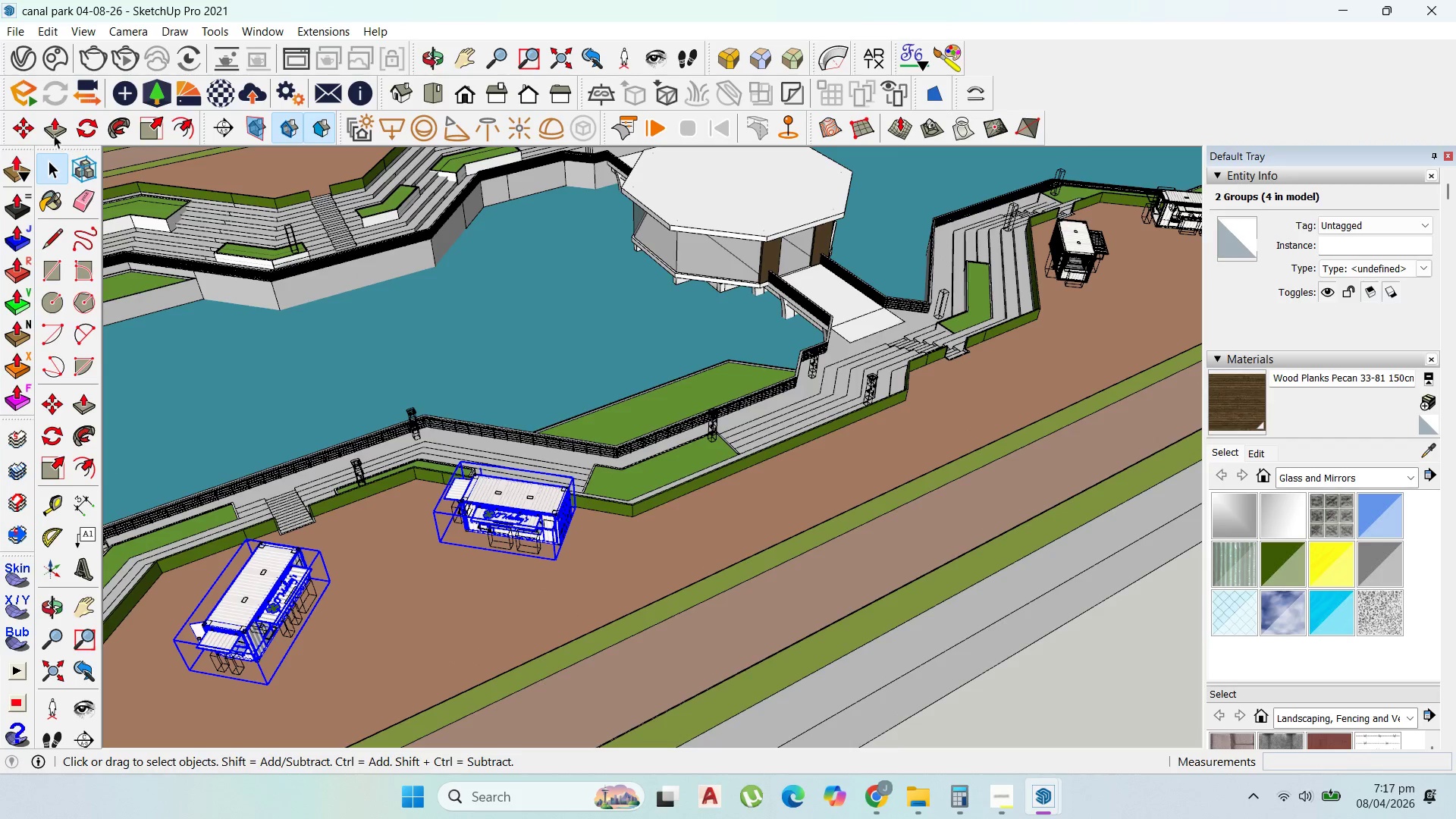 
left_click([30, 127])
 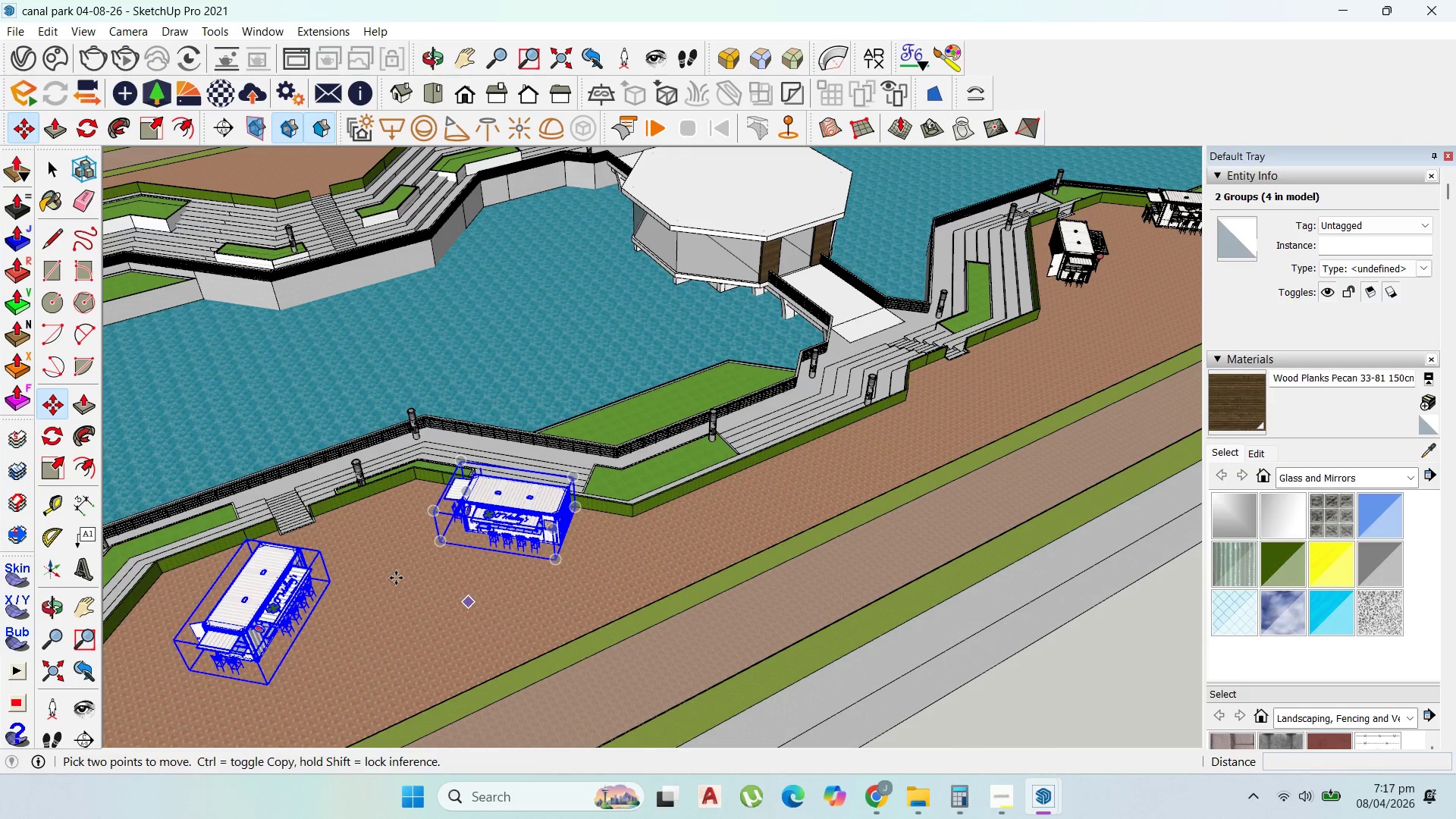 
left_click([396, 578])
 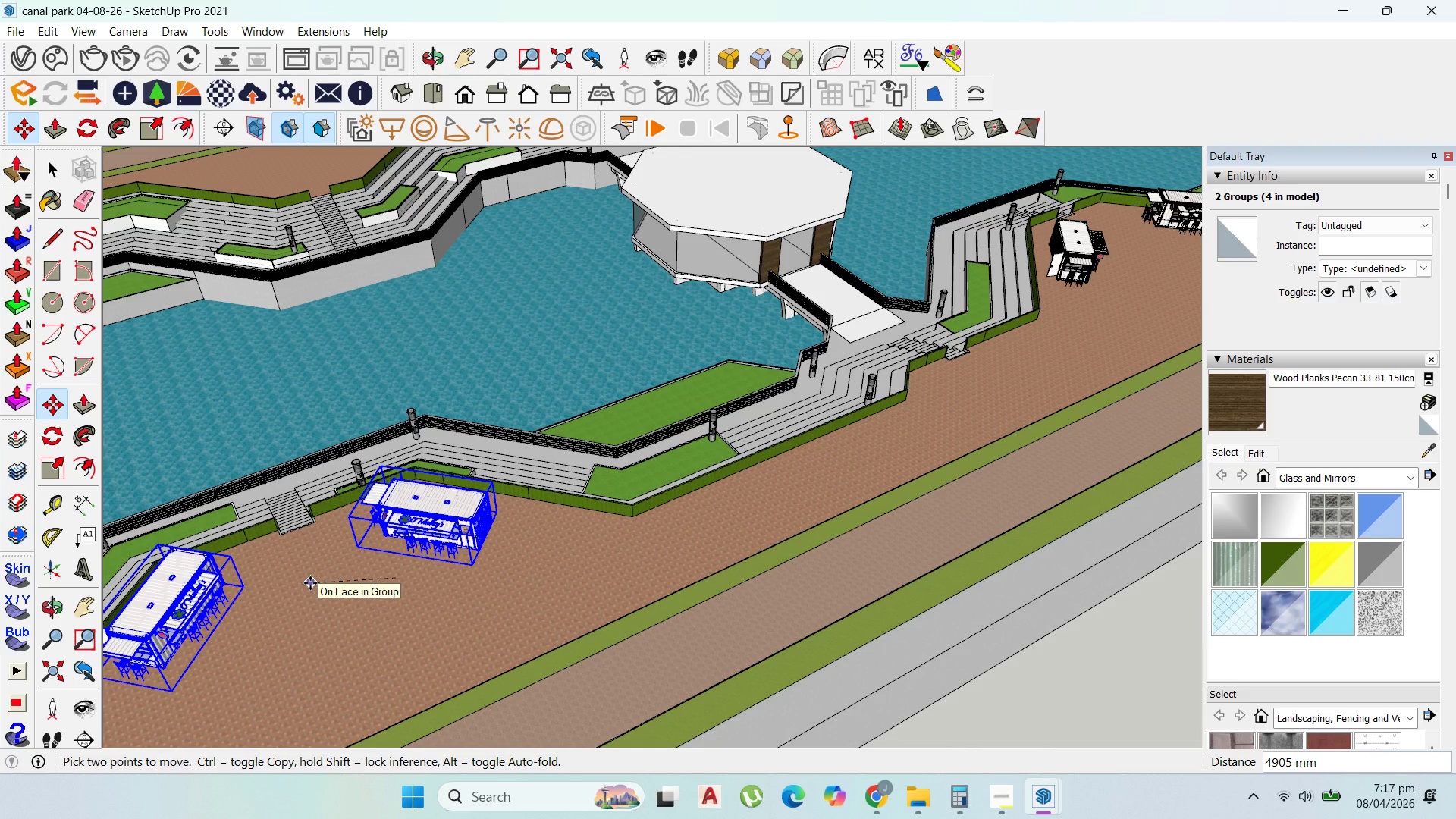 
left_click([309, 582])
 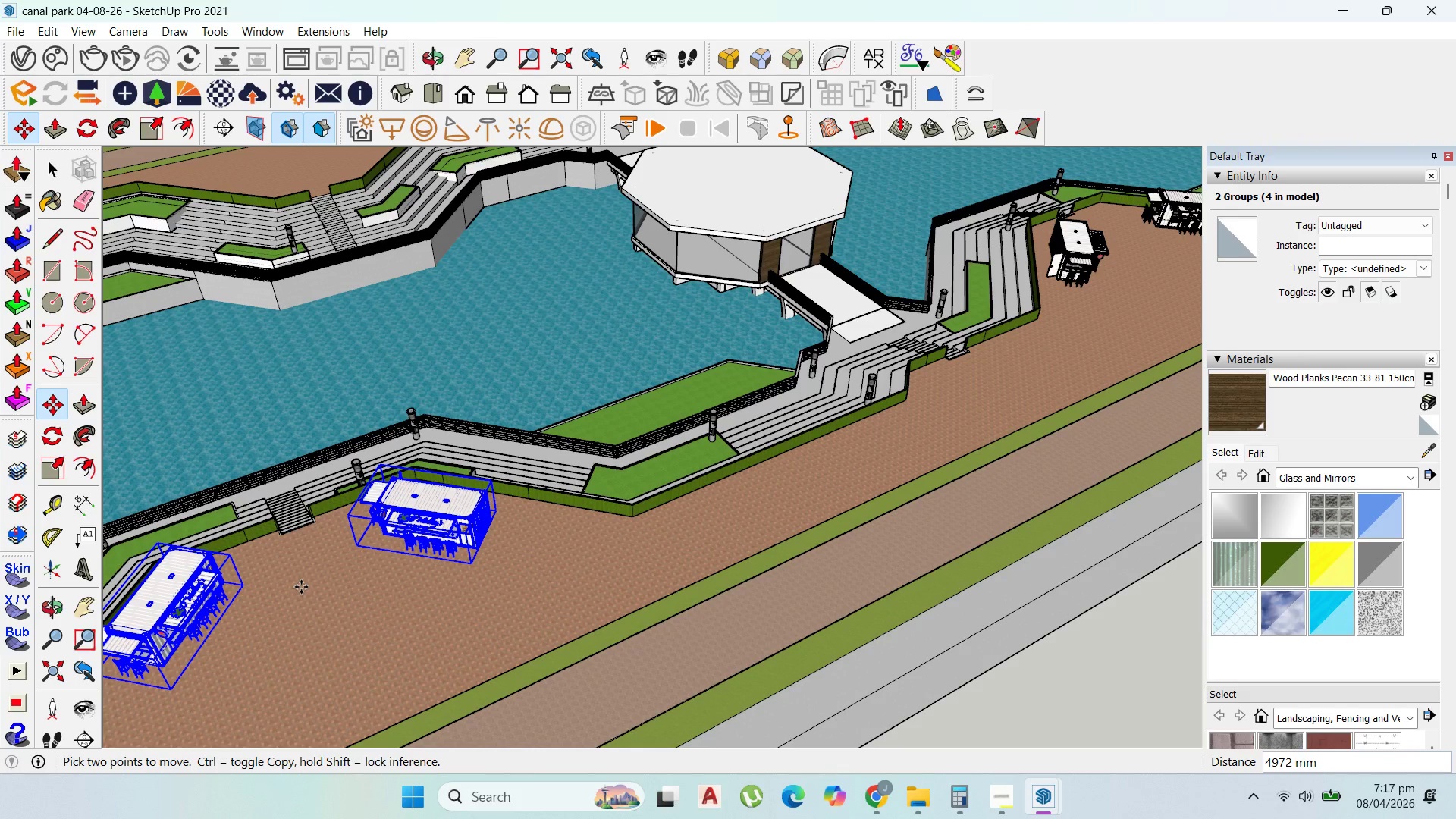 
left_click([301, 587])
 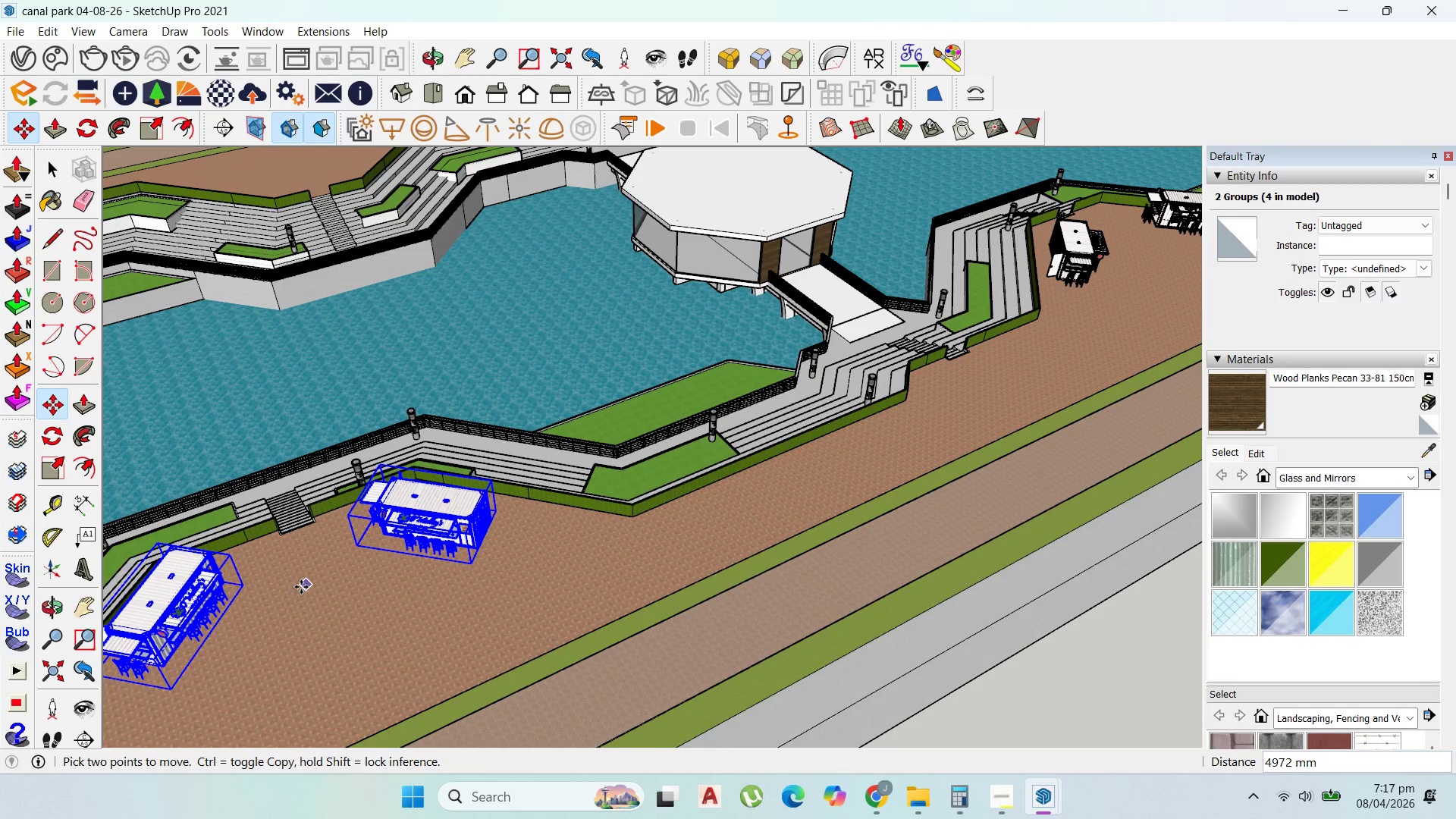 
key(Control+ControlLeft)
 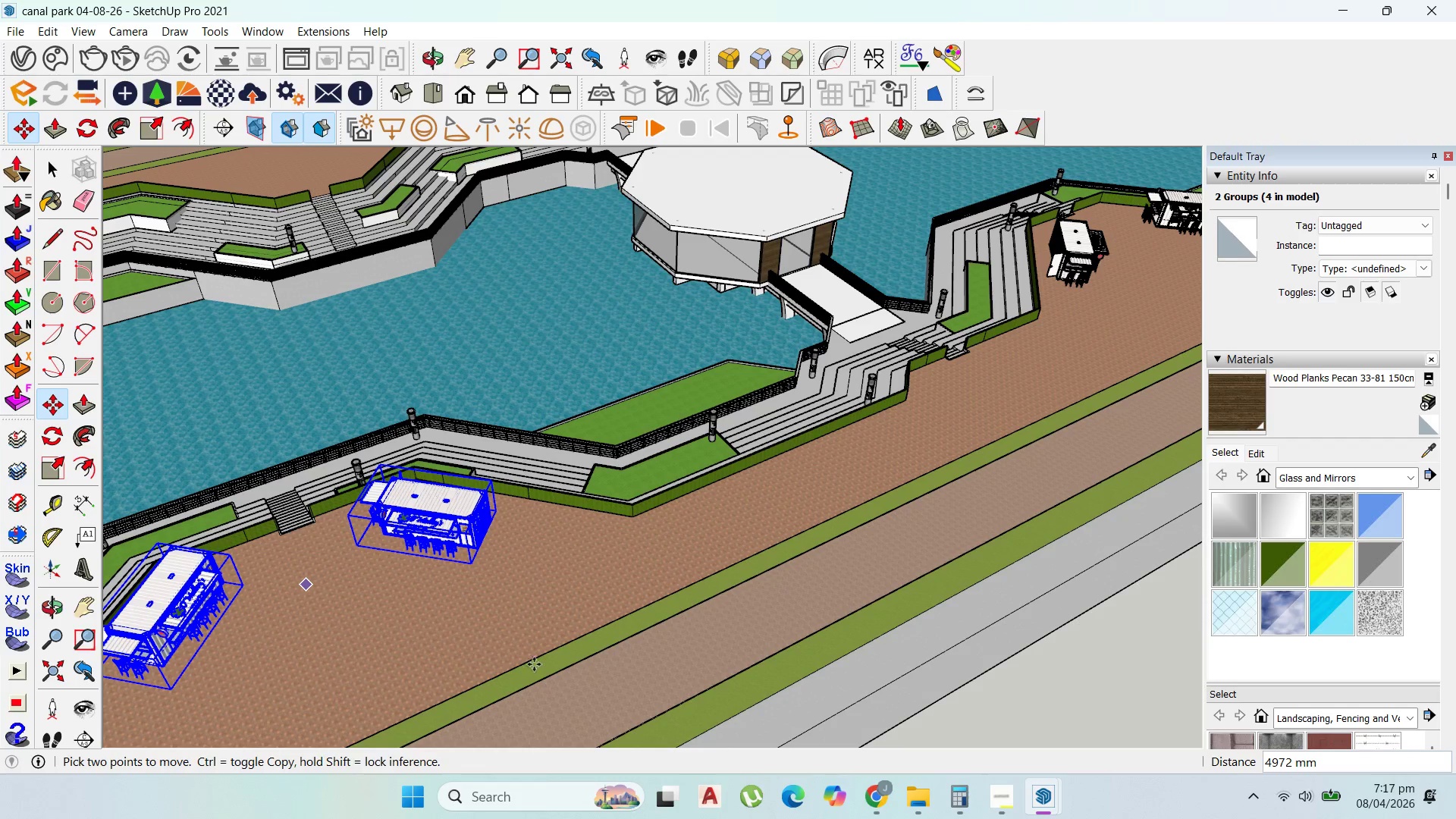 
scroll: coordinate [689, 654], scroll_direction: down, amount: 38.0
 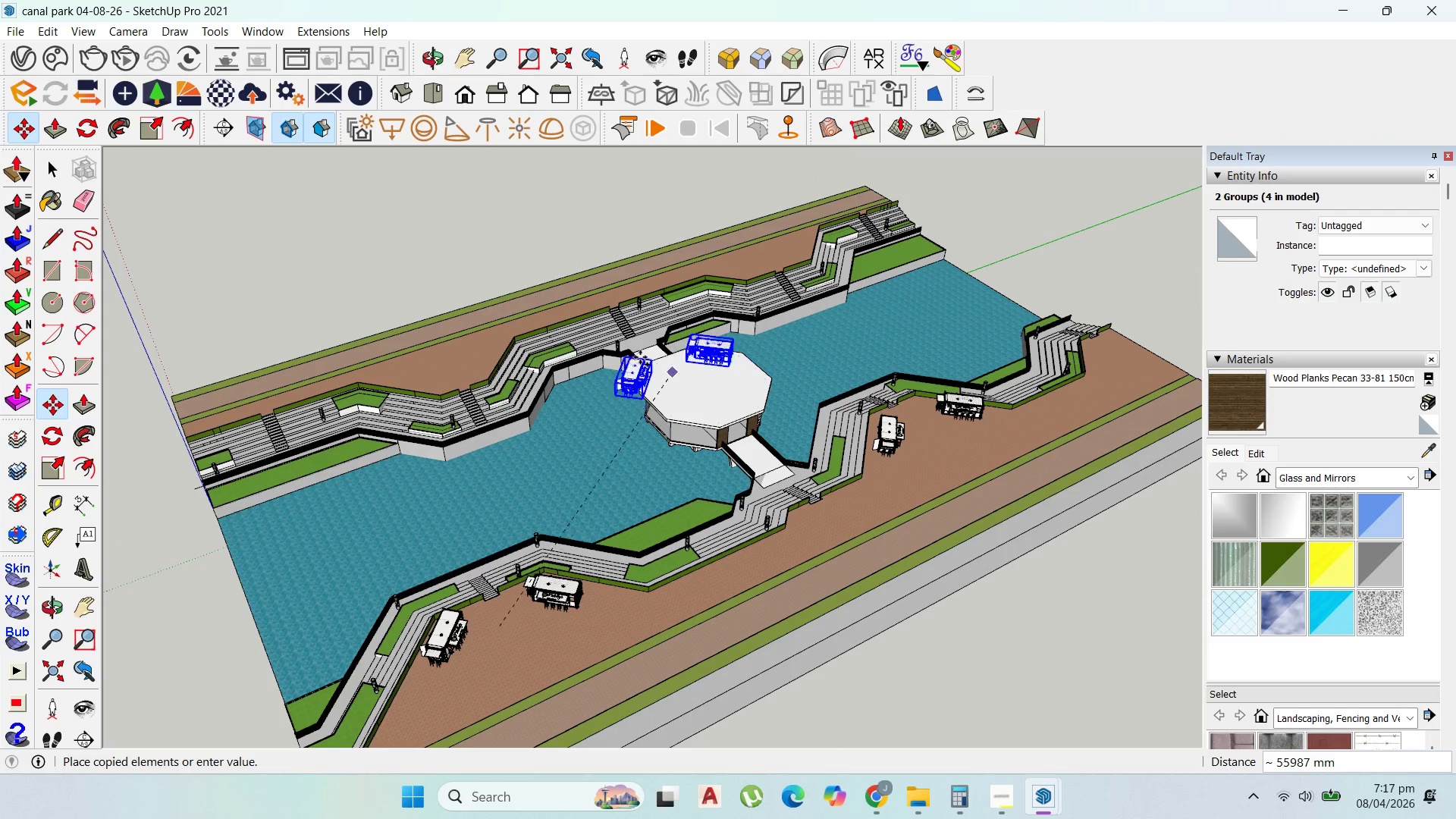 
scroll: coordinate [415, 365], scroll_direction: up, amount: 10.0
 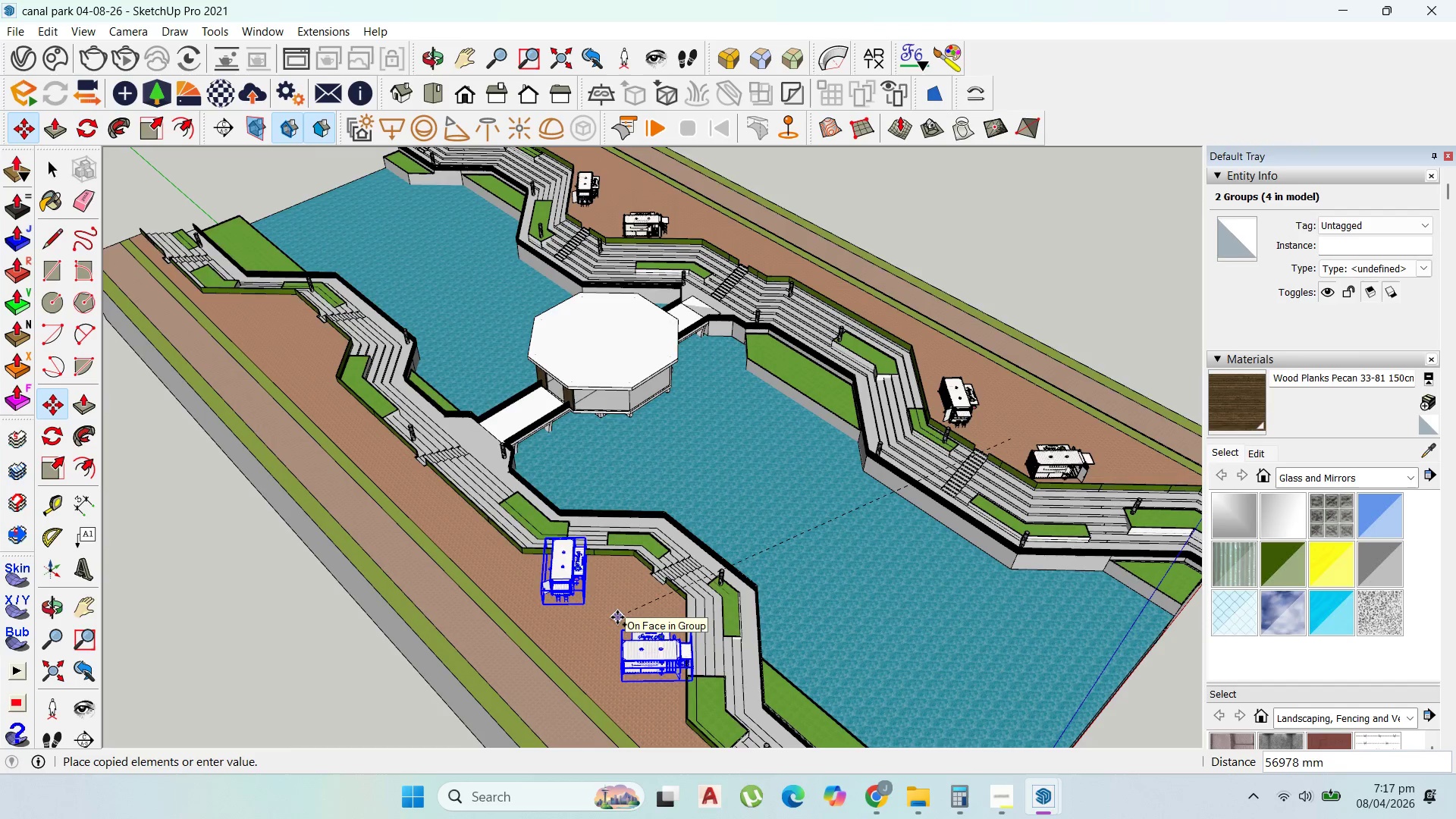 
wait(10.24)
 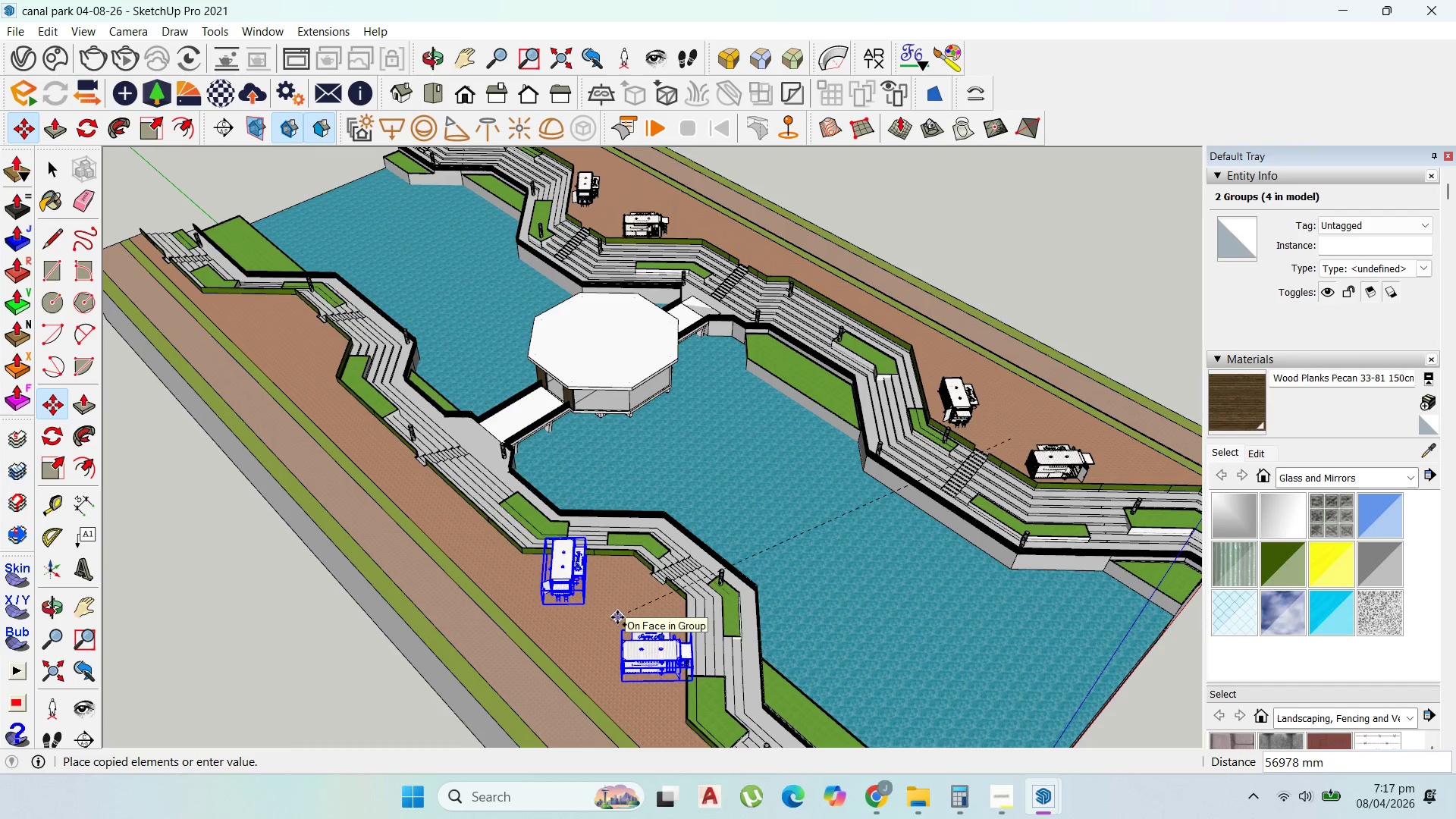 
left_click([609, 624])
 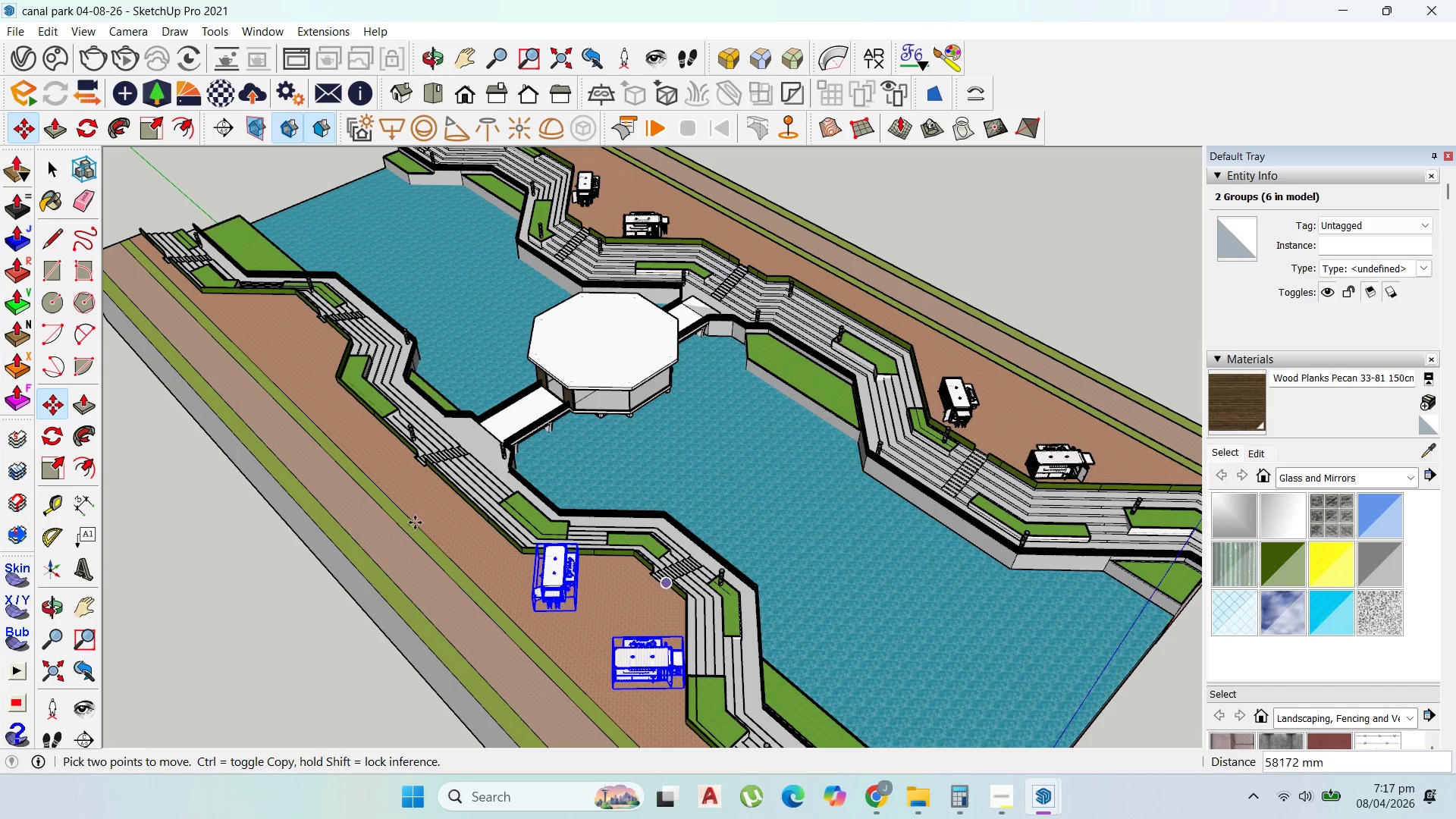 
wait(5.09)
 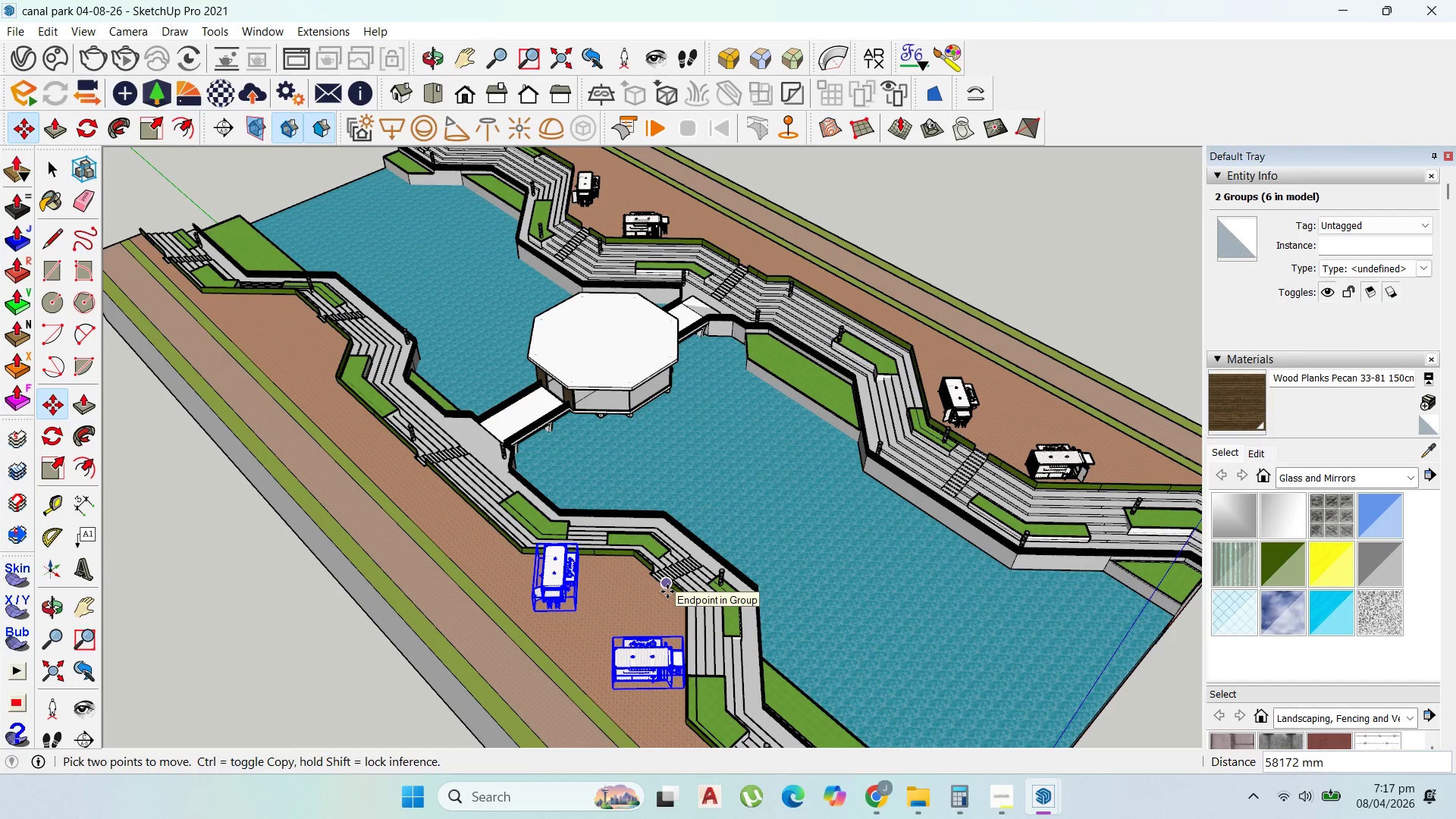 
left_click([89, 123])
 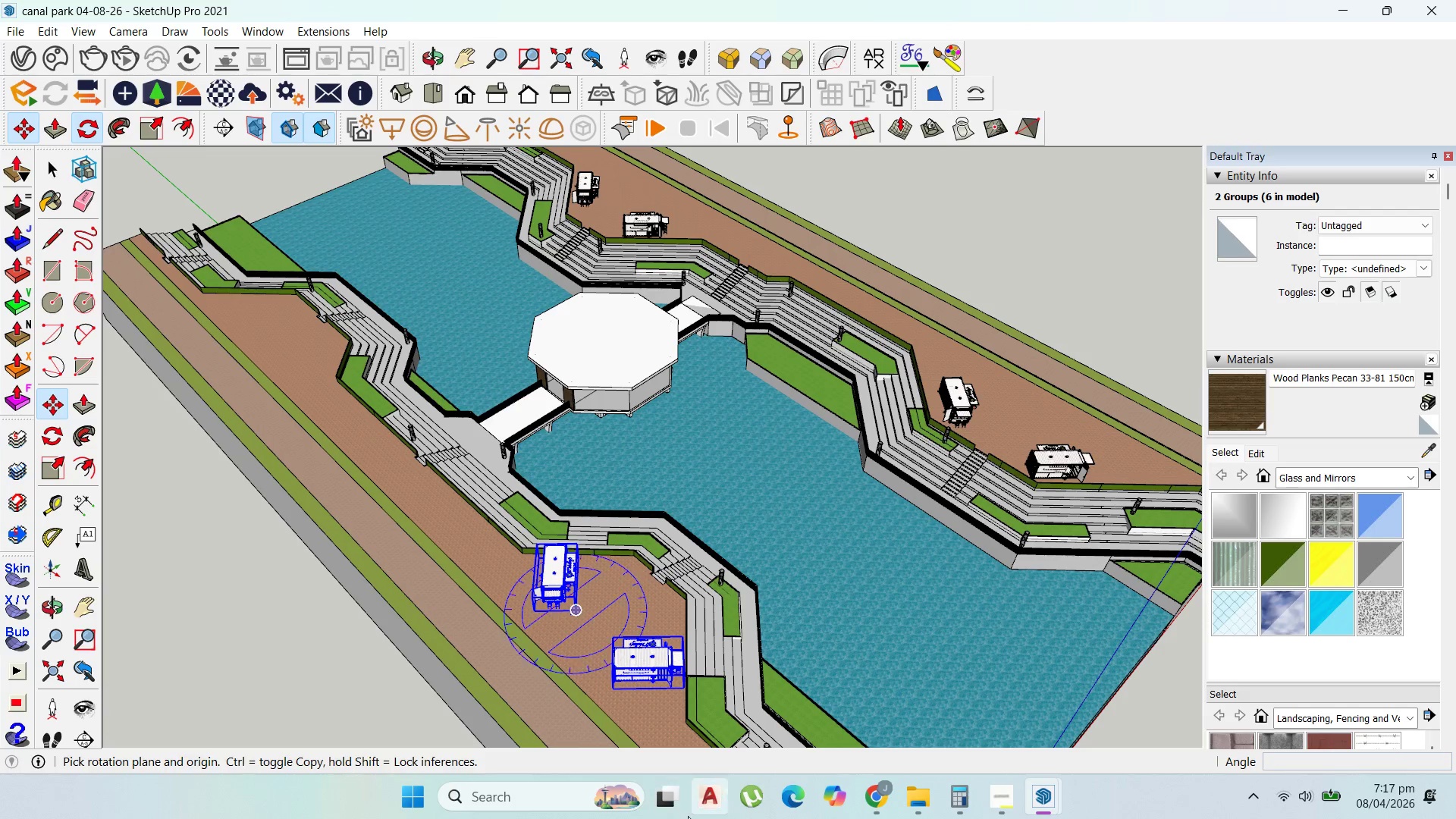 
scroll: coordinate [610, 591], scroll_direction: up, amount: 9.0
 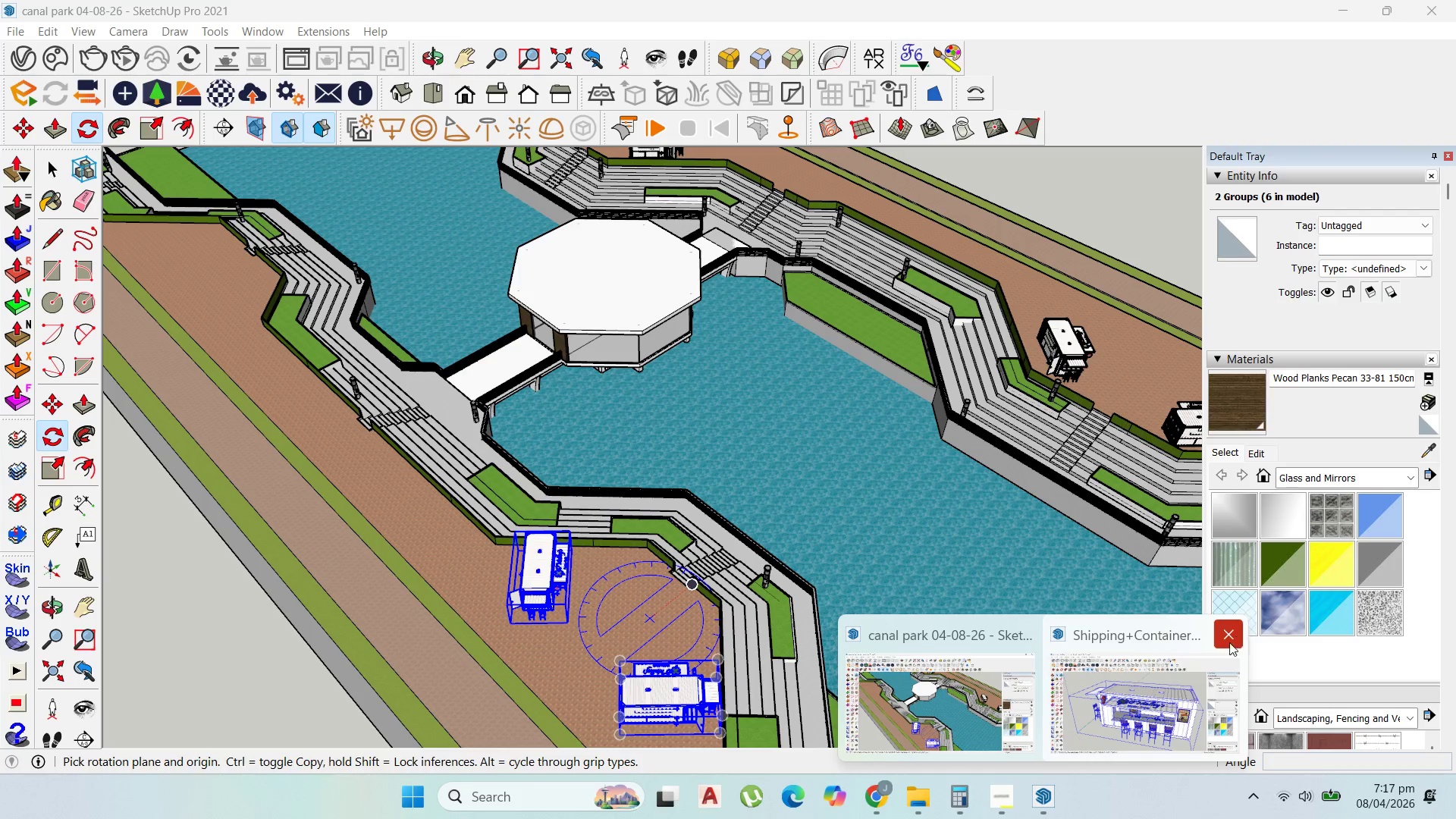 
left_click([1156, 658])
 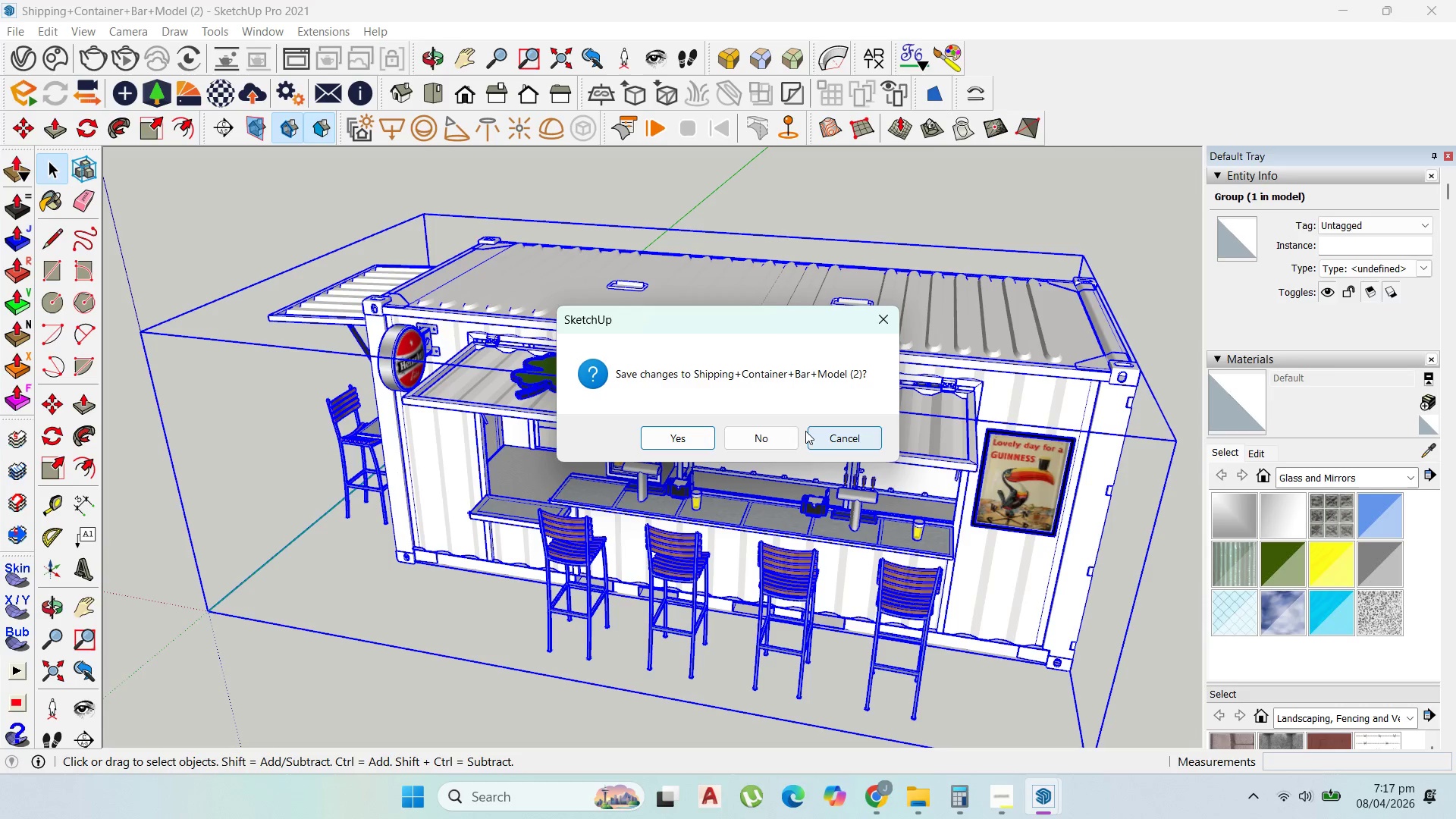 
left_click([783, 432])
 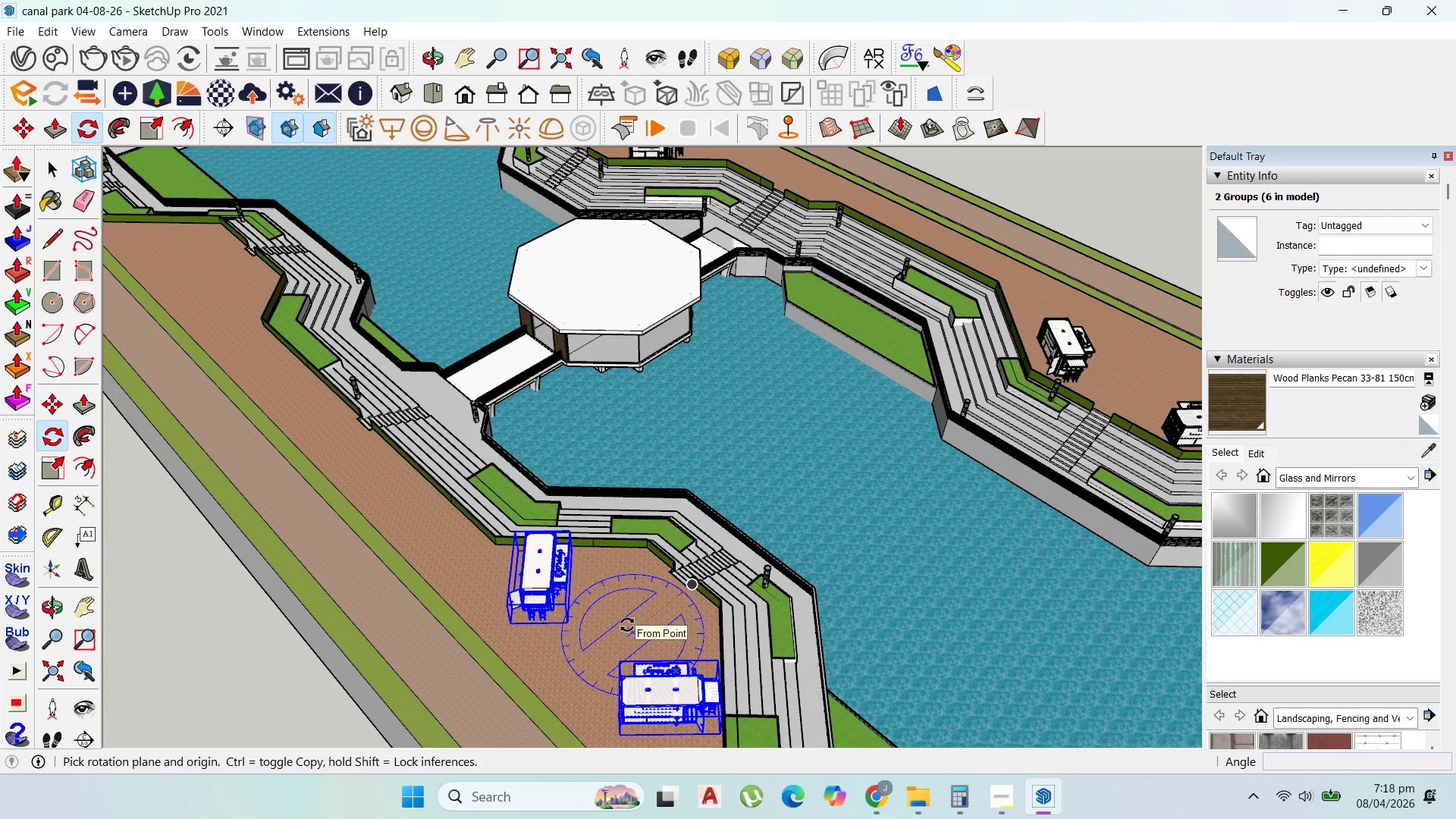 
left_click([627, 624])
 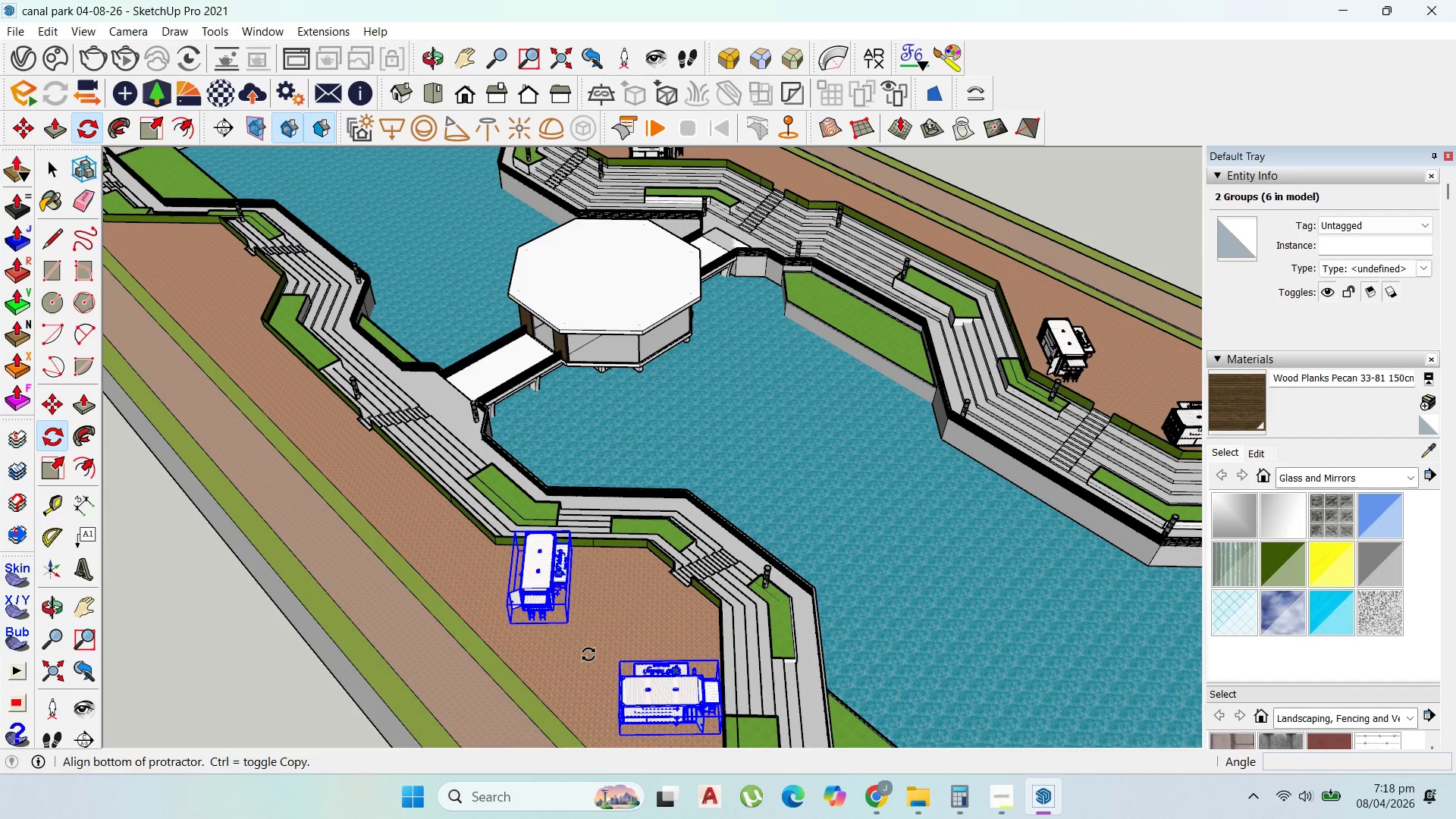 
left_click([588, 655])
 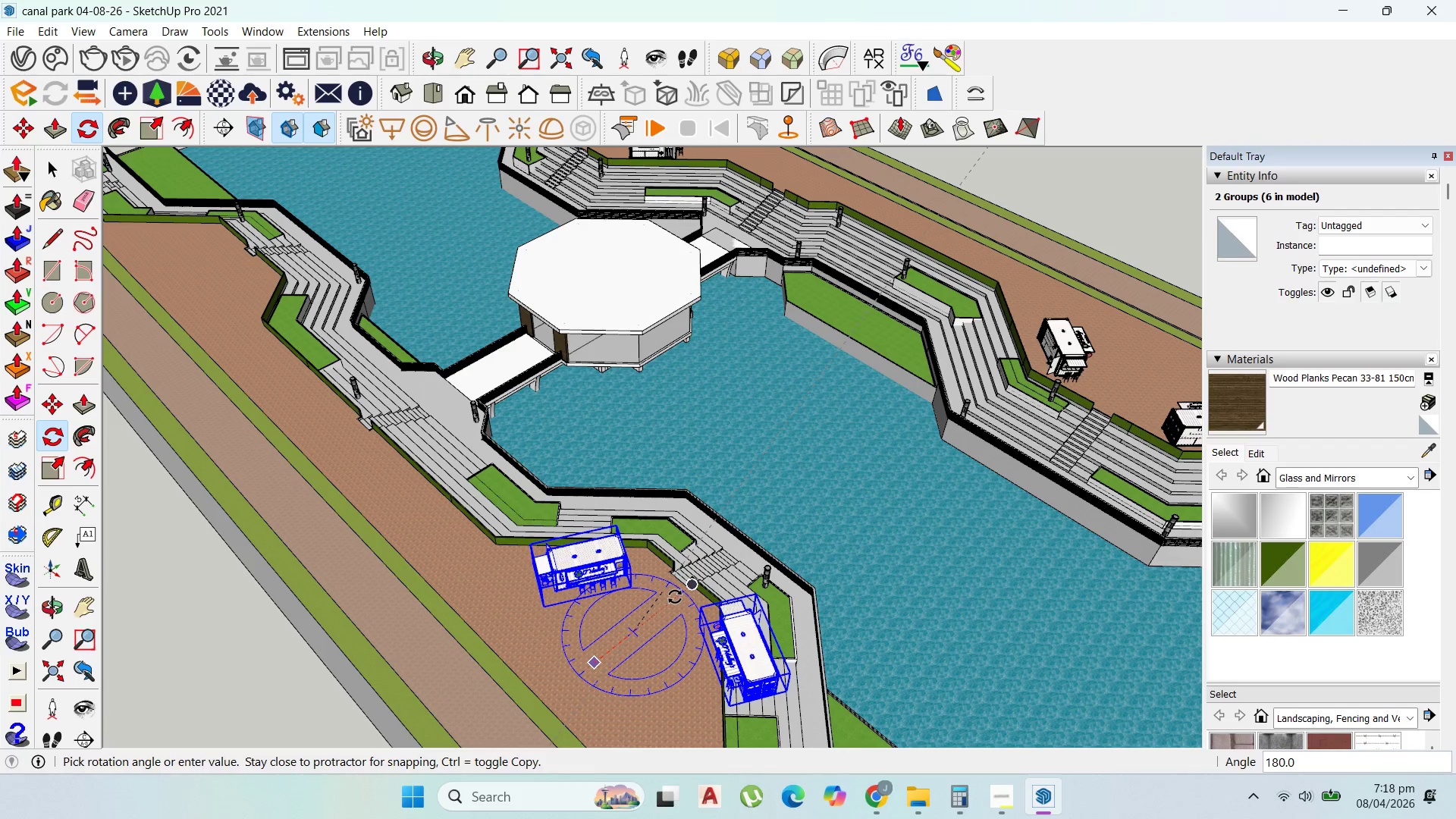 
left_click([677, 598])
 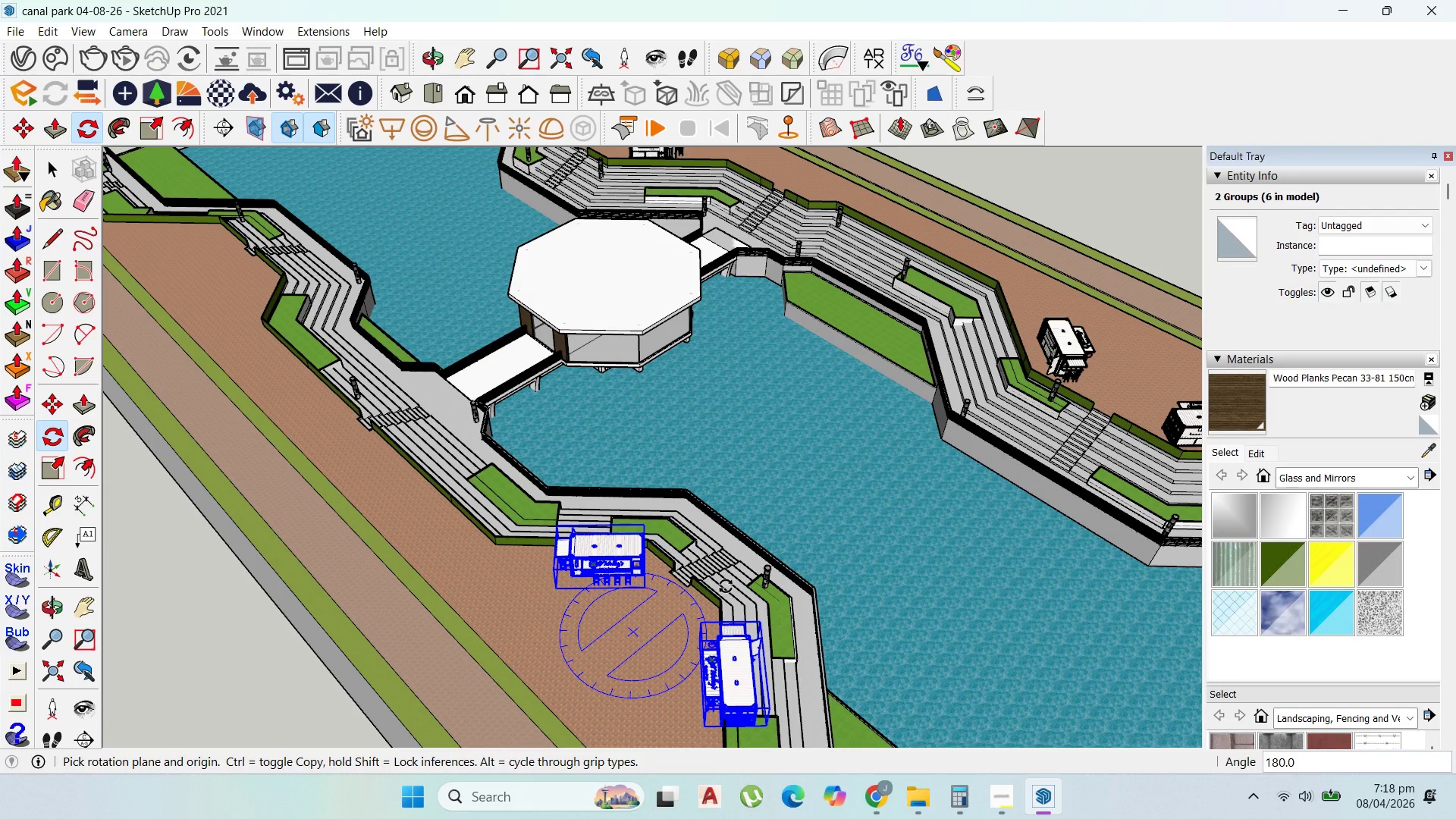 
scroll: coordinate [728, 586], scroll_direction: down, amount: 3.0
 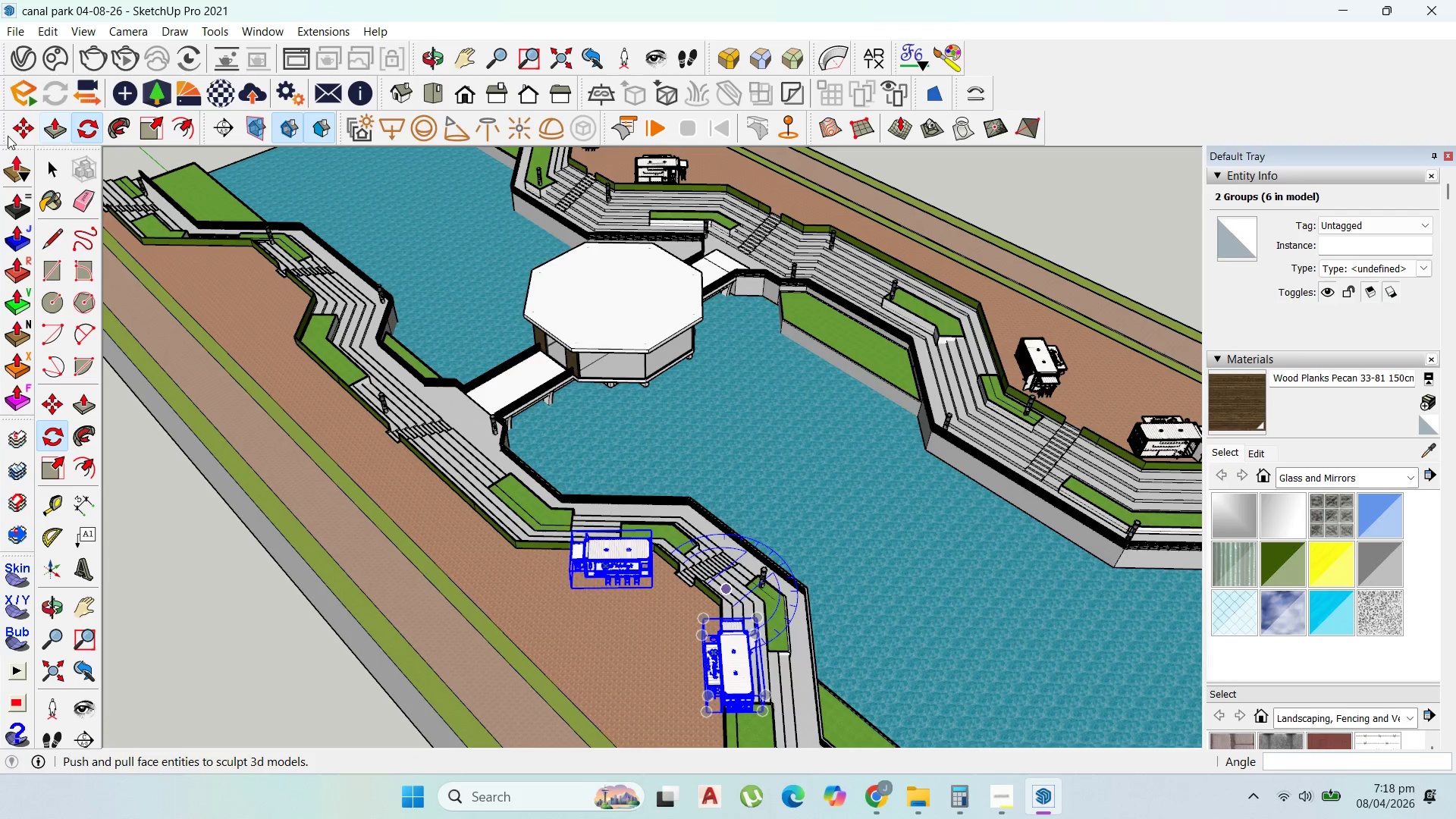 
left_click([13, 125])
 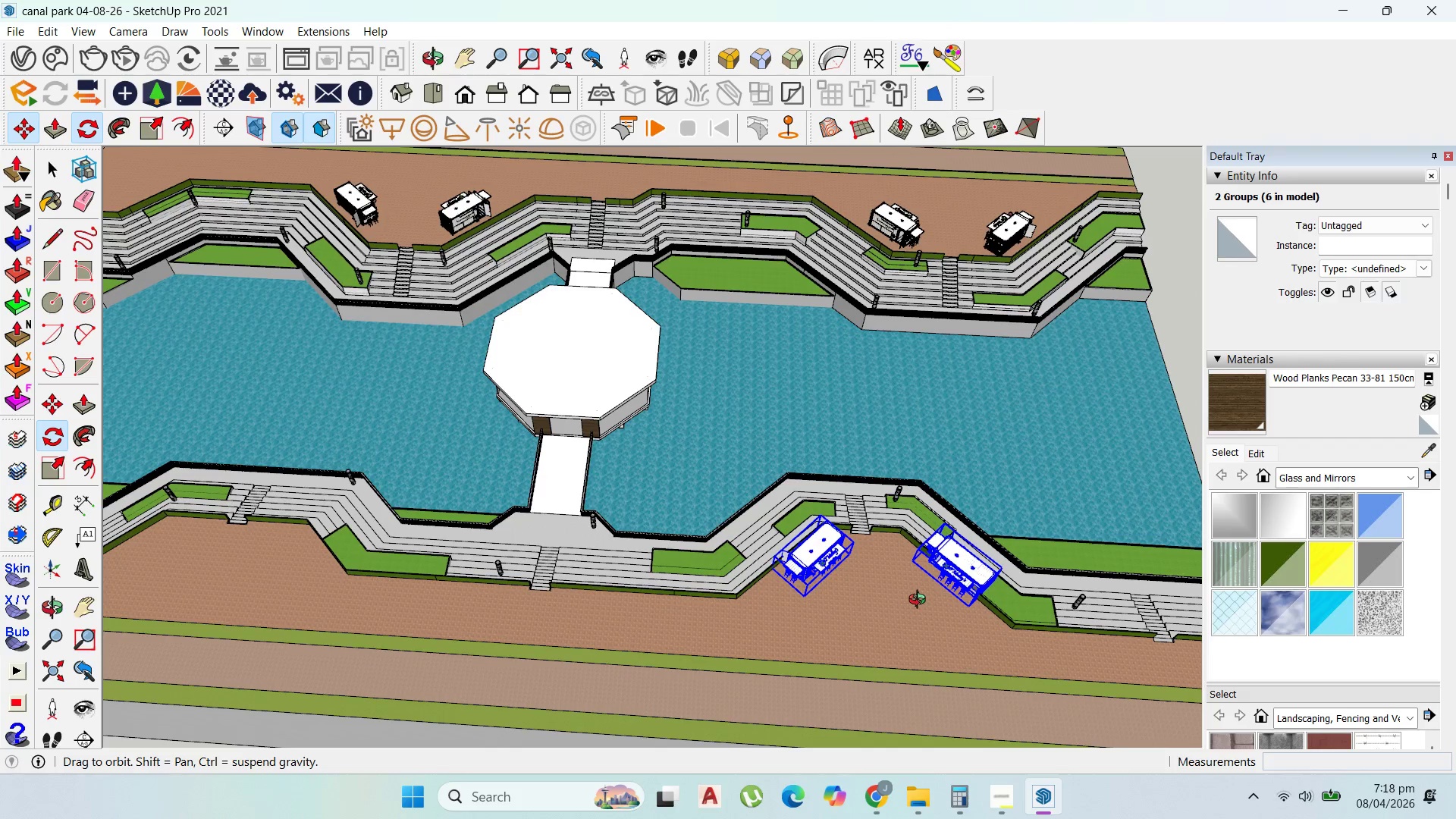 
wait(5.31)
 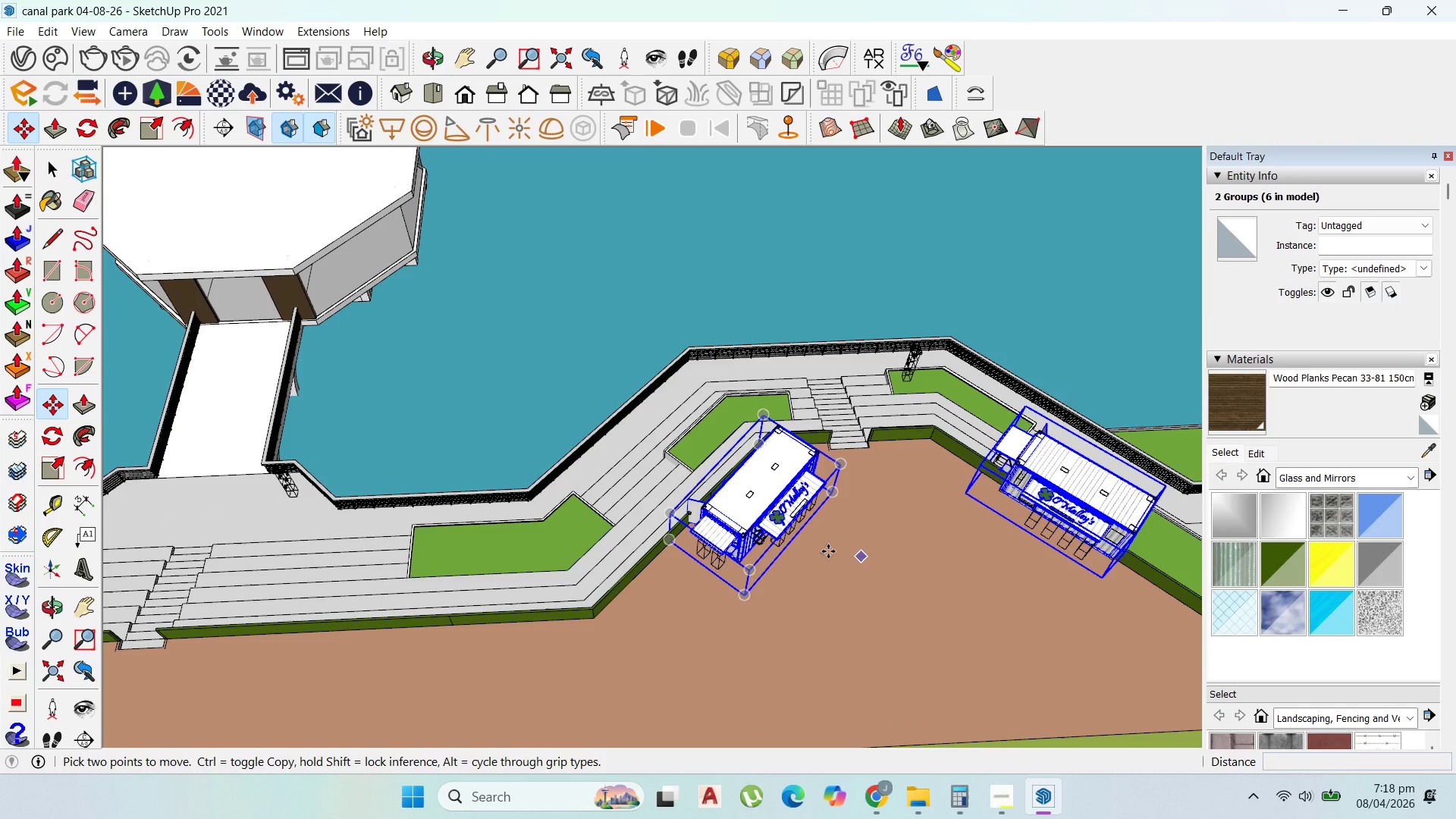 
left_click([828, 551])
 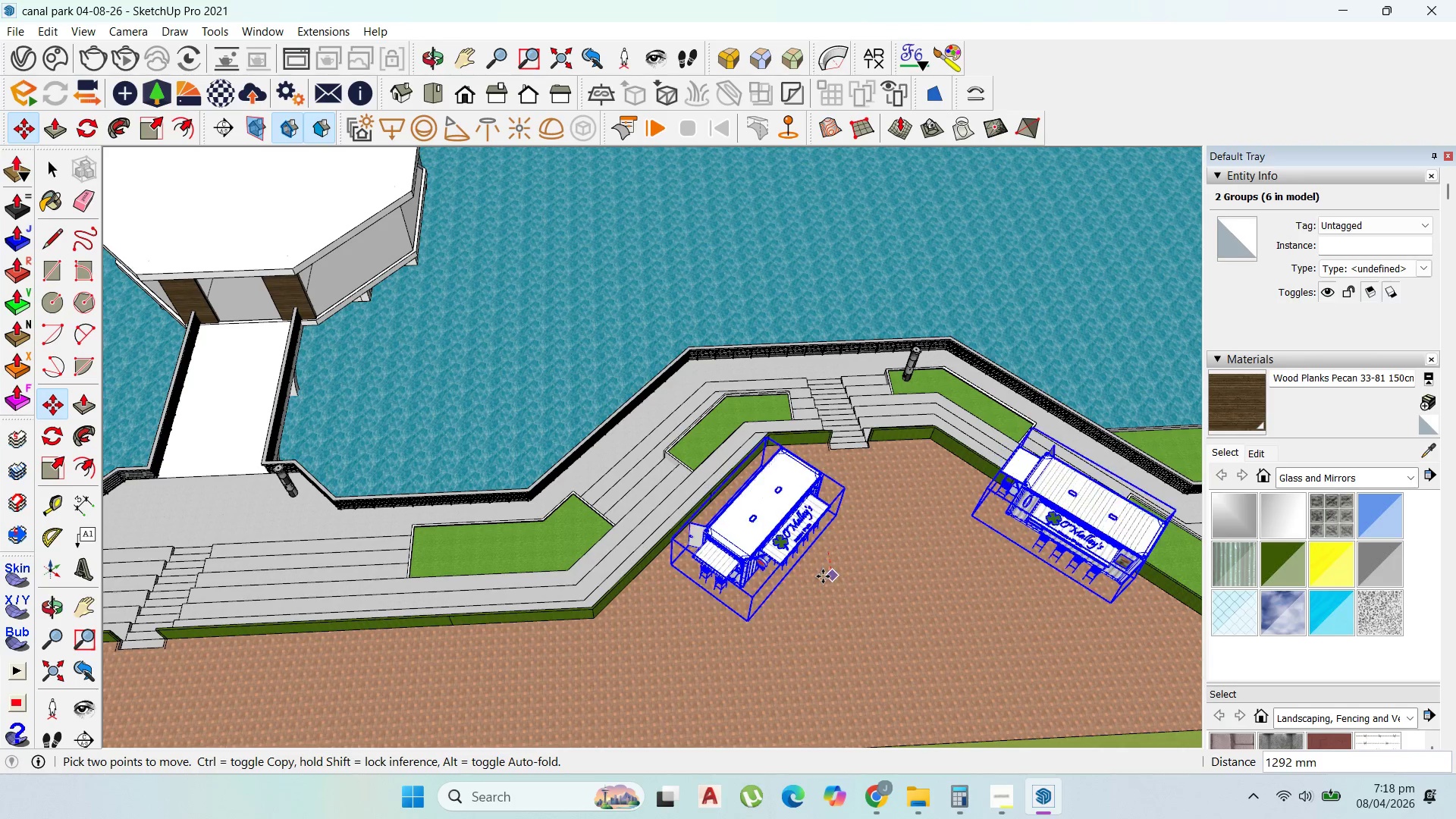 
scroll: coordinate [862, 557], scroll_direction: up, amount: 25.0
 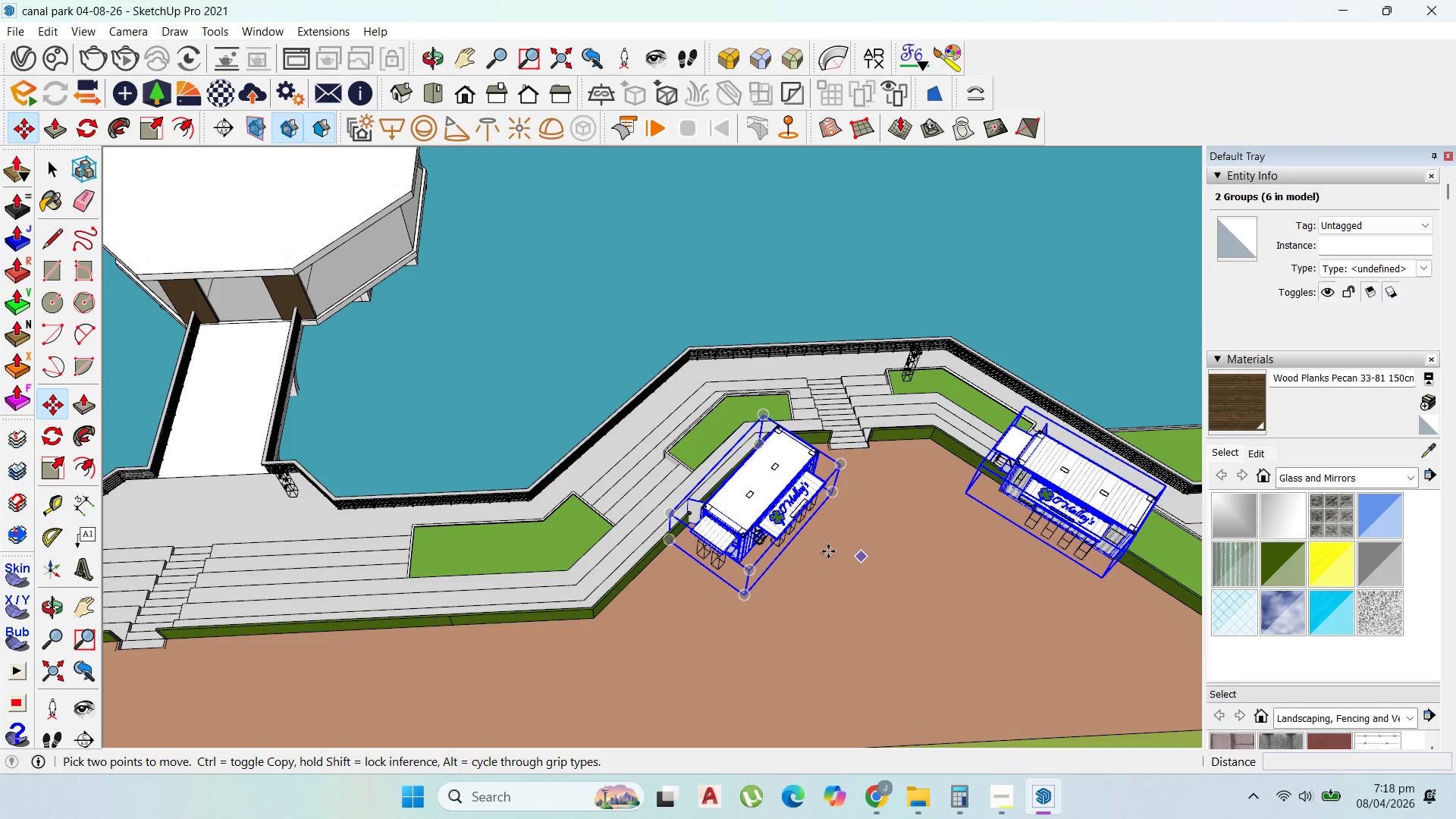 
left_click([820, 574])
 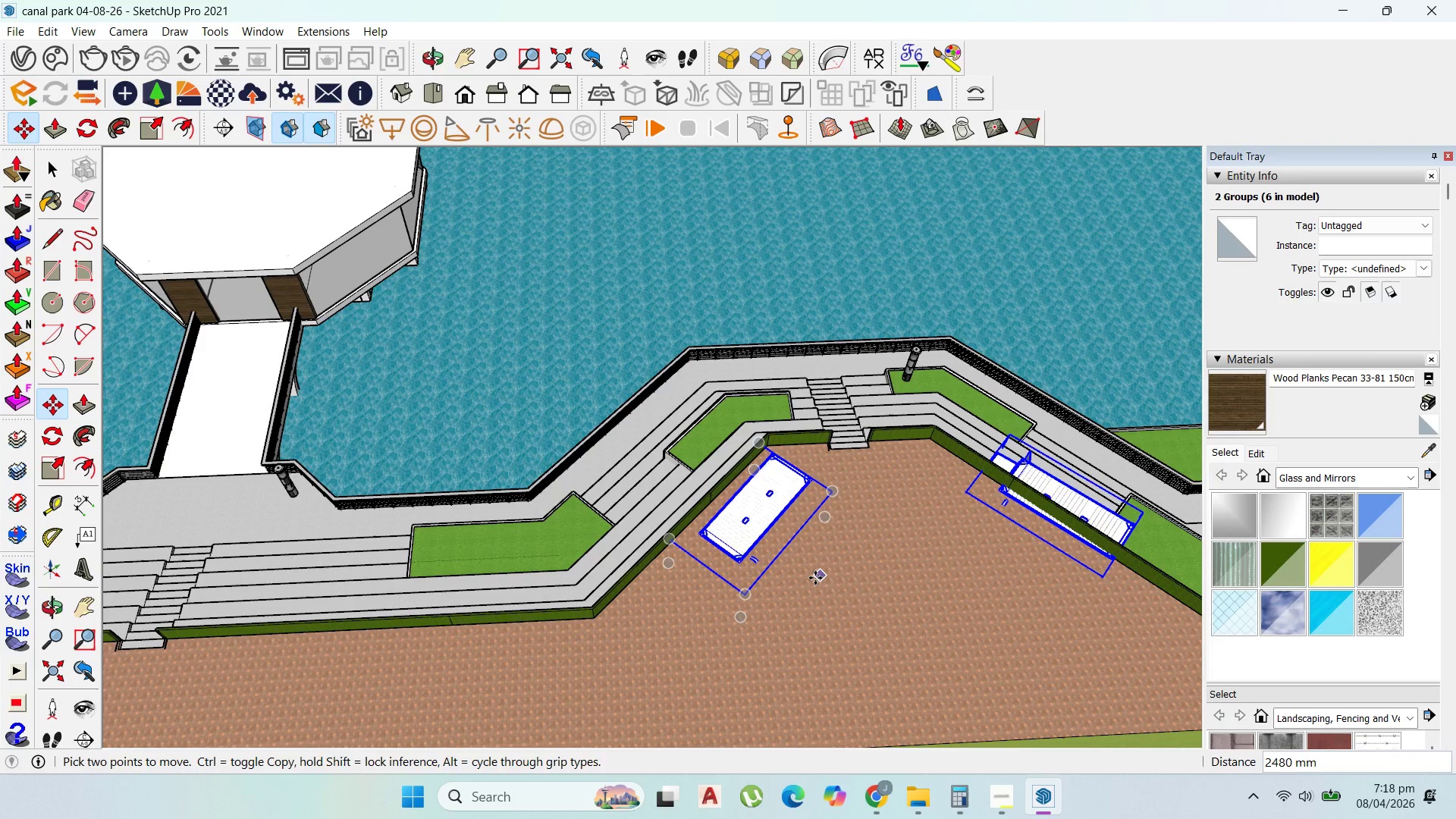 
key(Control+Z)
 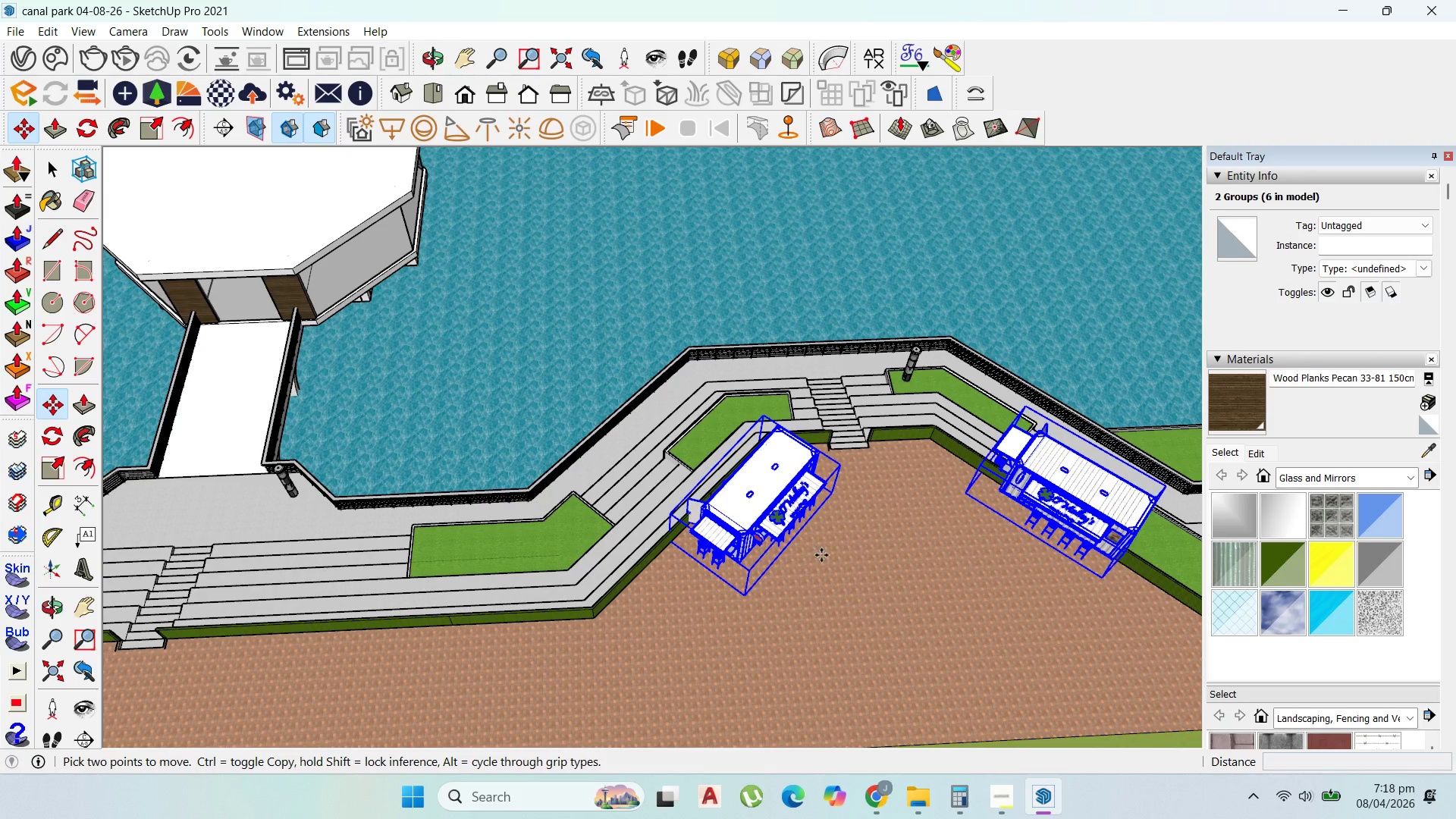 
left_click_drag(start_coordinate=[826, 557], to_coordinate=[821, 559])
 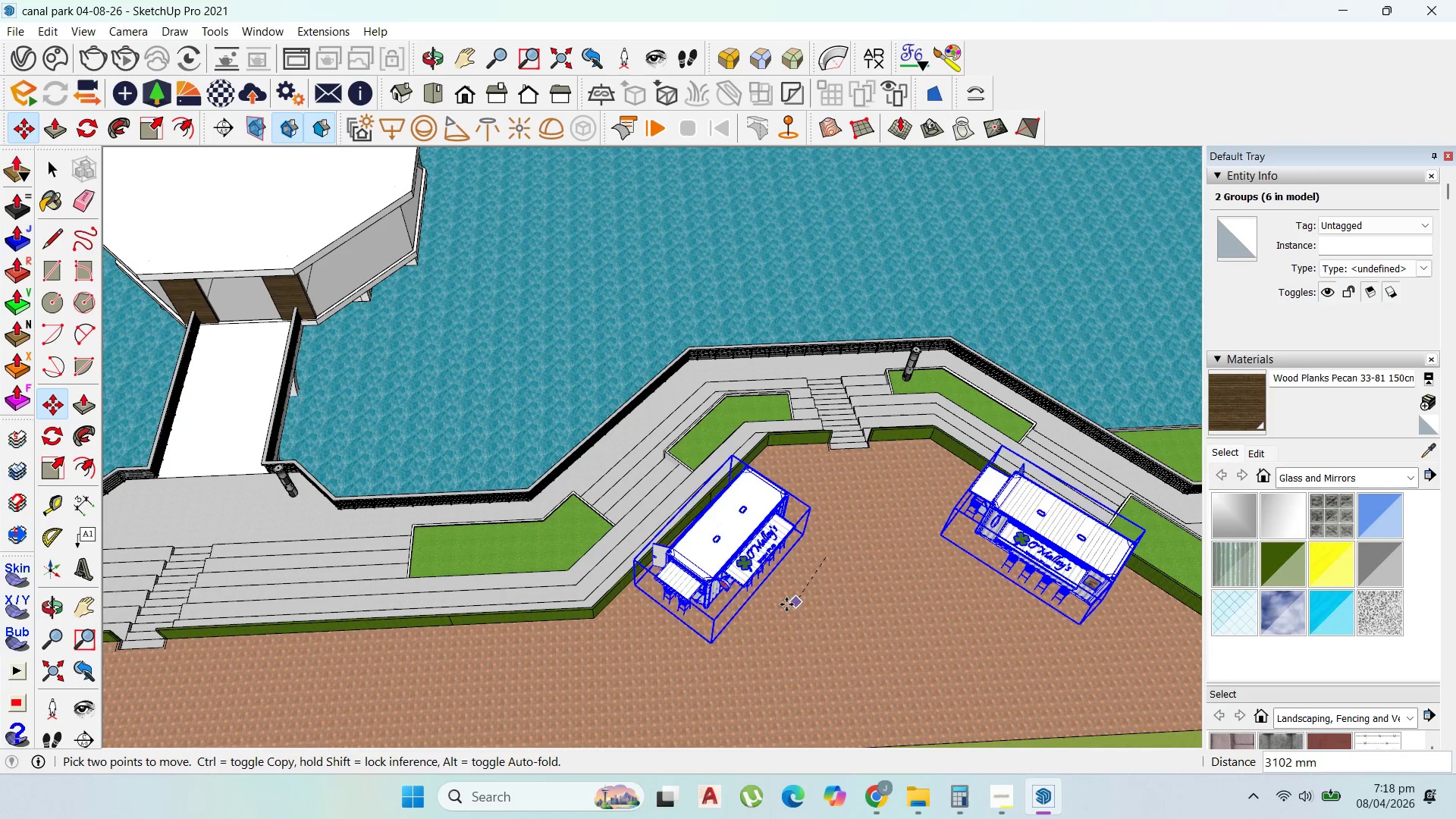 
wait(5.06)
 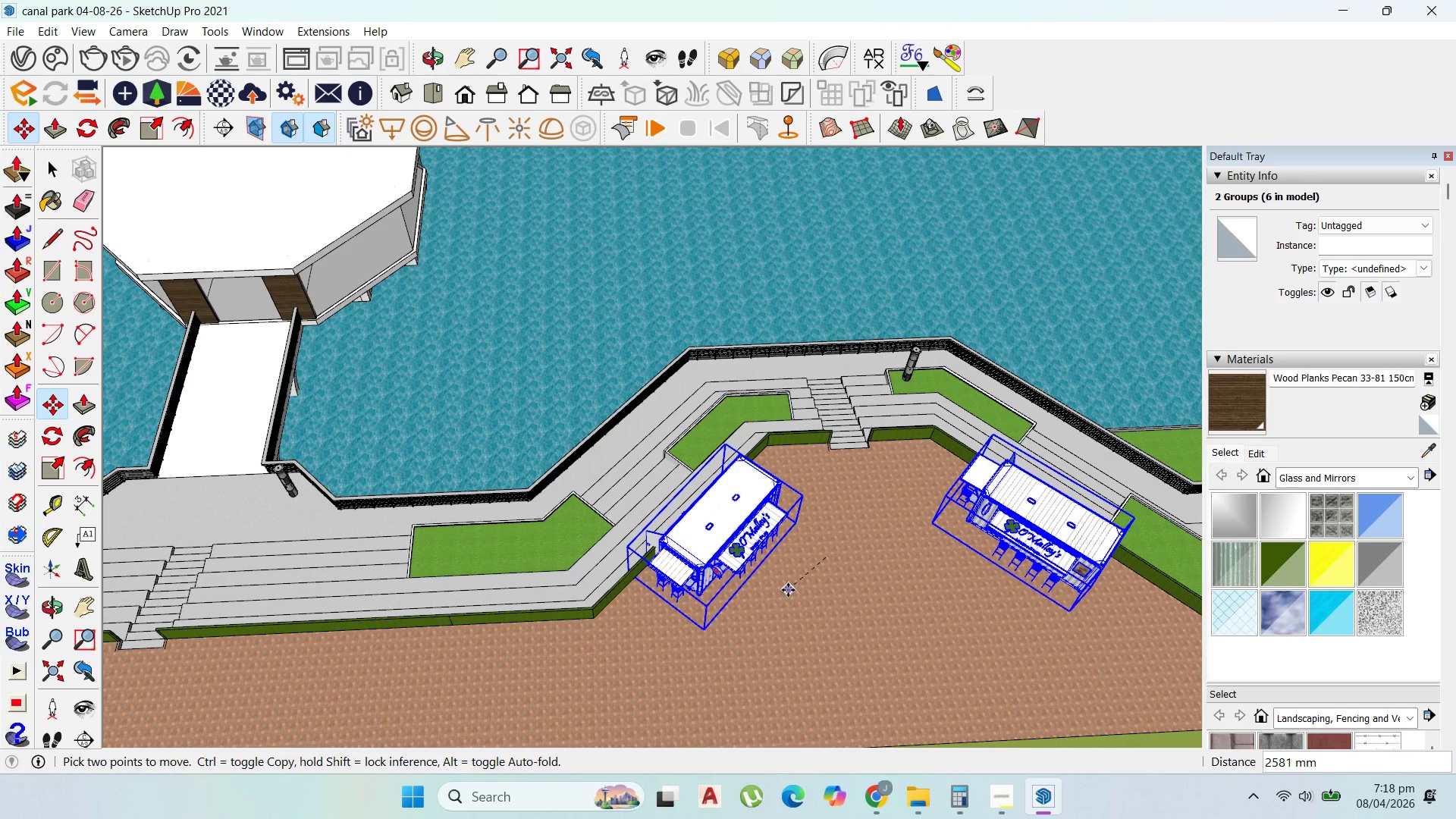 
left_click([786, 606])
 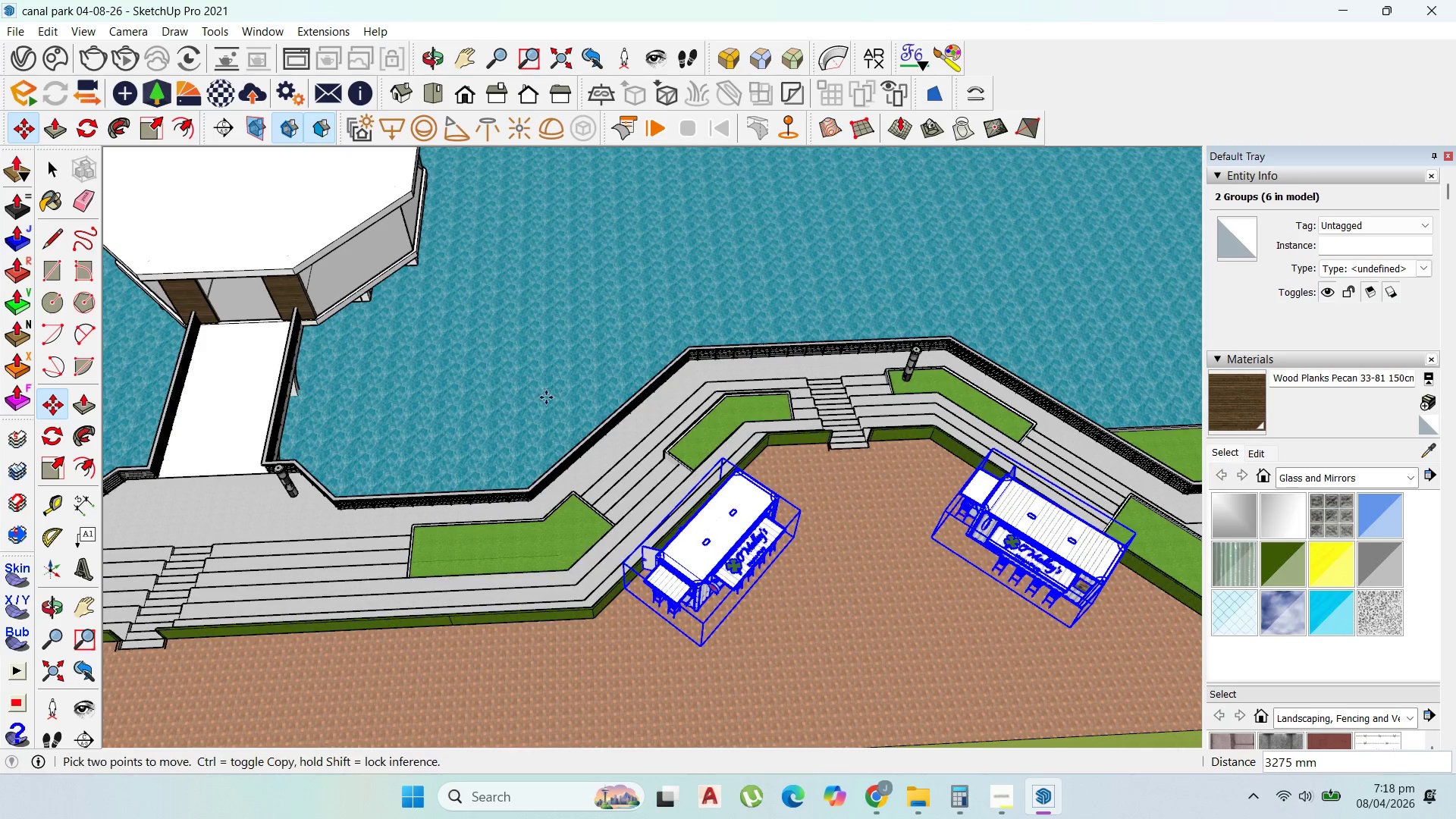 
scroll: coordinate [876, 599], scroll_direction: down, amount: 18.0
 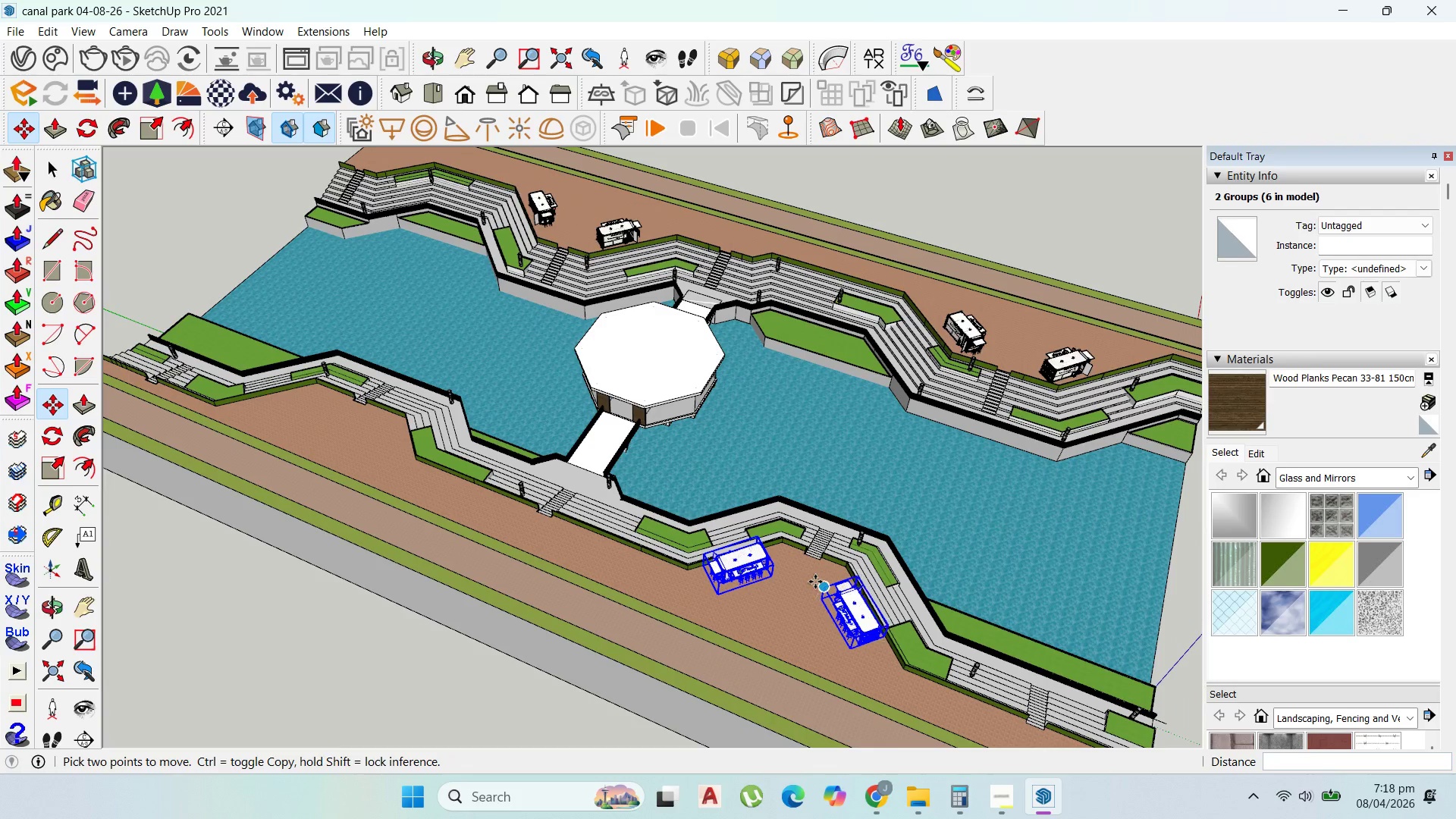 
scroll: coordinate [814, 581], scroll_direction: up, amount: 1.0
 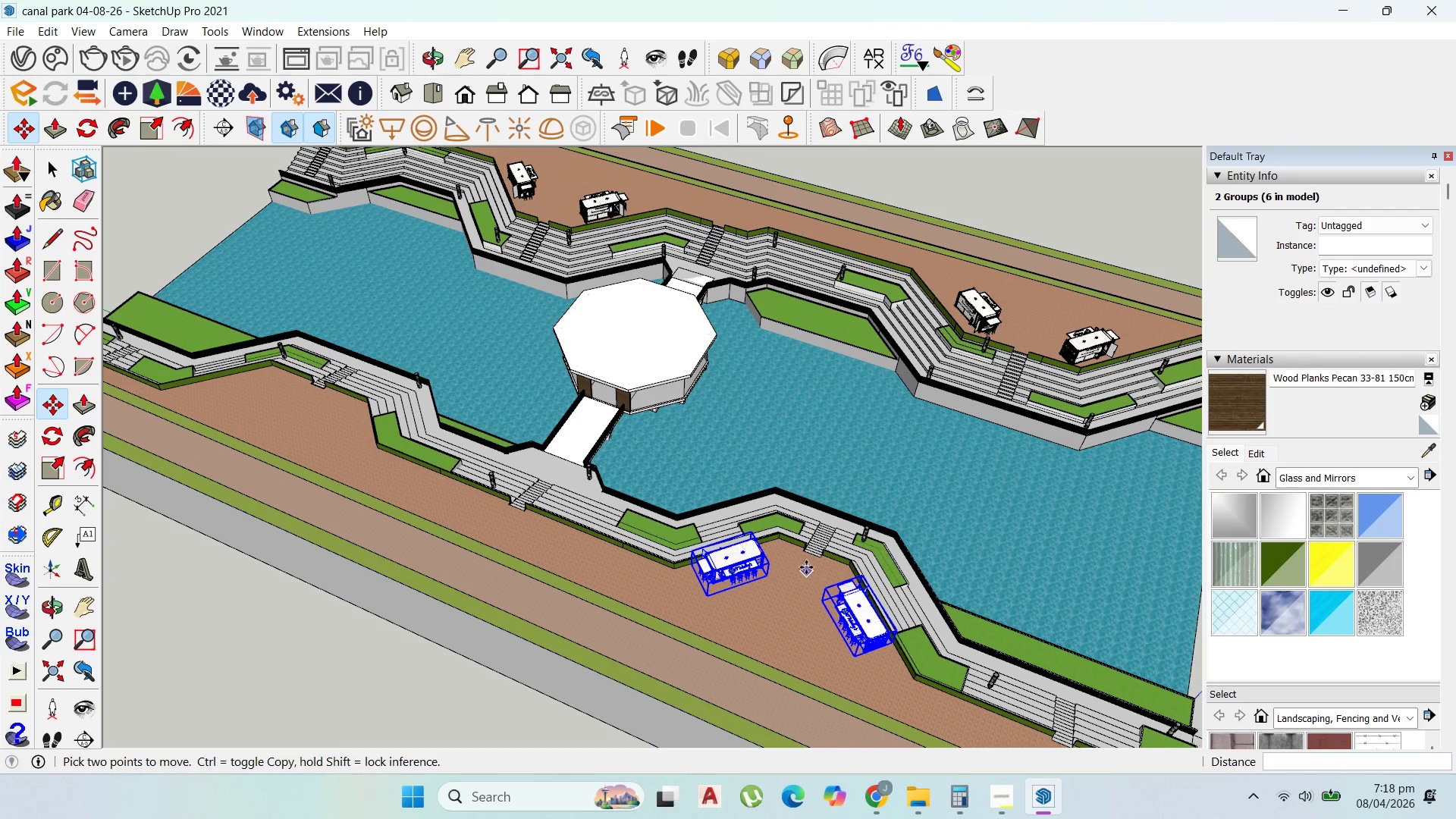 
left_click([807, 566])
 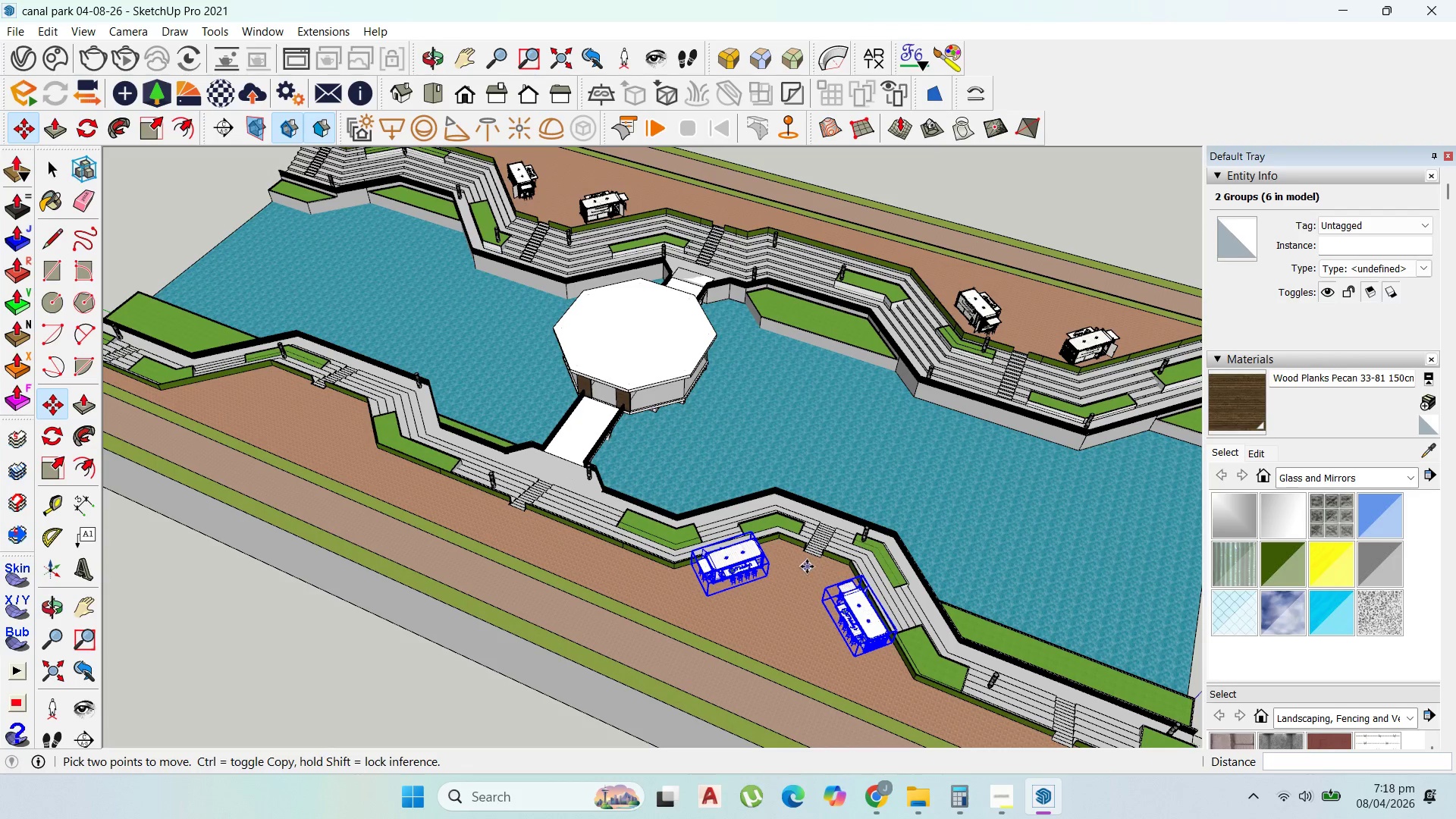 
key(Control+ControlLeft)
 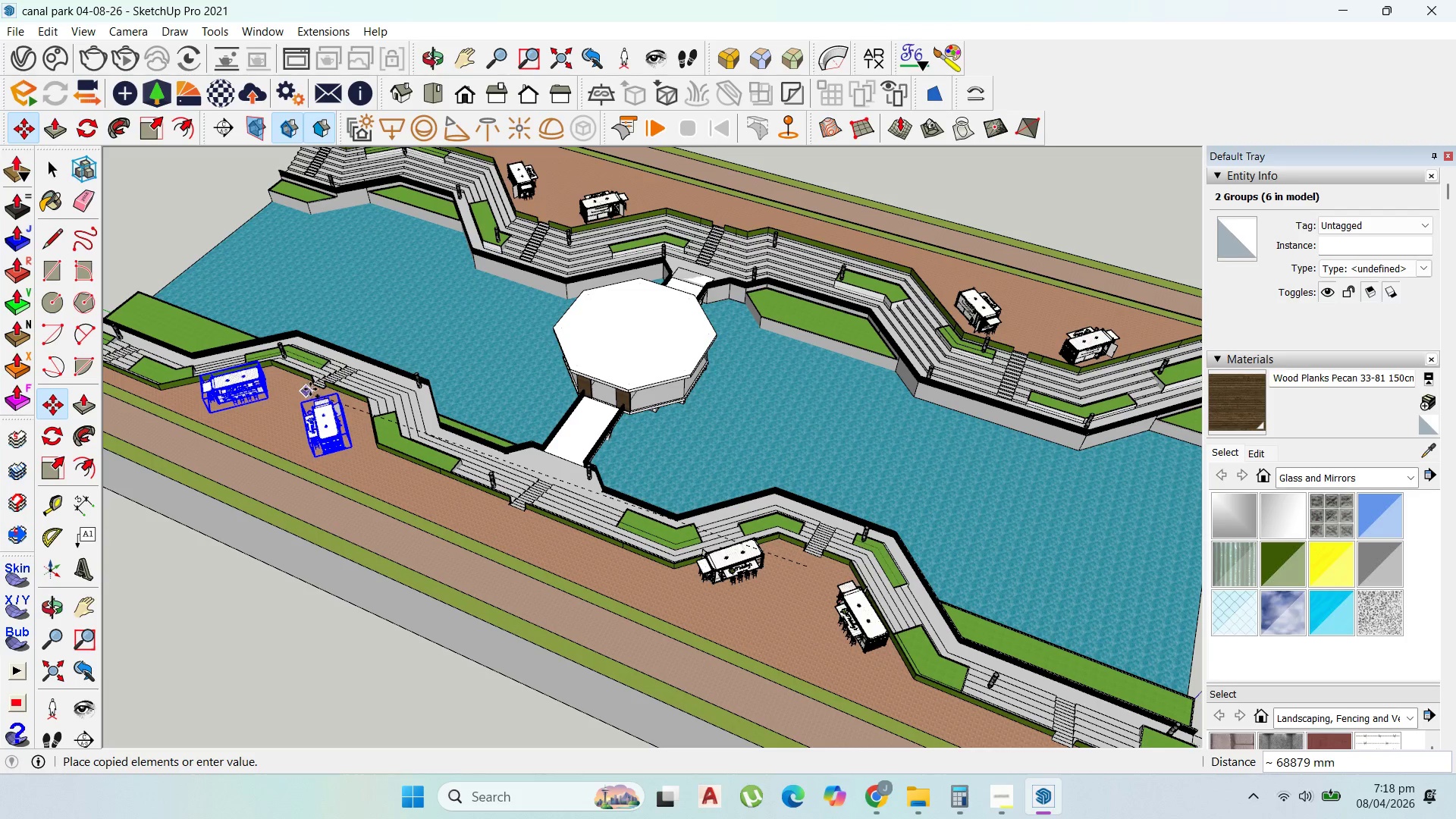 
left_click([317, 389])
 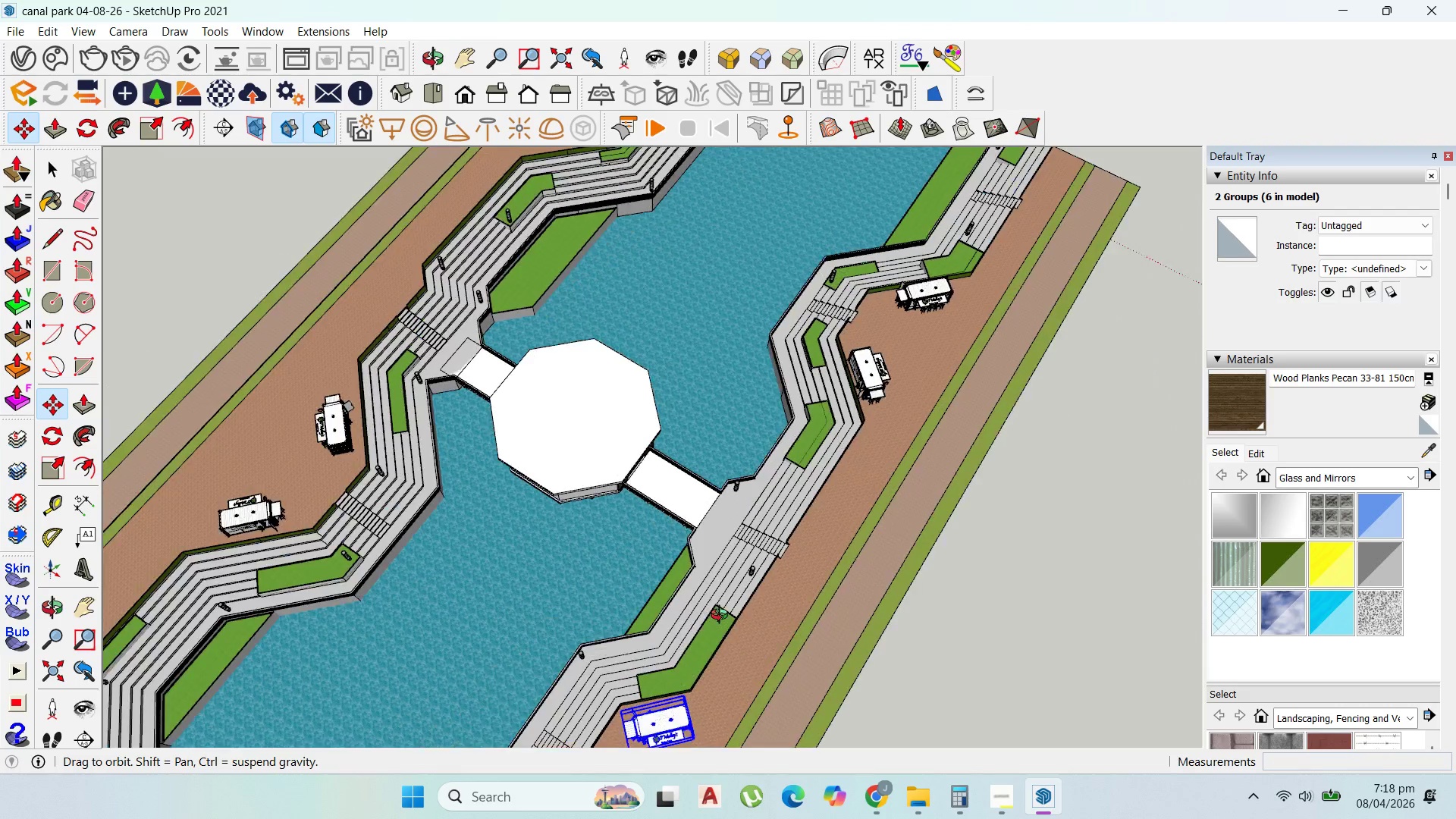 
scroll: coordinate [680, 443], scroll_direction: down, amount: 12.0
 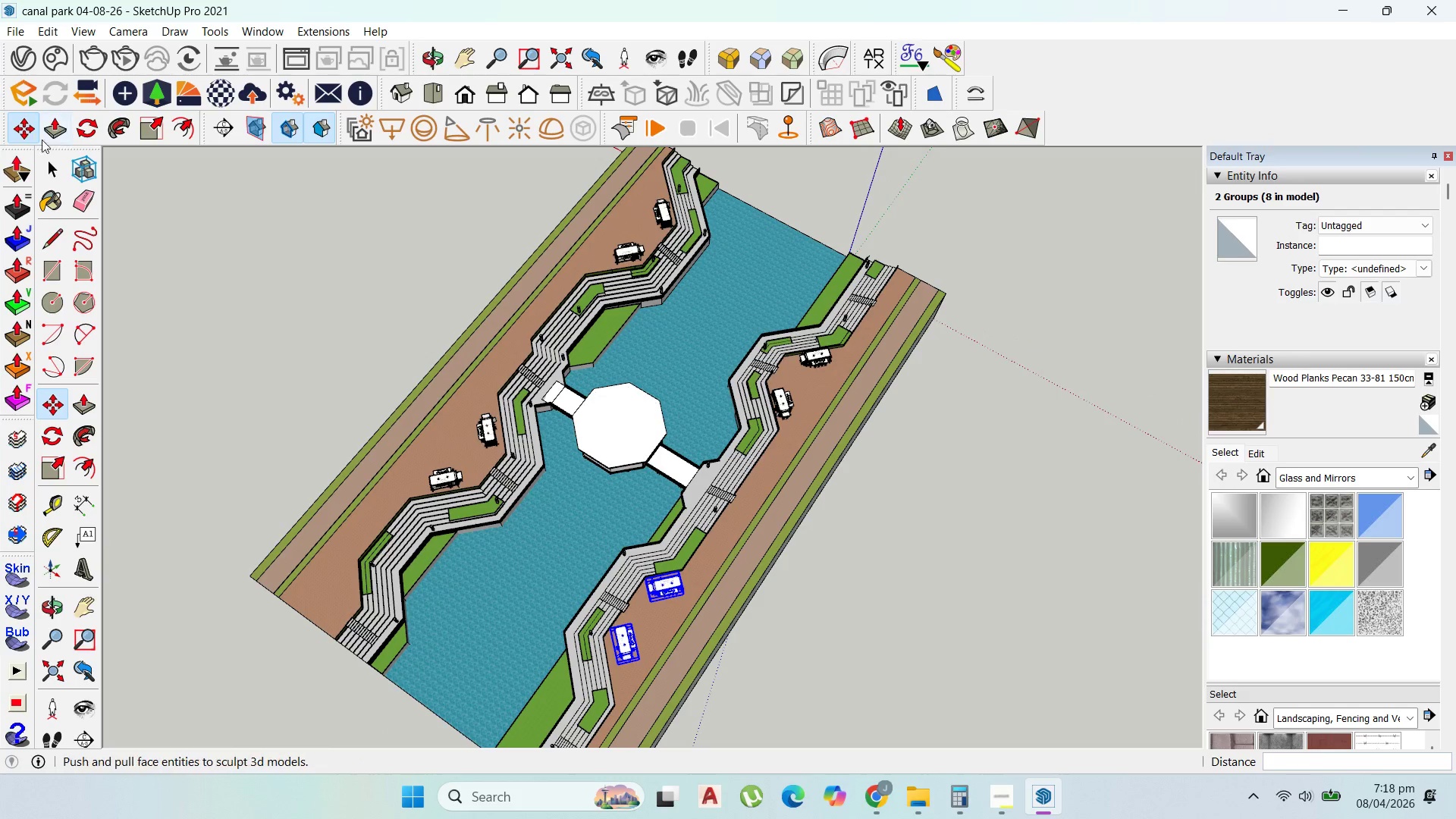 
left_click([58, 168])
 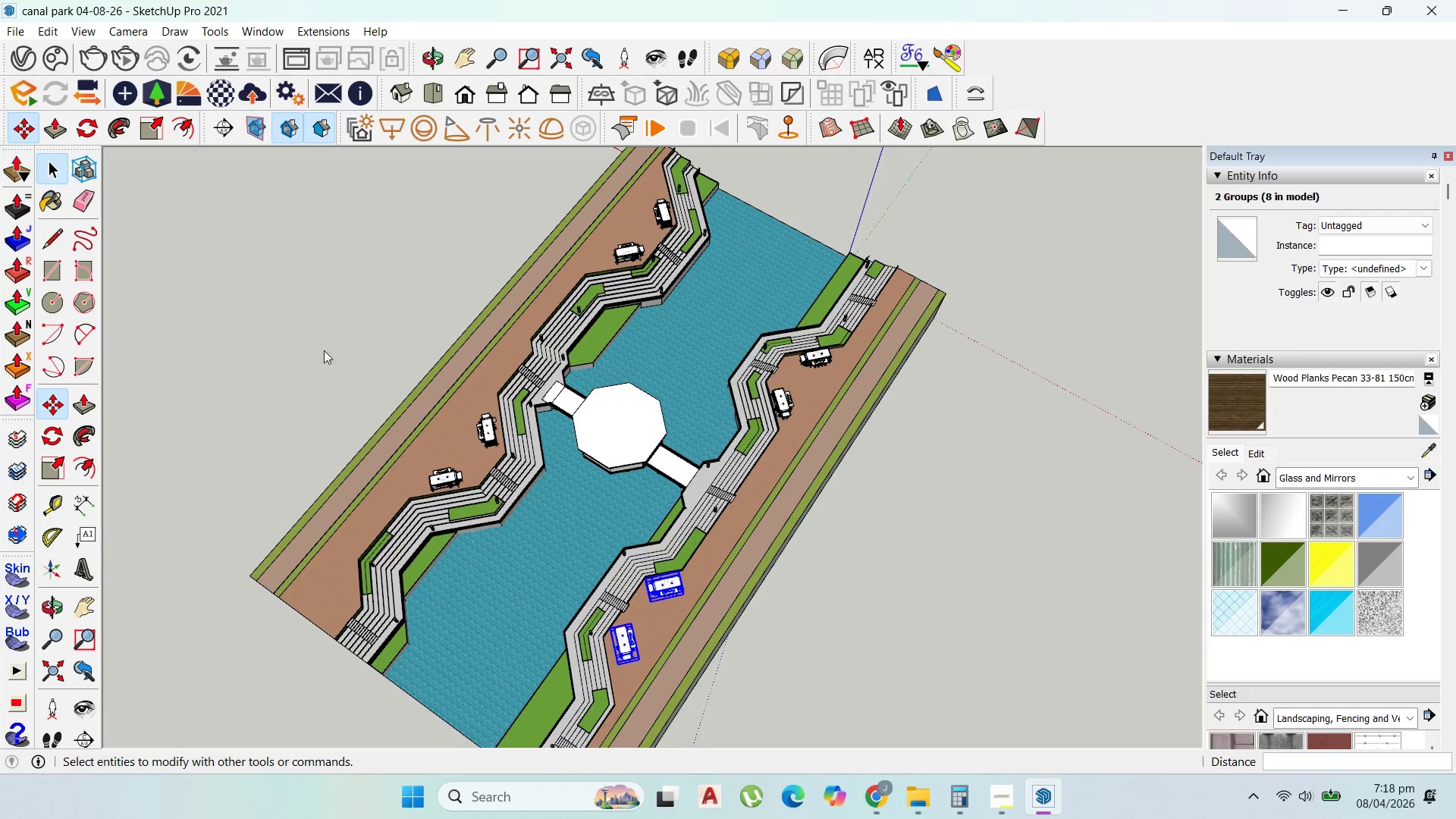 
scroll: coordinate [648, 354], scroll_direction: up, amount: 44.0
 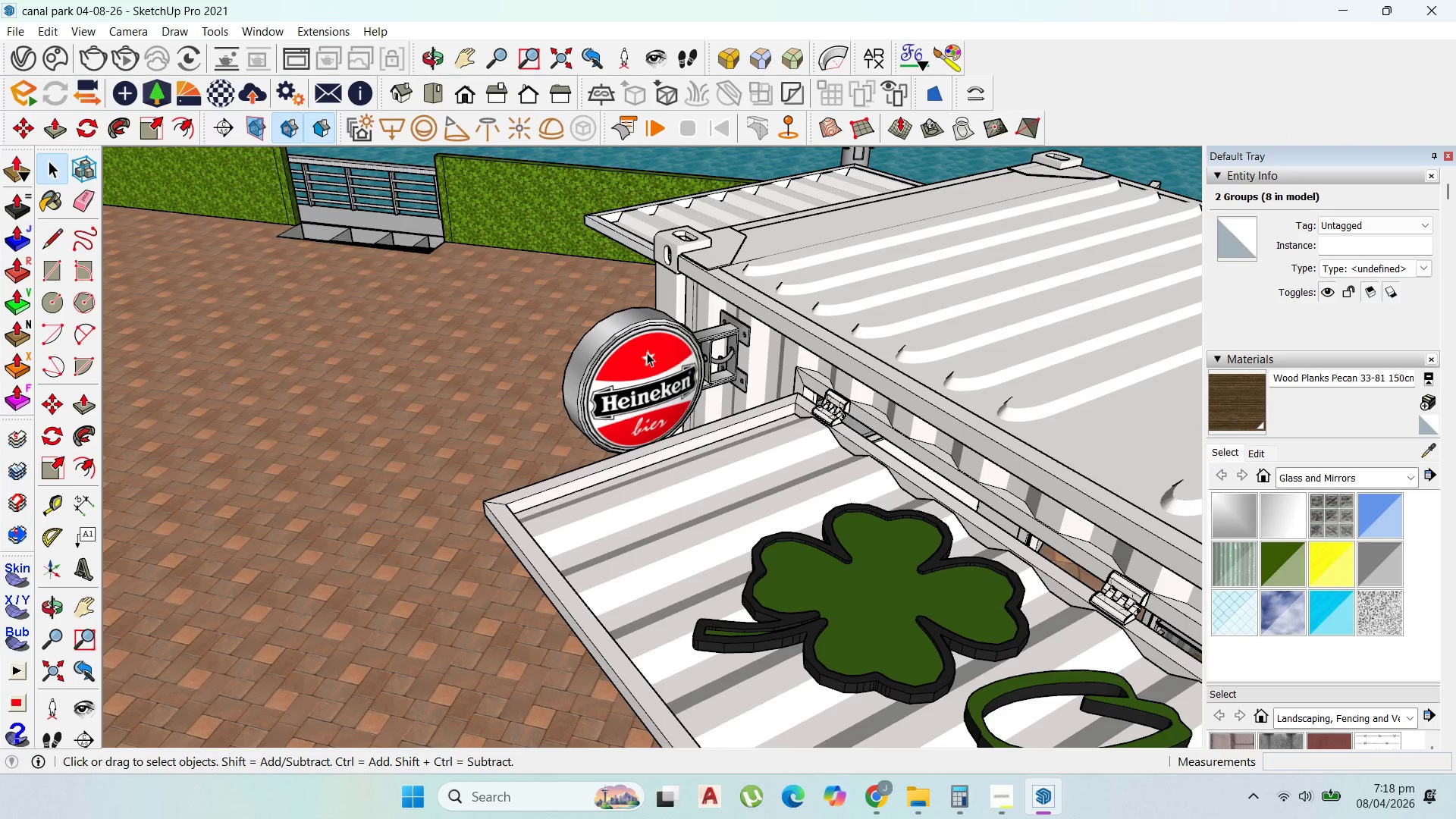 
scroll: coordinate [630, 566], scroll_direction: up, amount: 2.0
 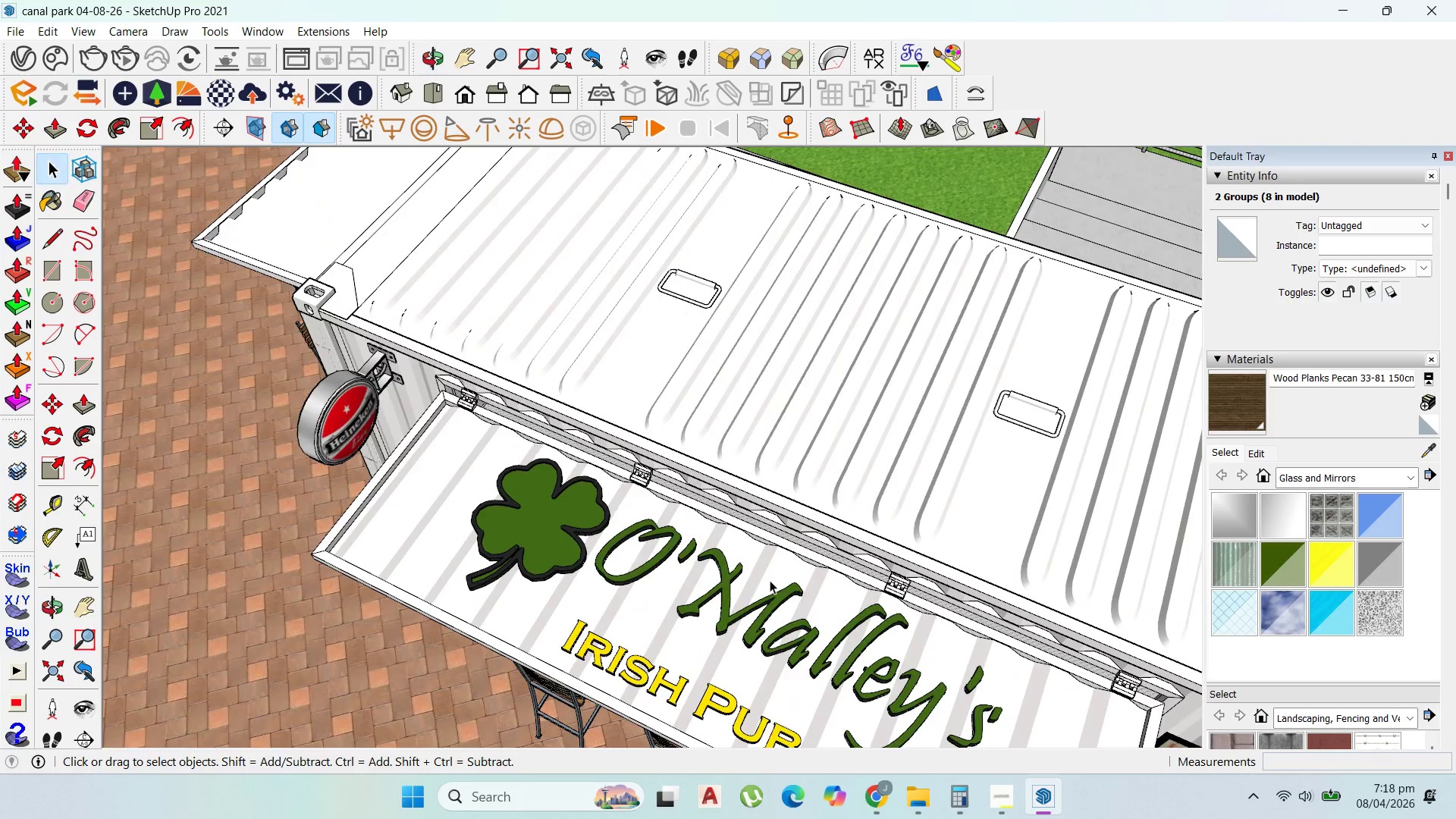 
scroll: coordinate [620, 474], scroll_direction: down, amount: 38.0
 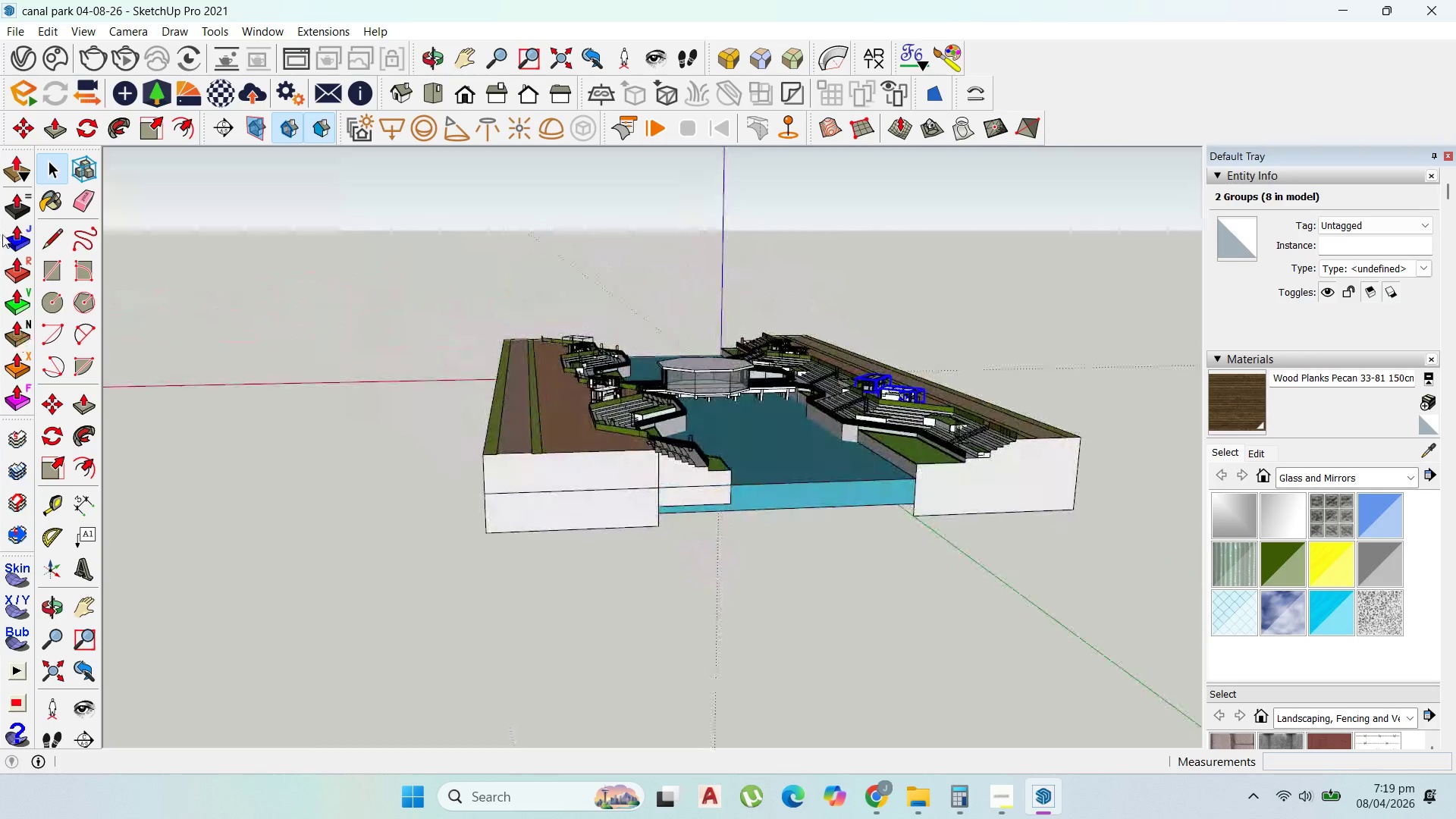 
scroll: coordinate [676, 438], scroll_direction: up, amount: 18.0
 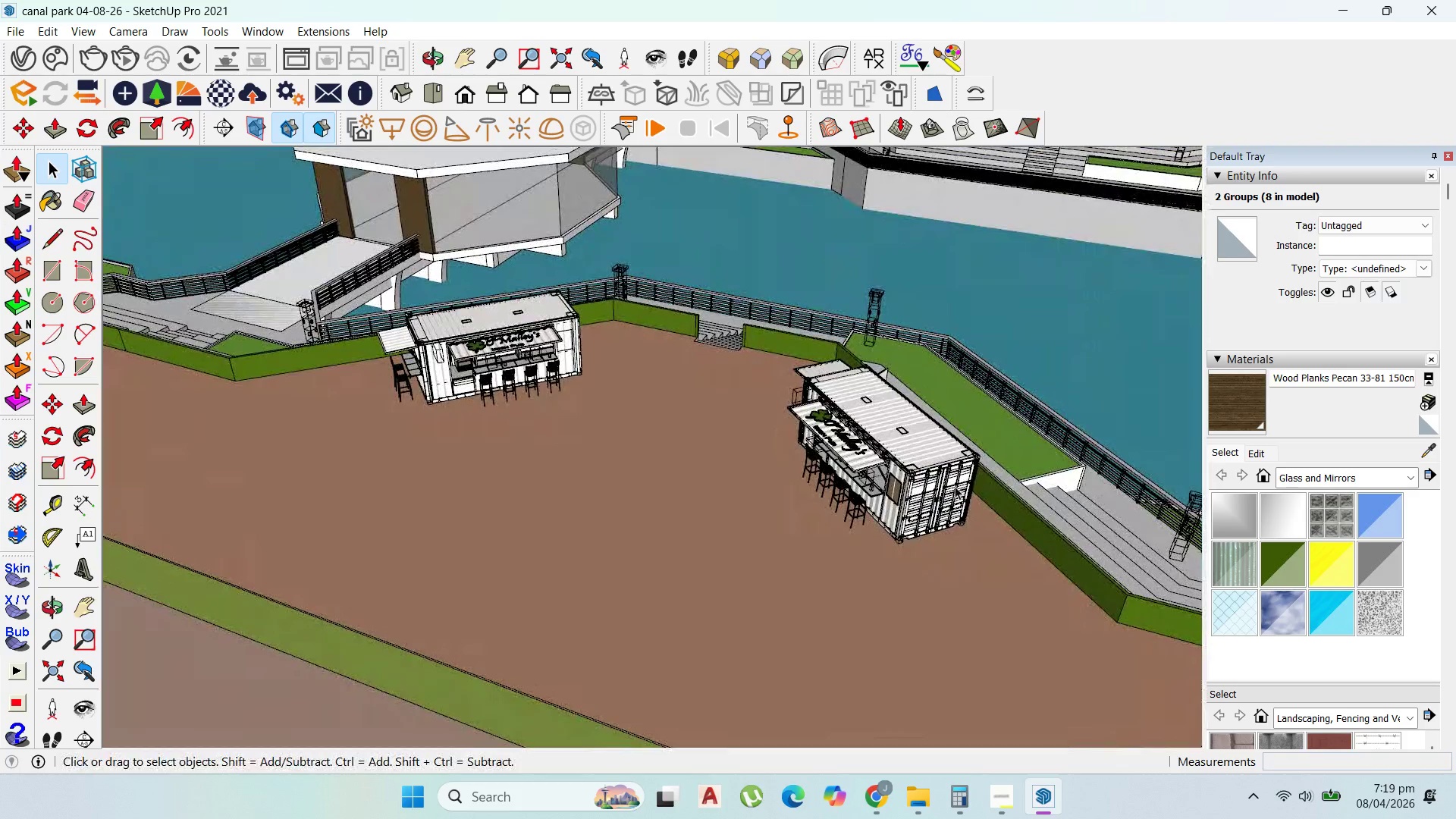 
double_click([953, 485])
 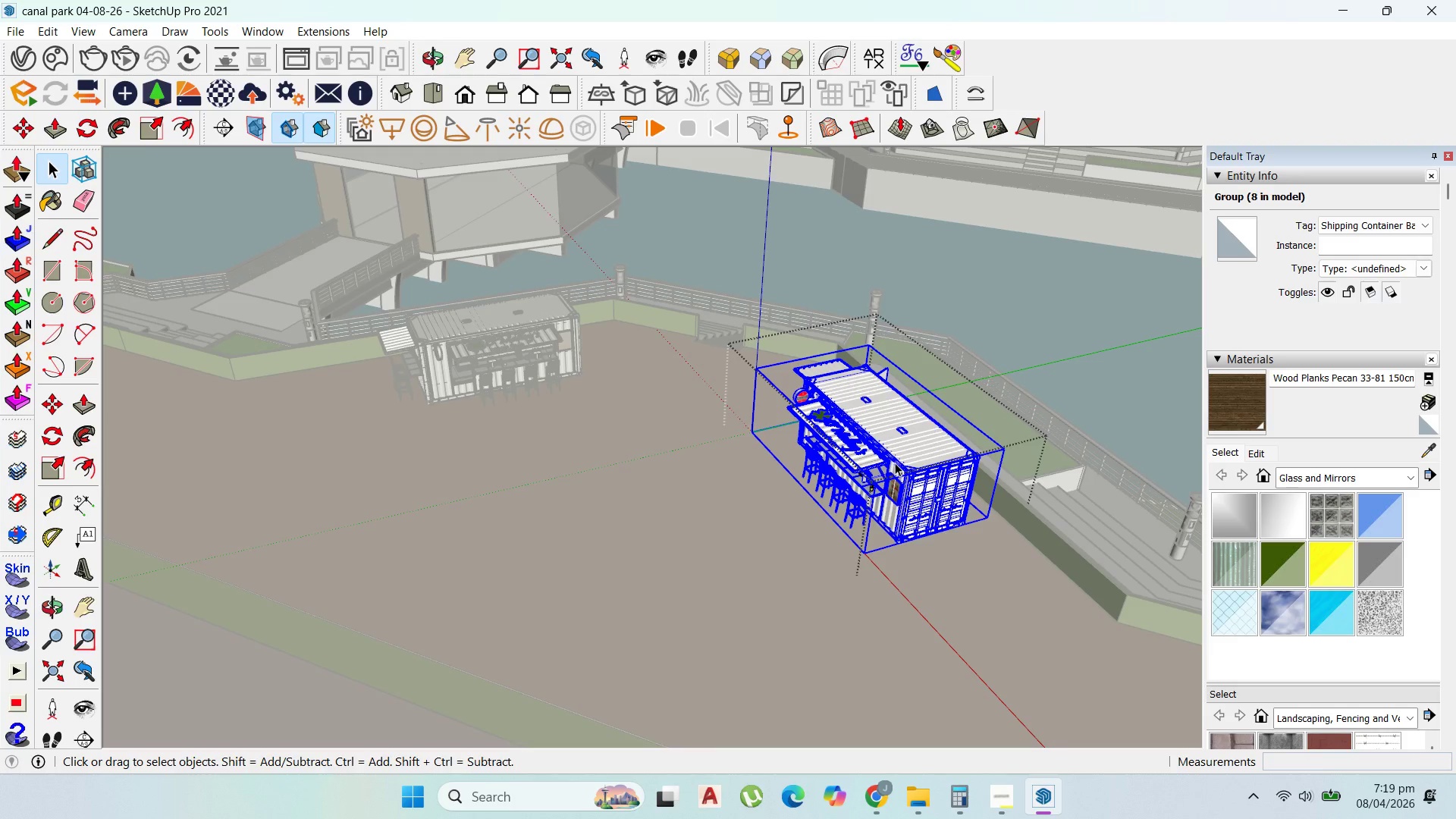 
right_click([896, 462])
 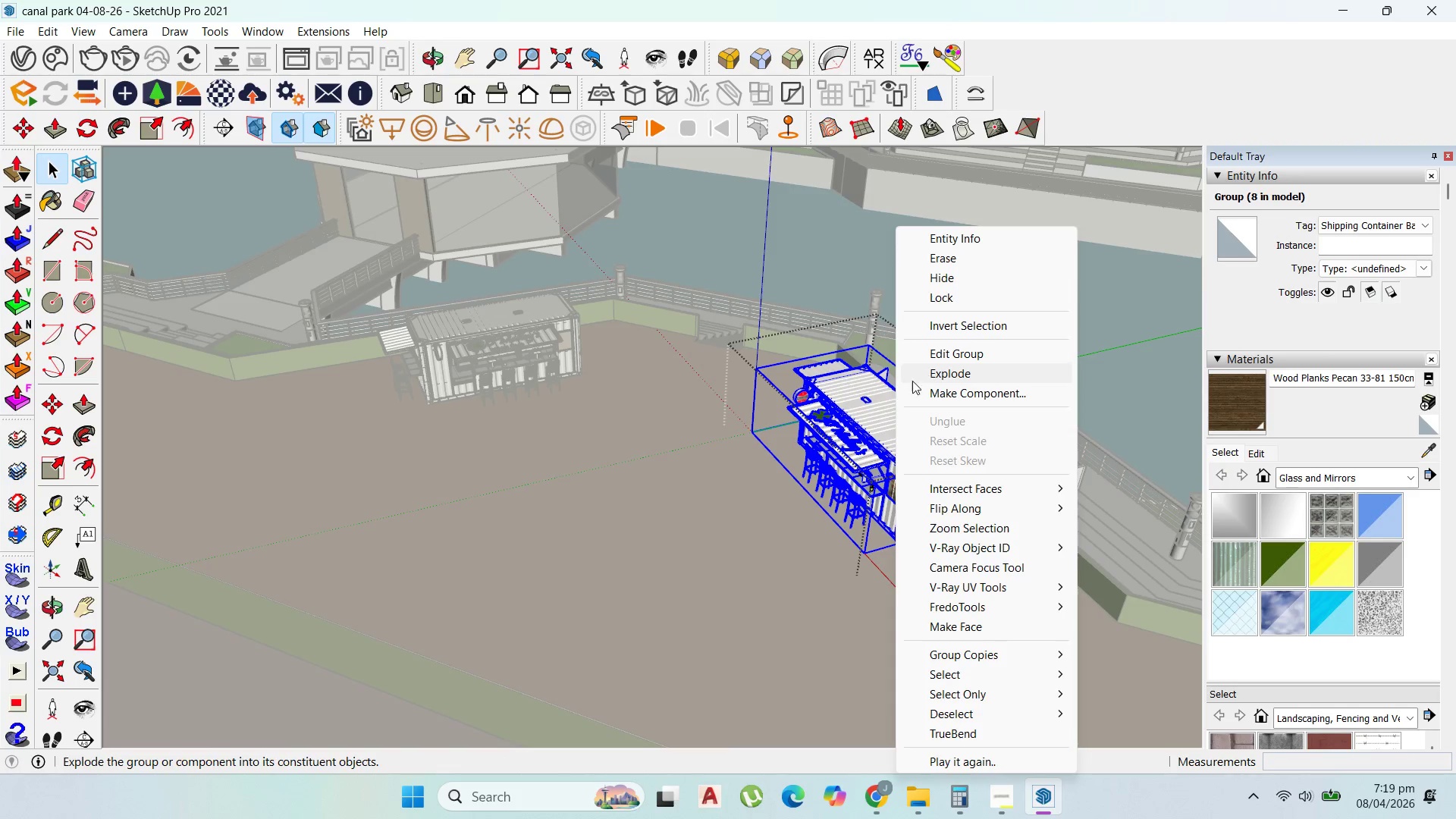 
double_click([868, 395])
 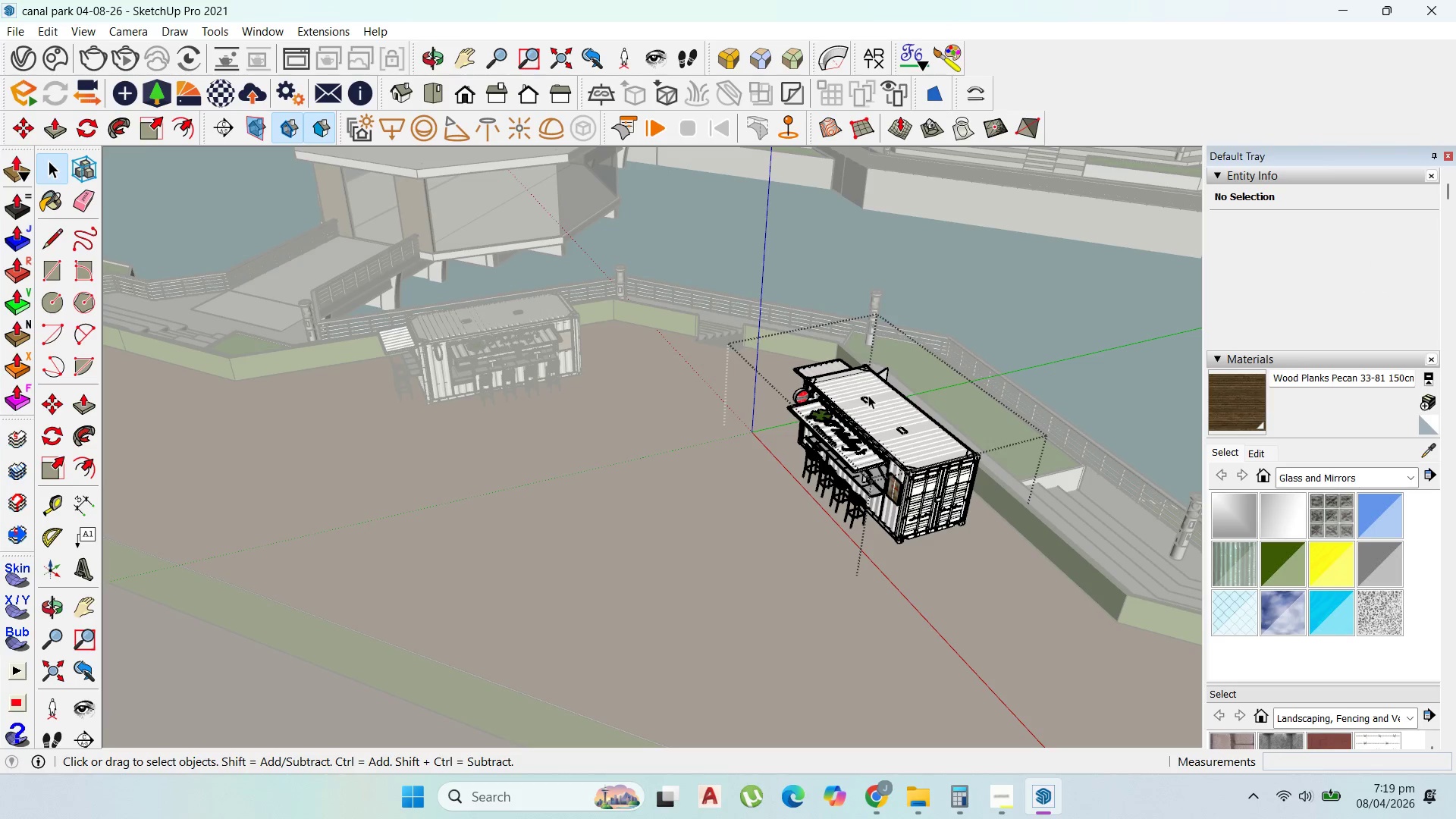 
left_click([874, 413])
 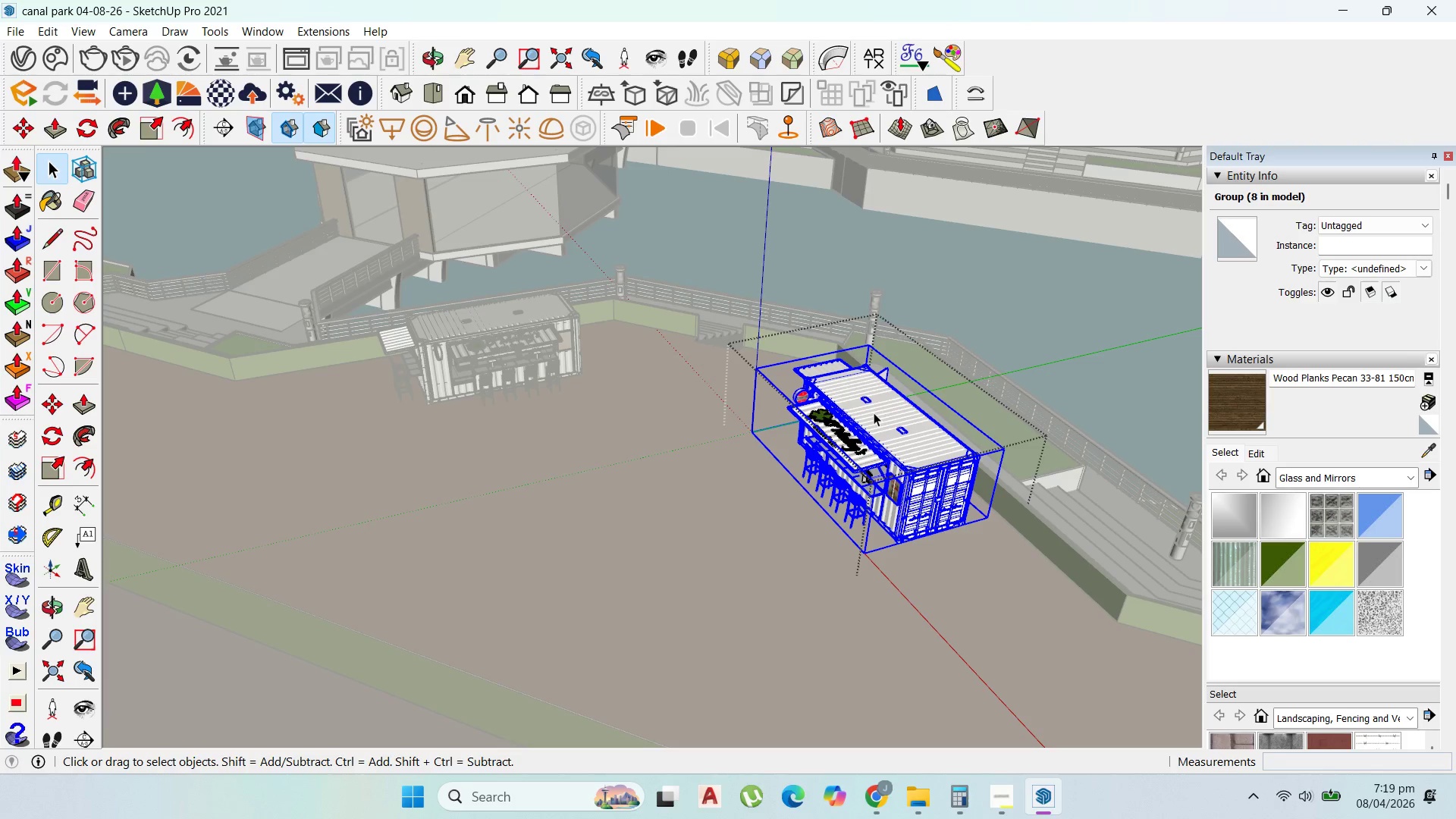 
right_click([874, 413])
 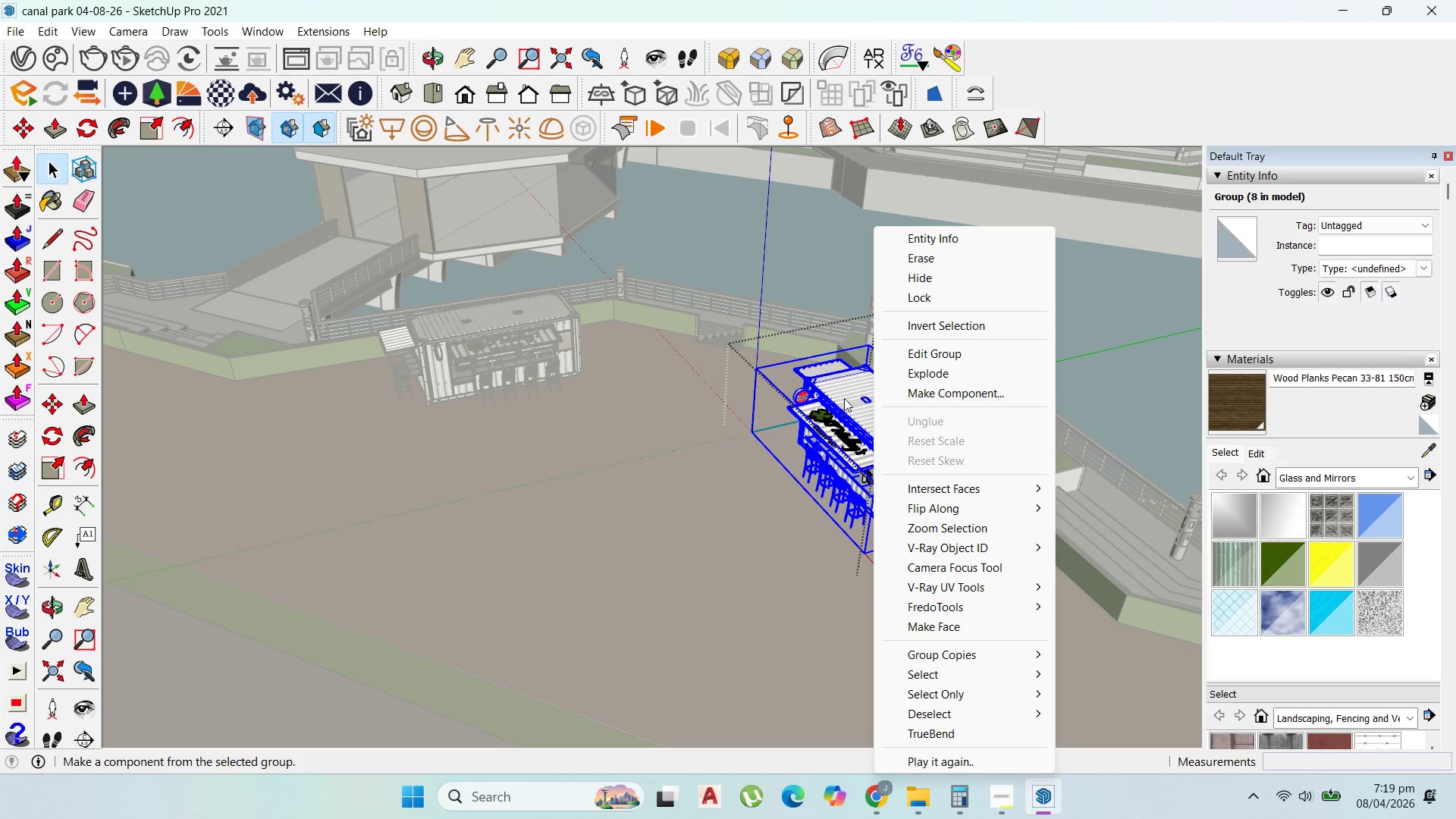 
left_click([841, 434])
 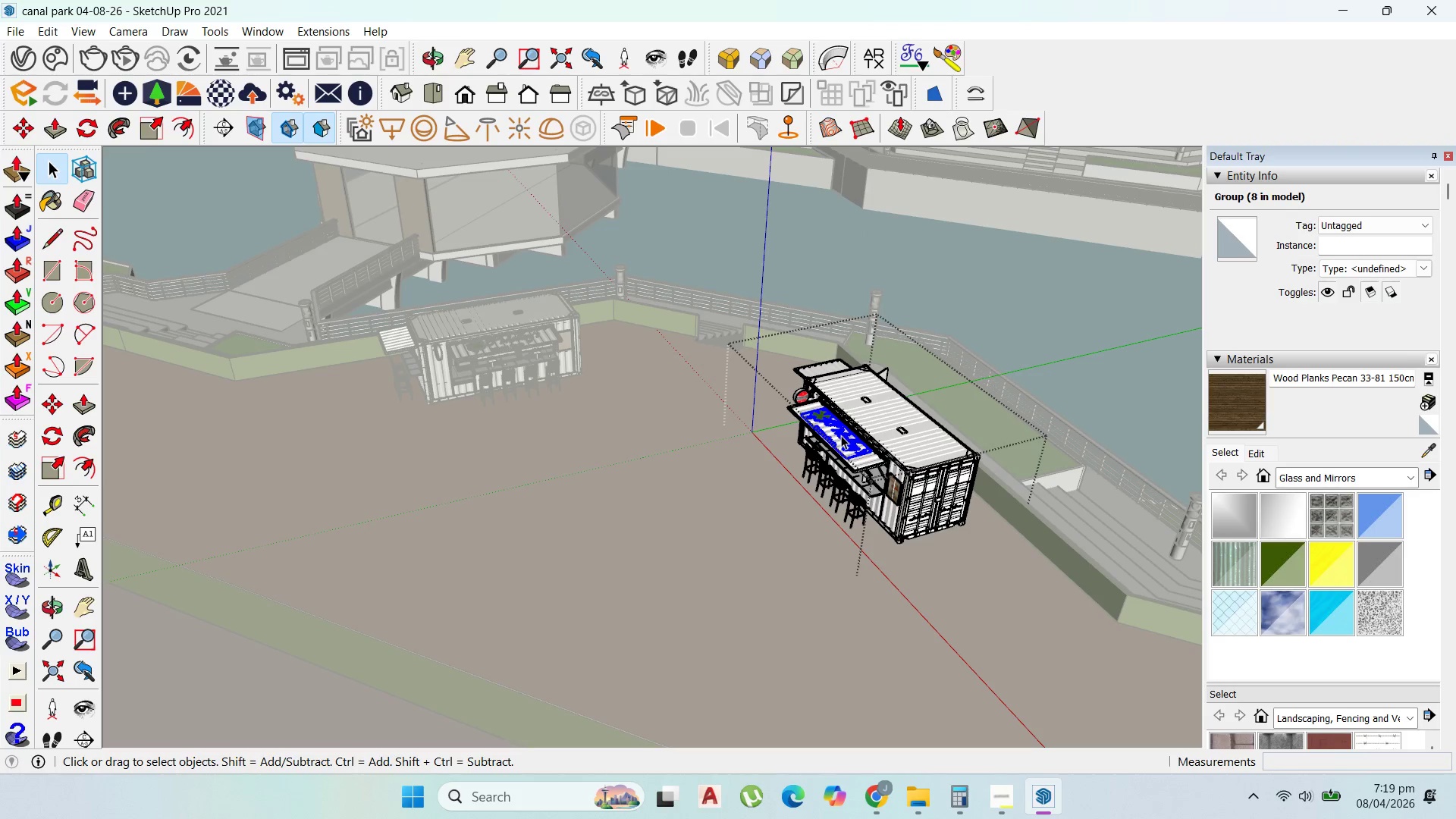 
scroll: coordinate [847, 441], scroll_direction: up, amount: 9.0
 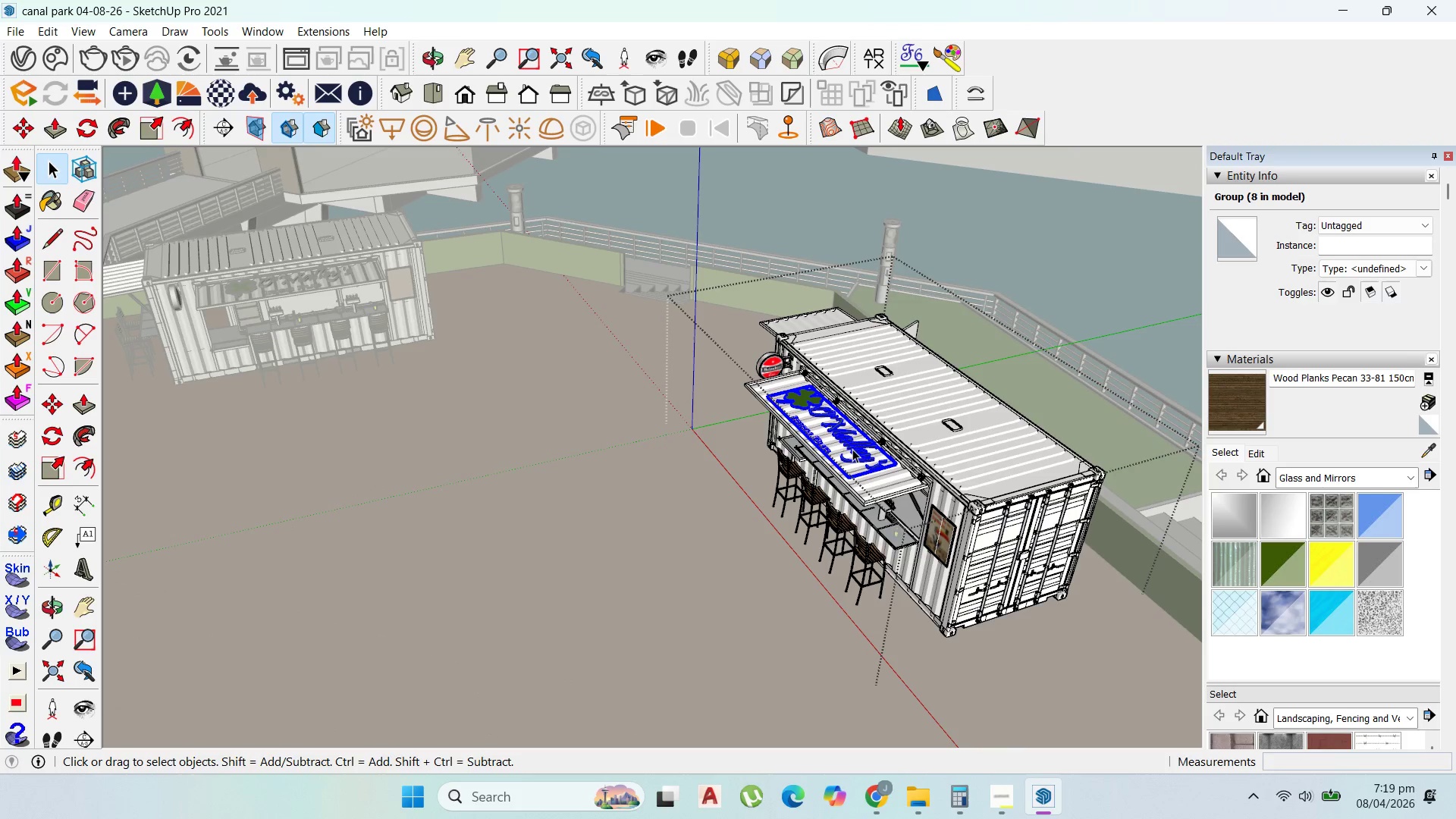 
key(Delete)
 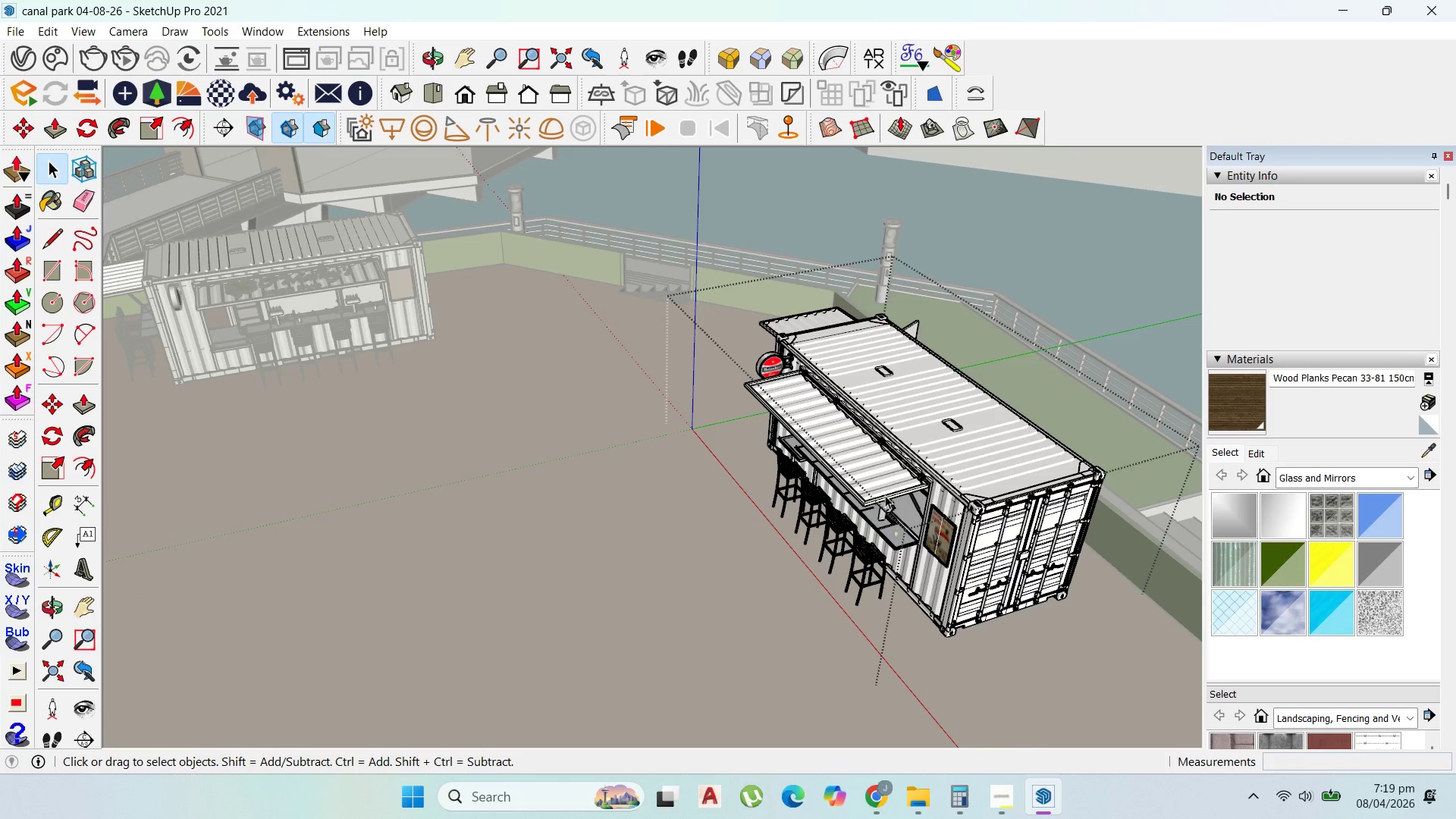 
scroll: coordinate [880, 566], scroll_direction: up, amount: 9.0
 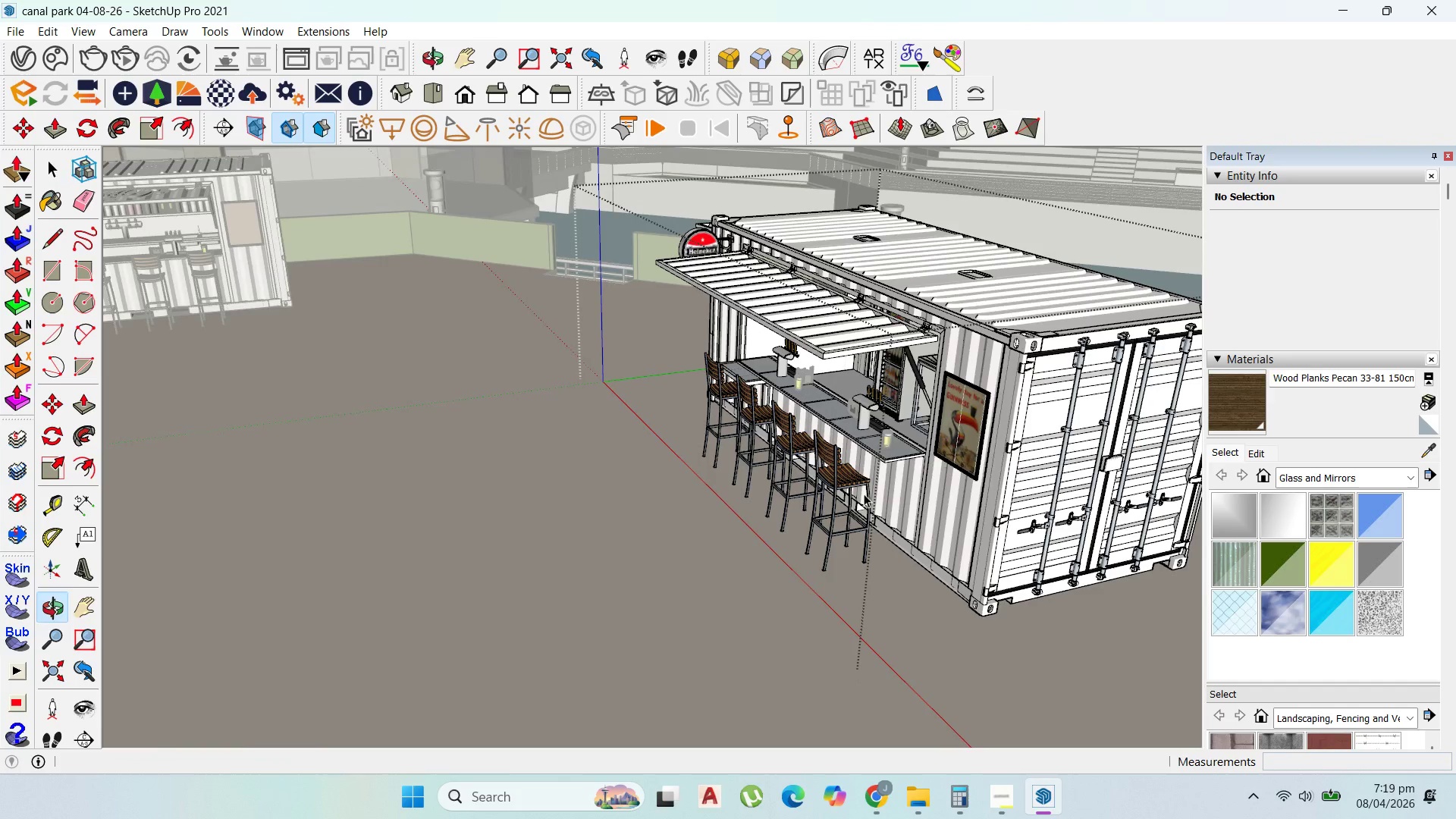 
left_click([855, 481])
 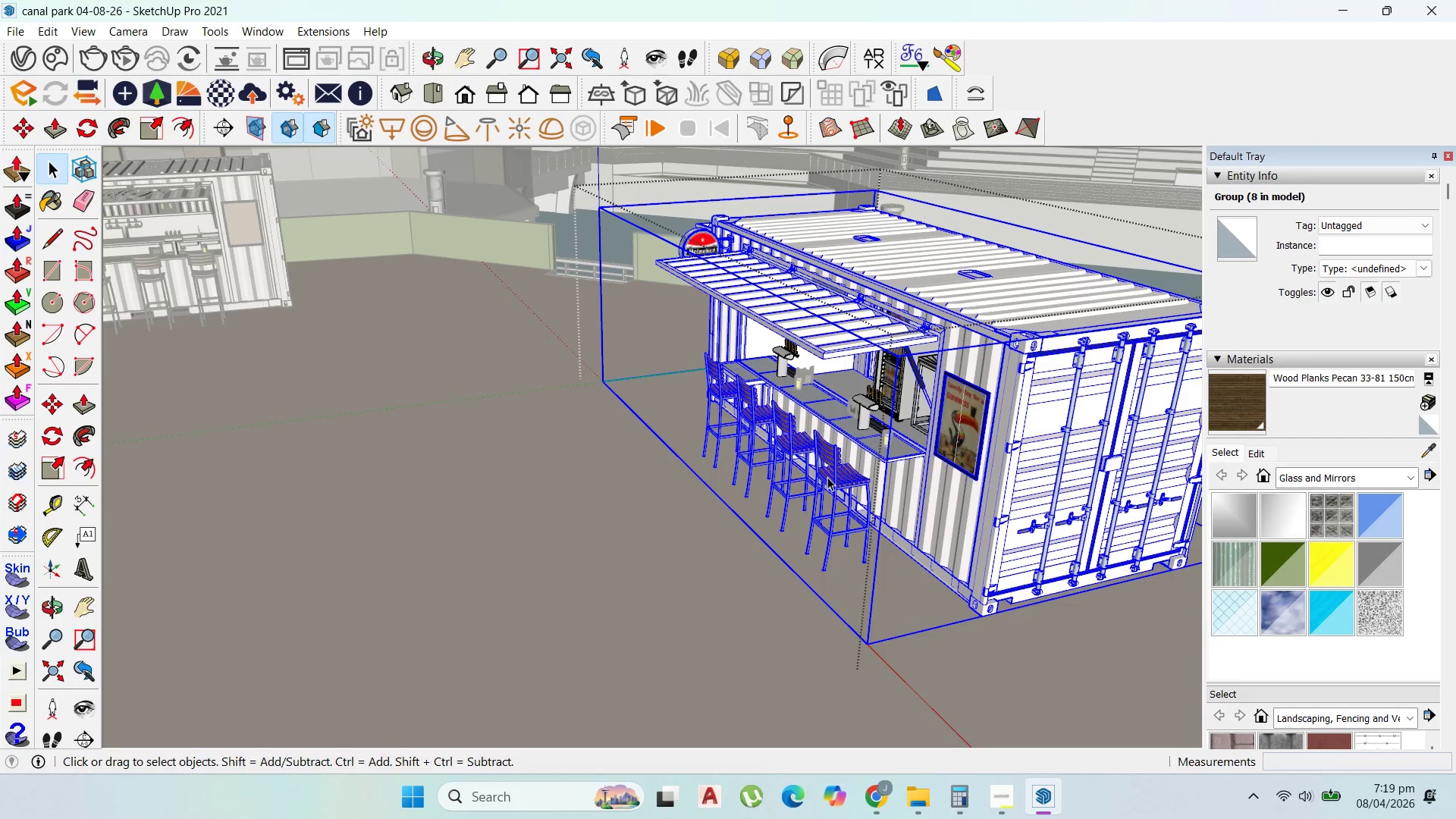 
double_click([827, 477])
 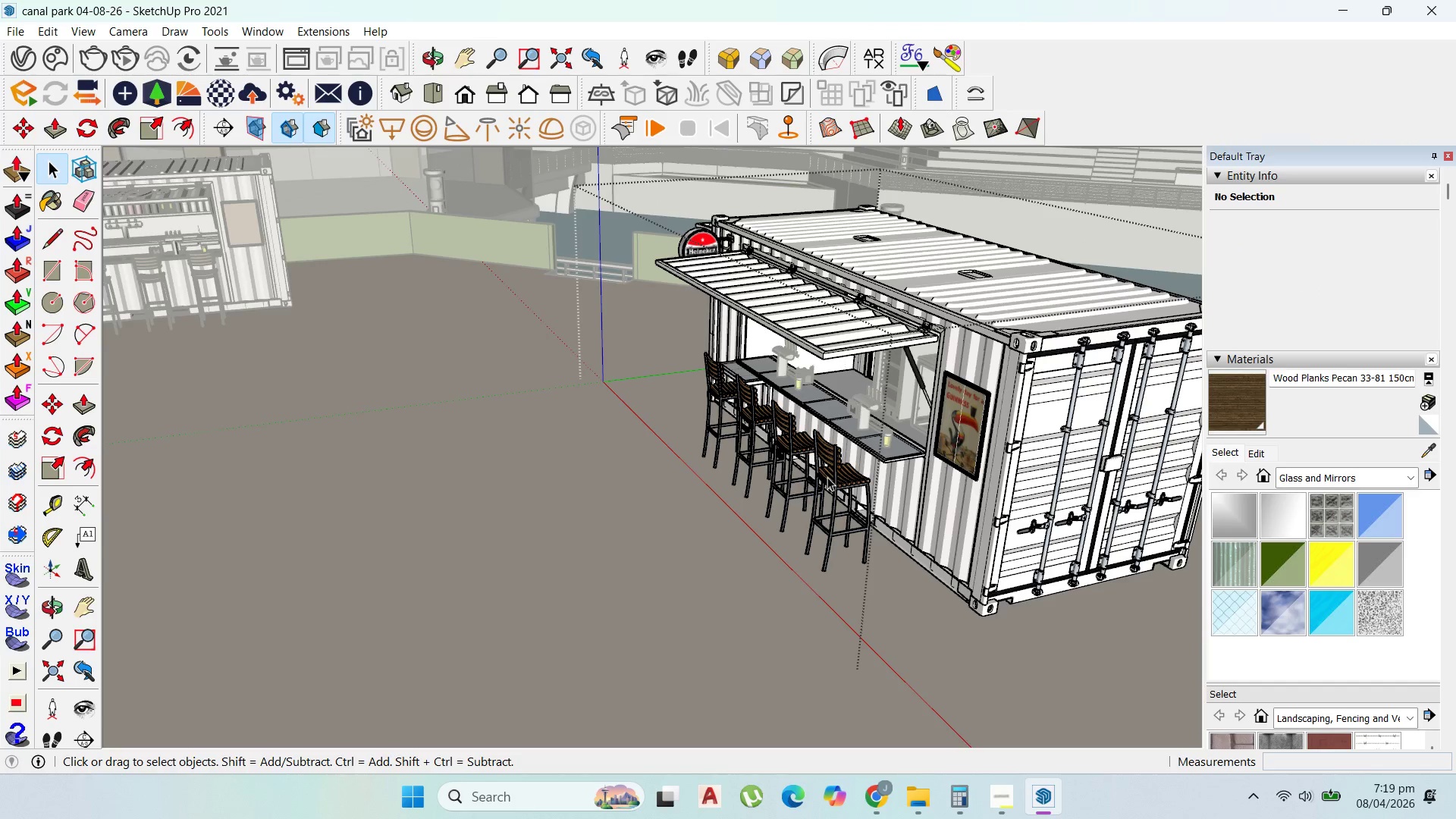 
left_click([827, 477])
 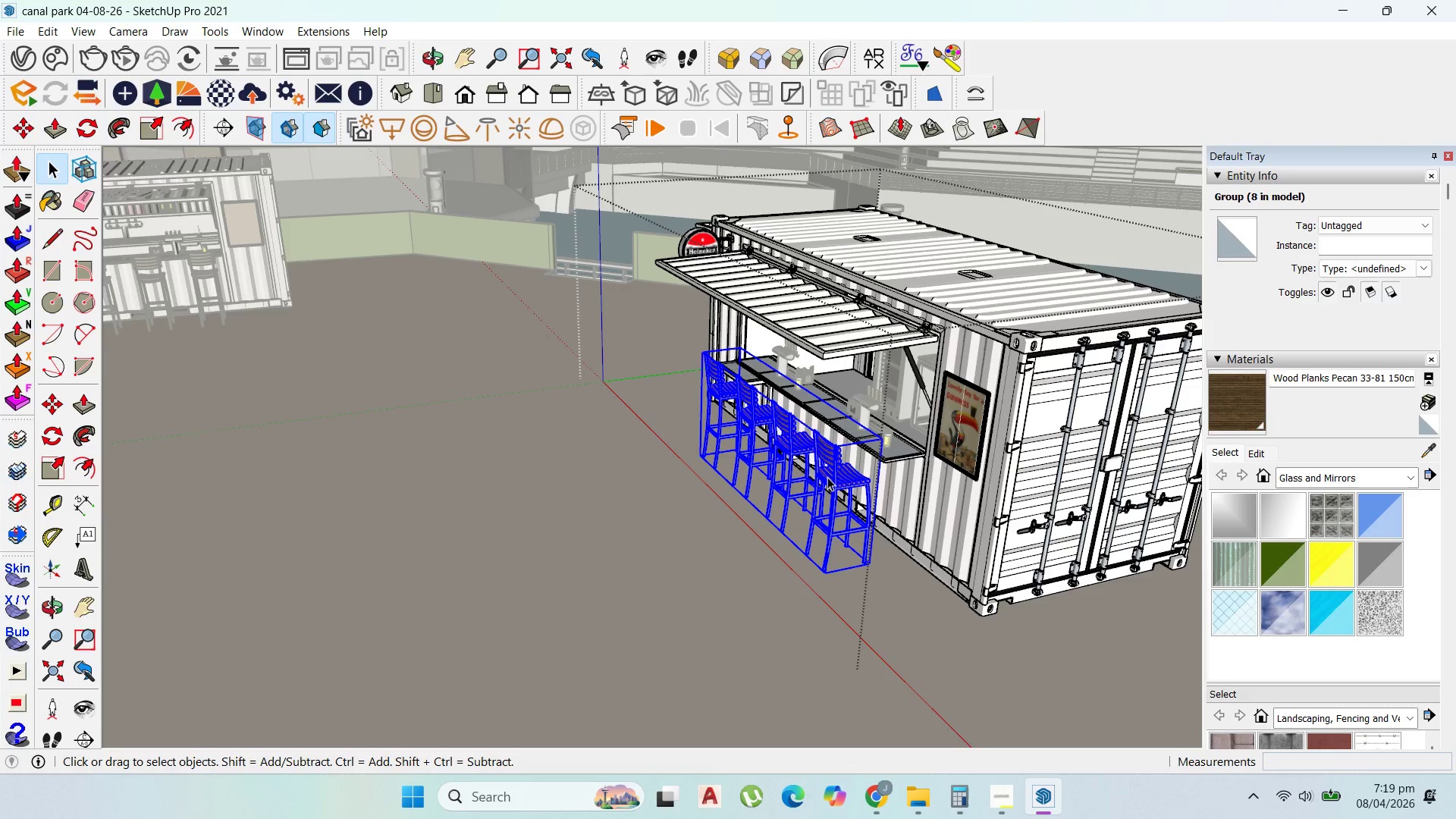 
key(Delete)
 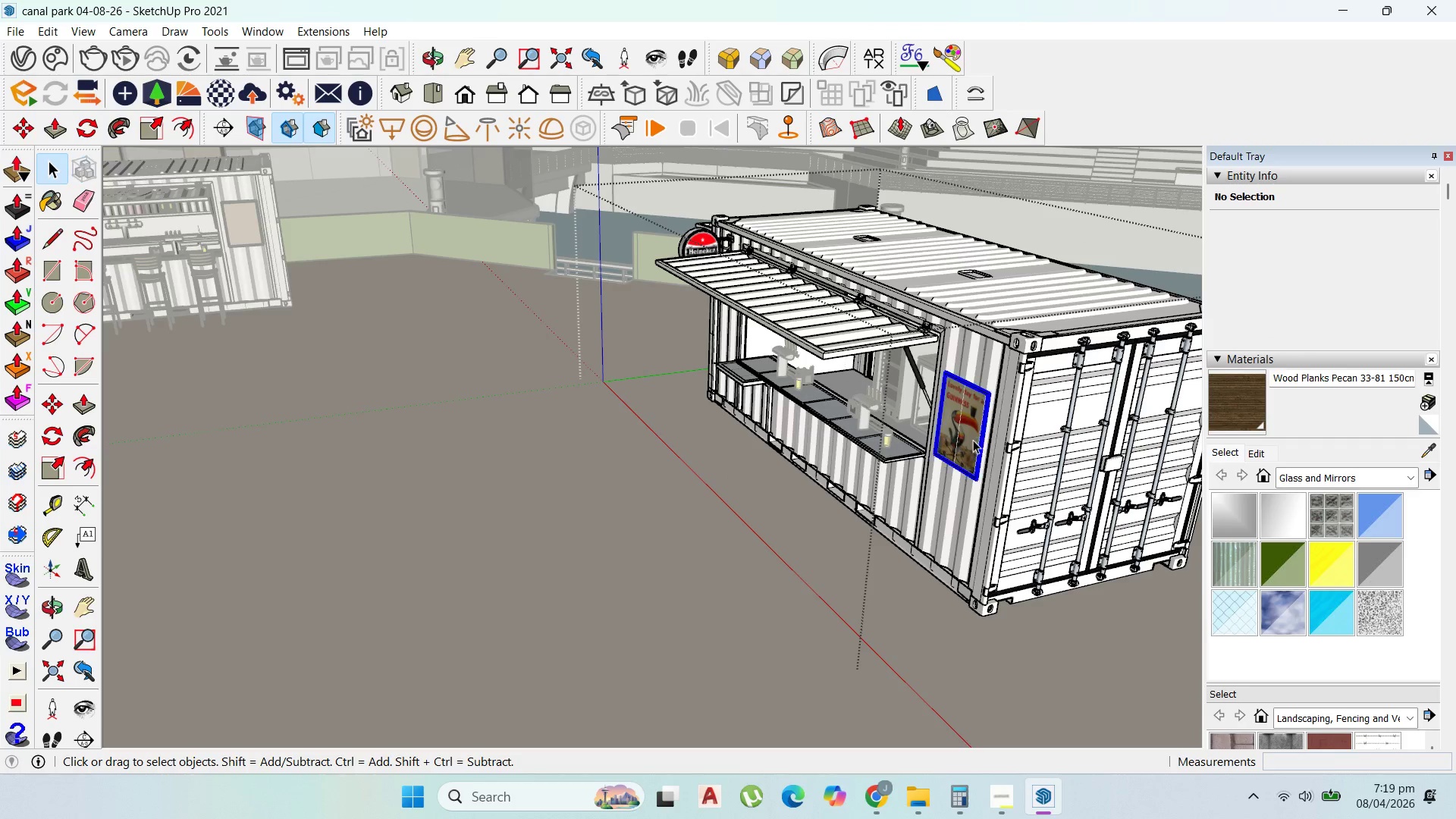 
key(Delete)
 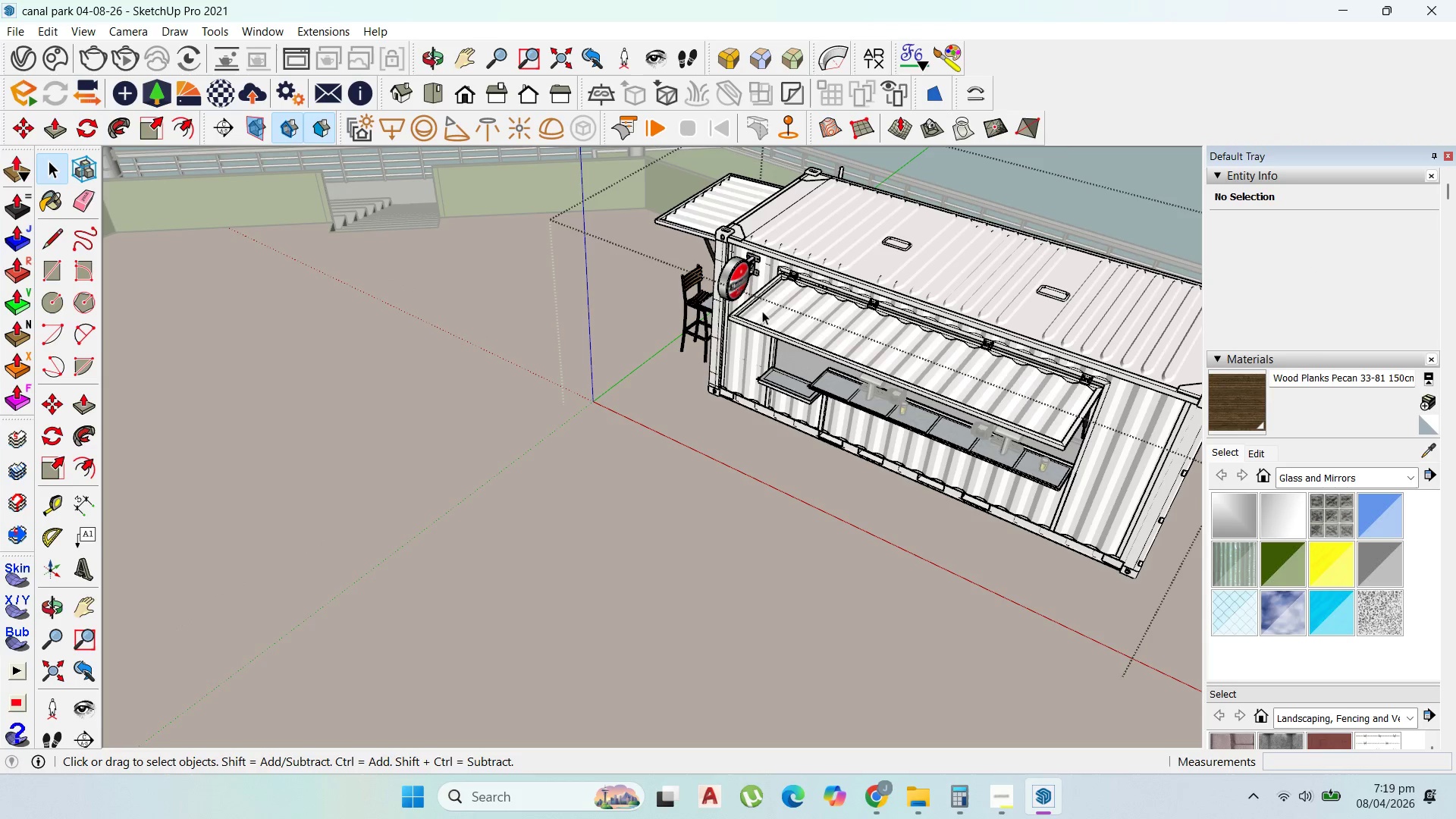 
left_click([730, 293])
 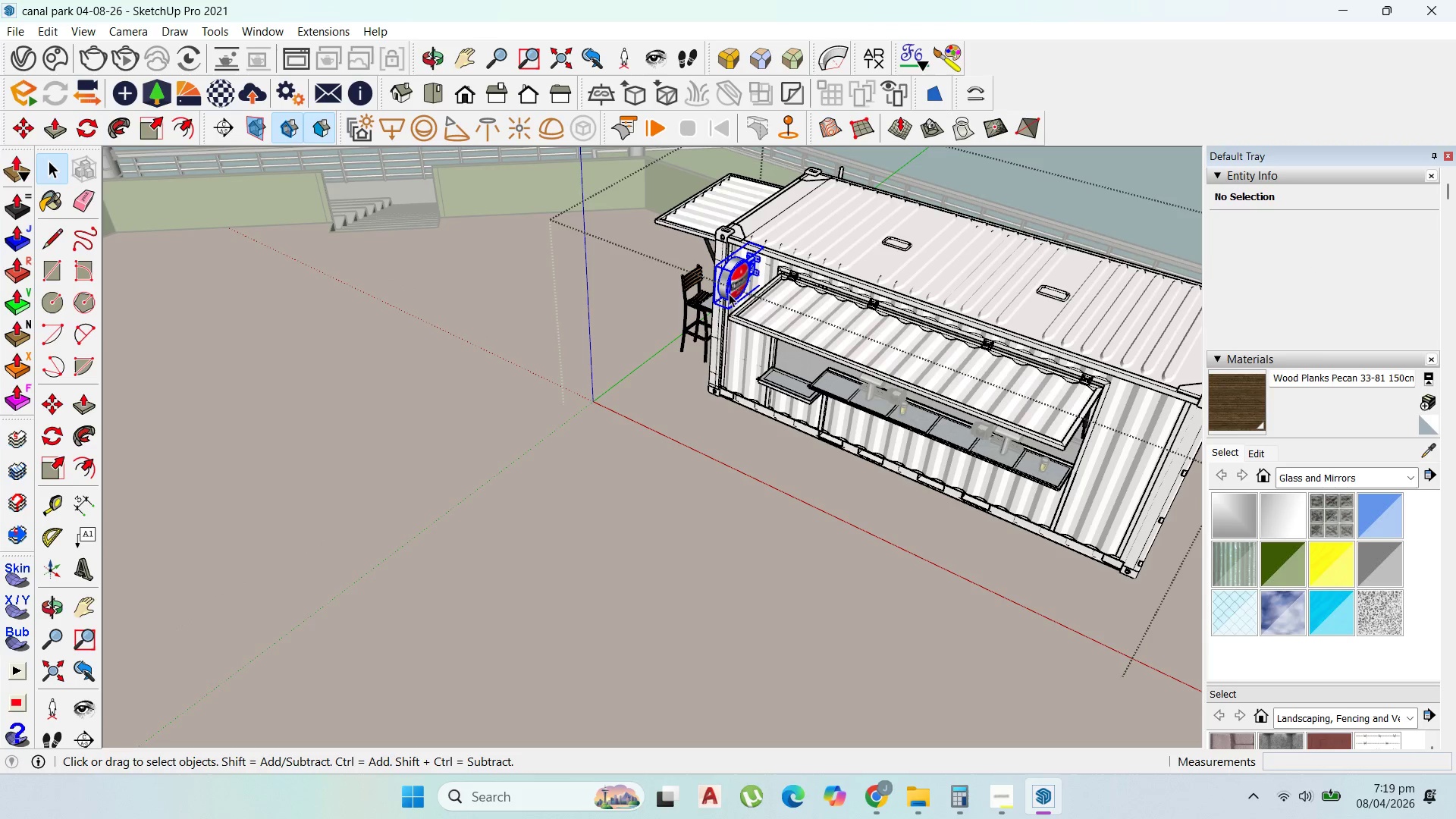 
key(Delete)
 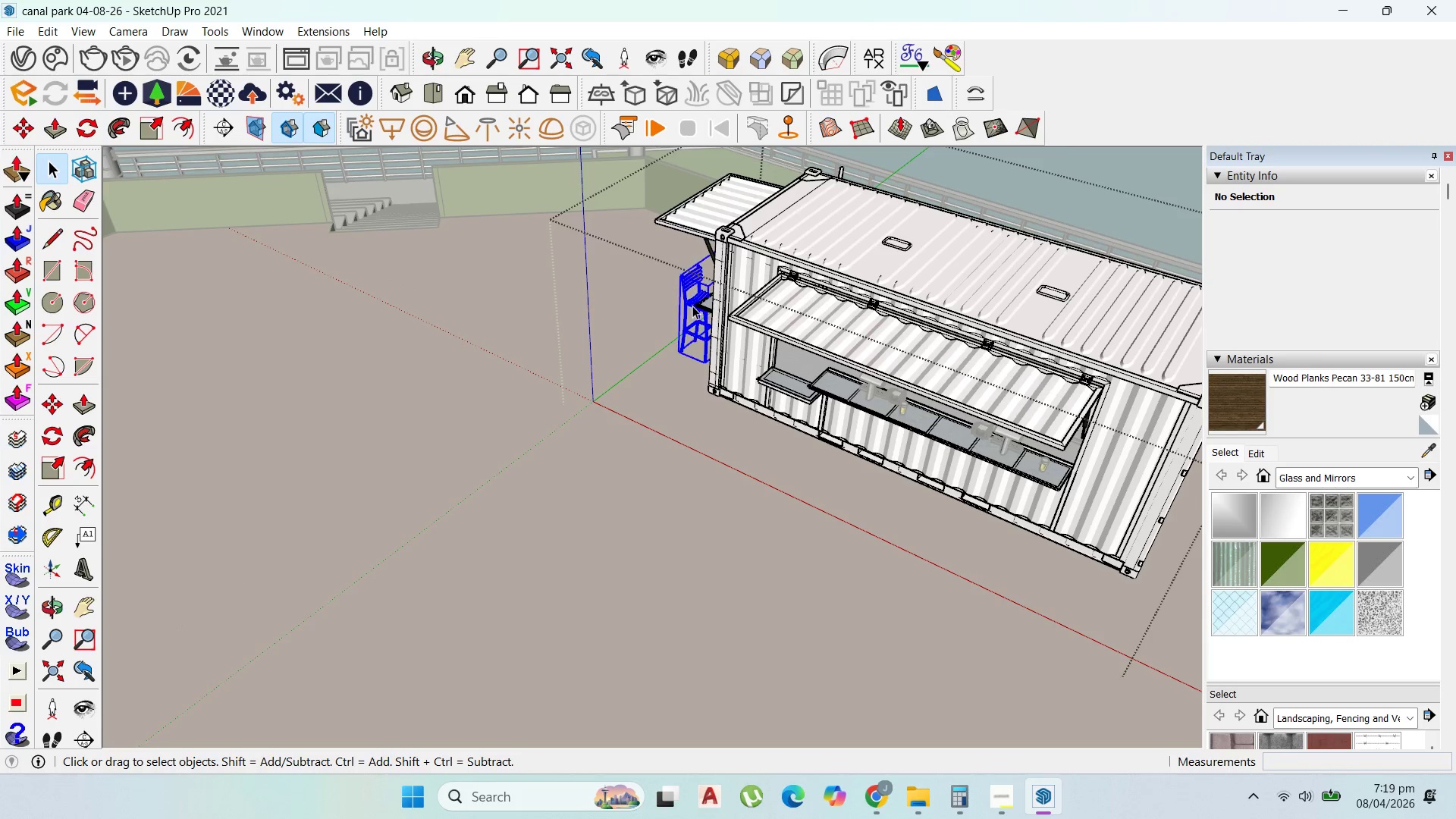 
key(Delete)
 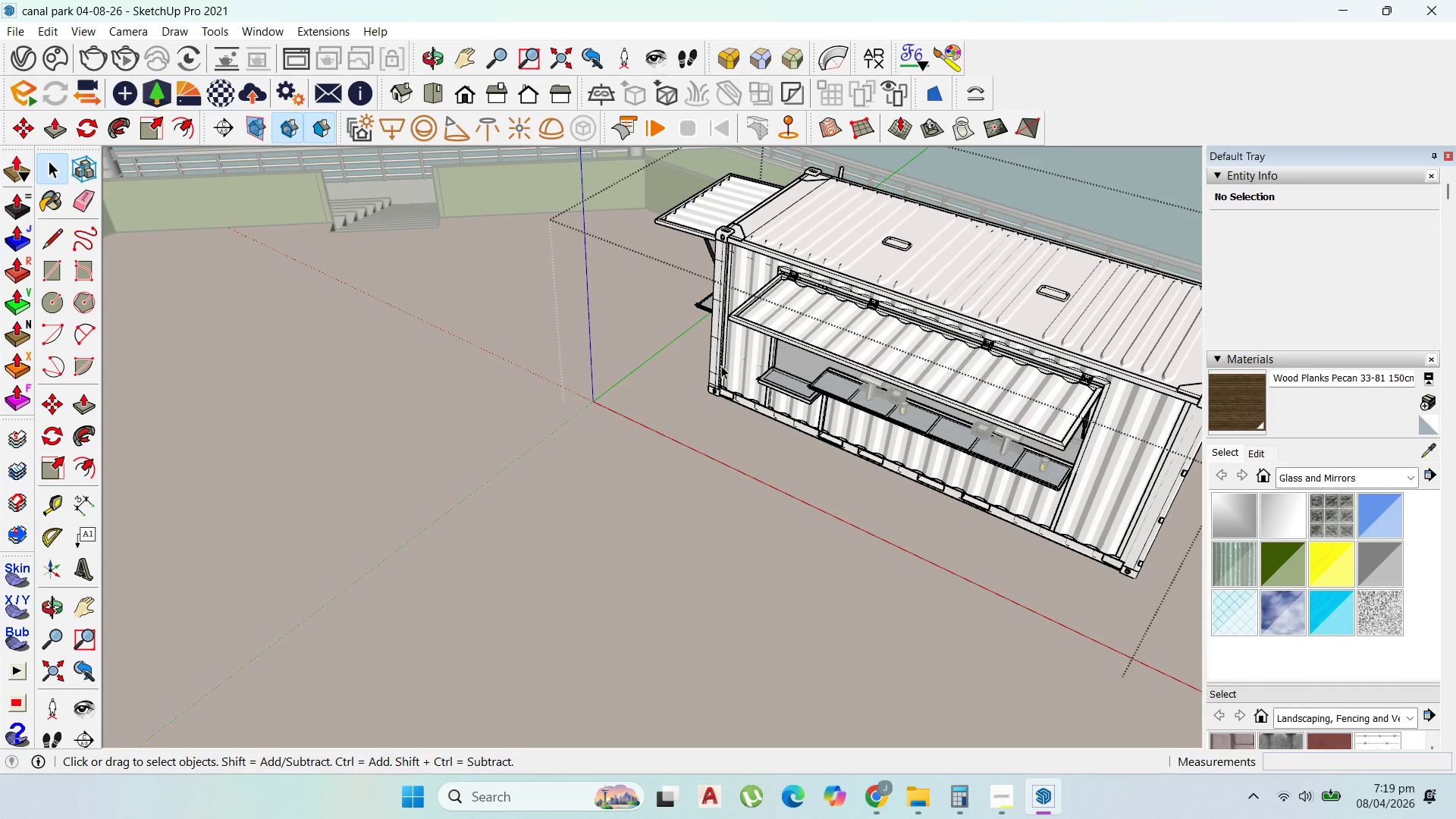 
key(Escape)
 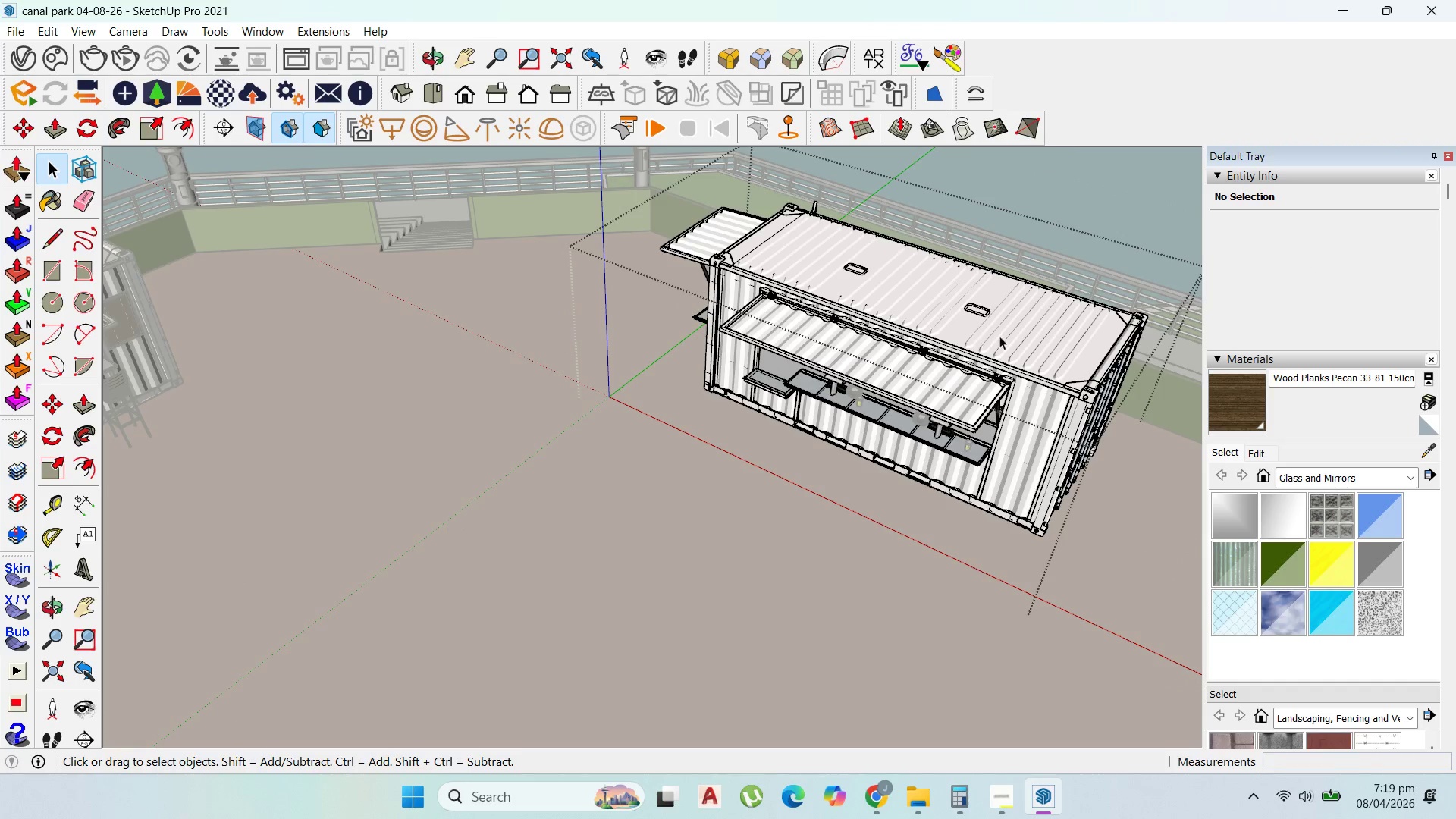 
scroll: coordinate [660, 380], scroll_direction: down, amount: 3.0
 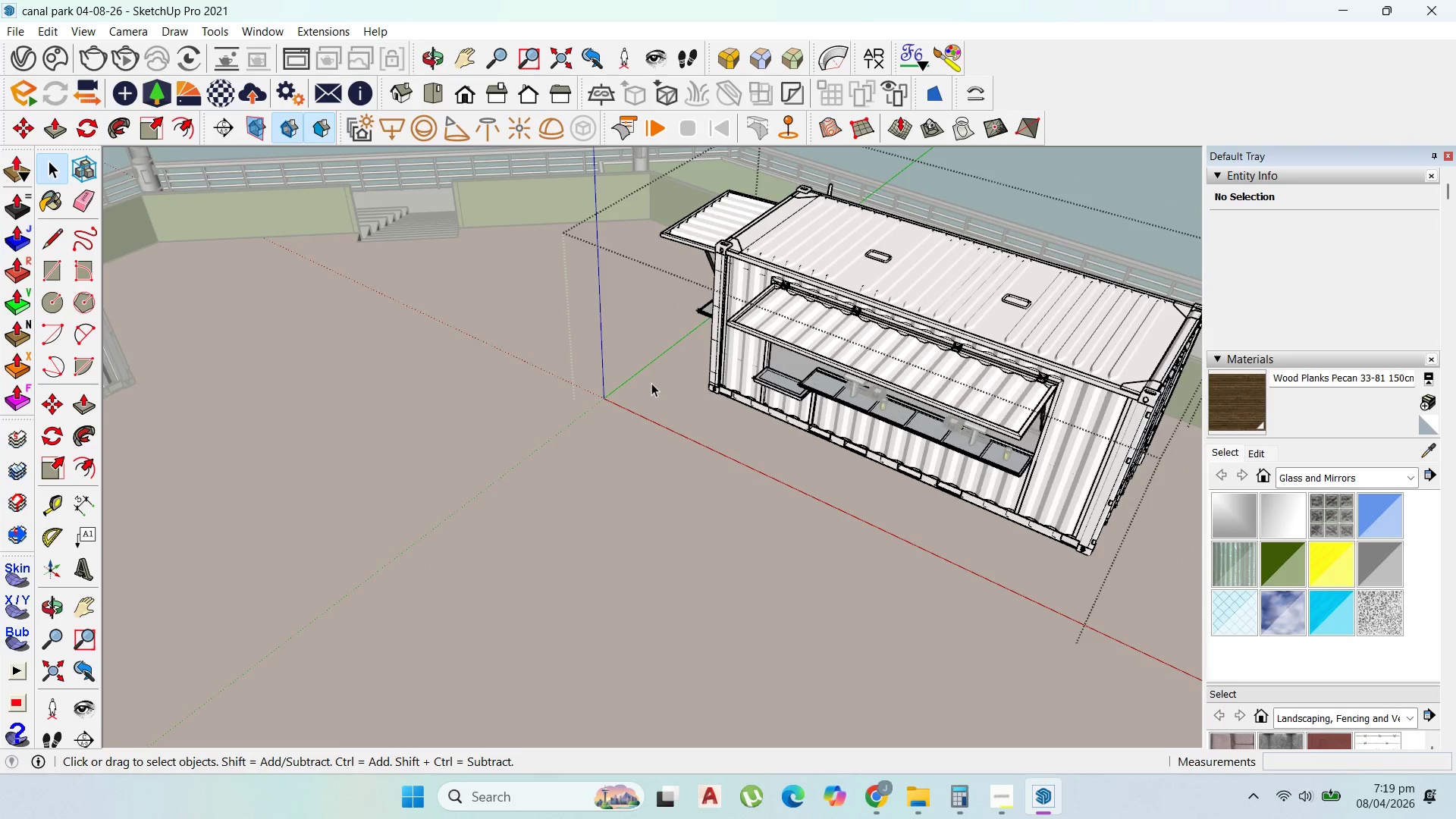 
left_click([1003, 336])
 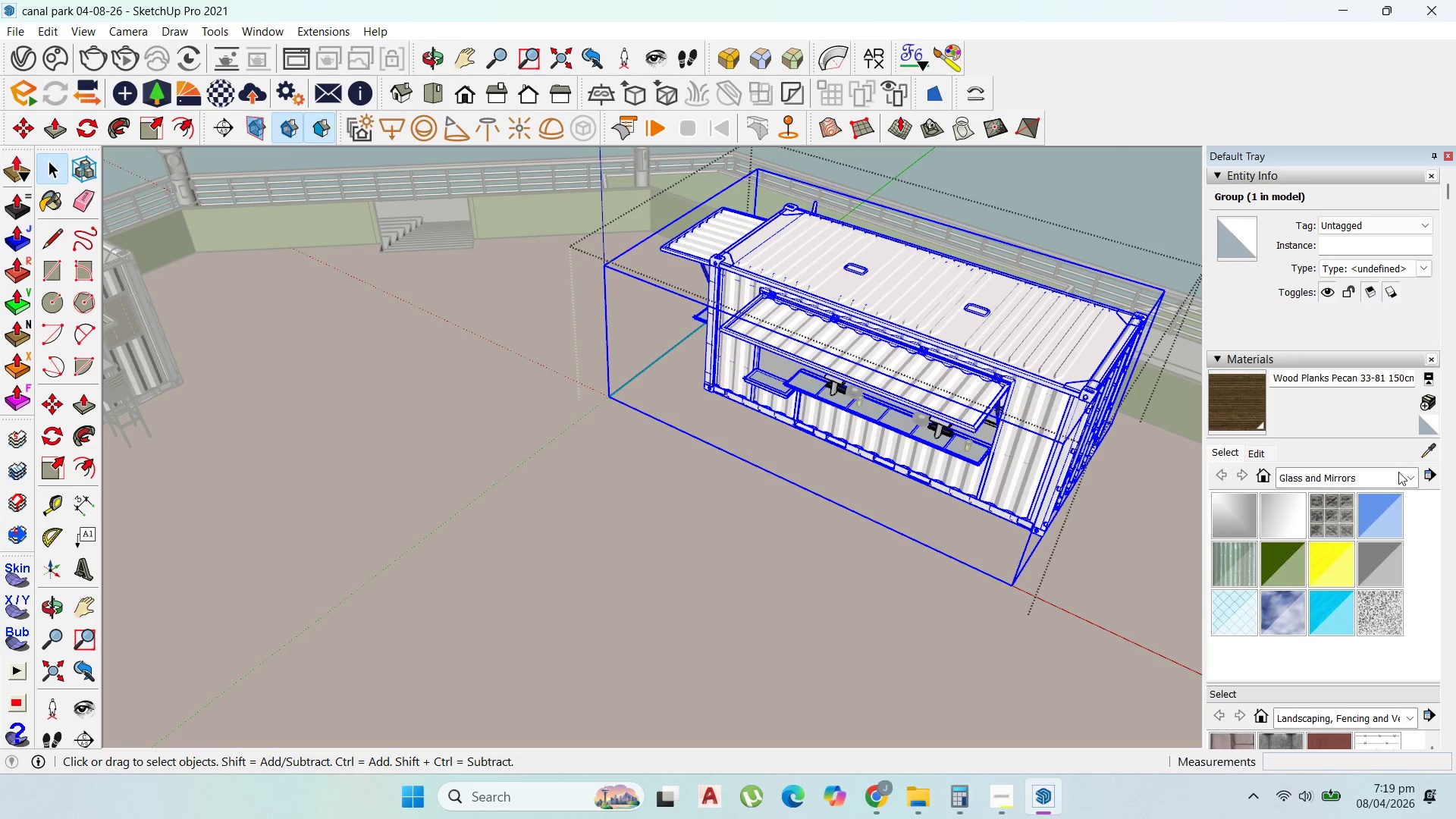 
left_click([1411, 481])
 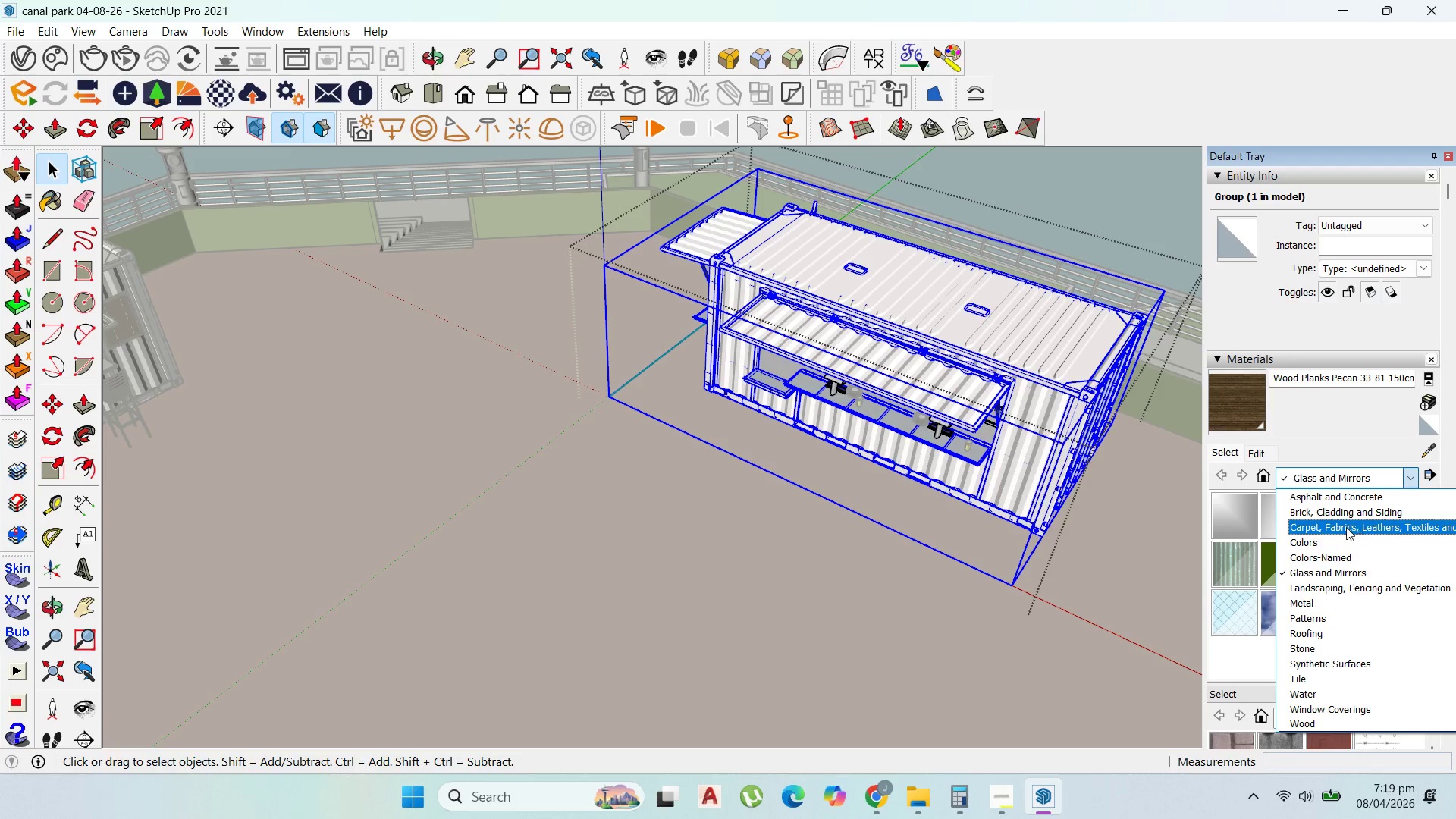 
left_click([1338, 536])
 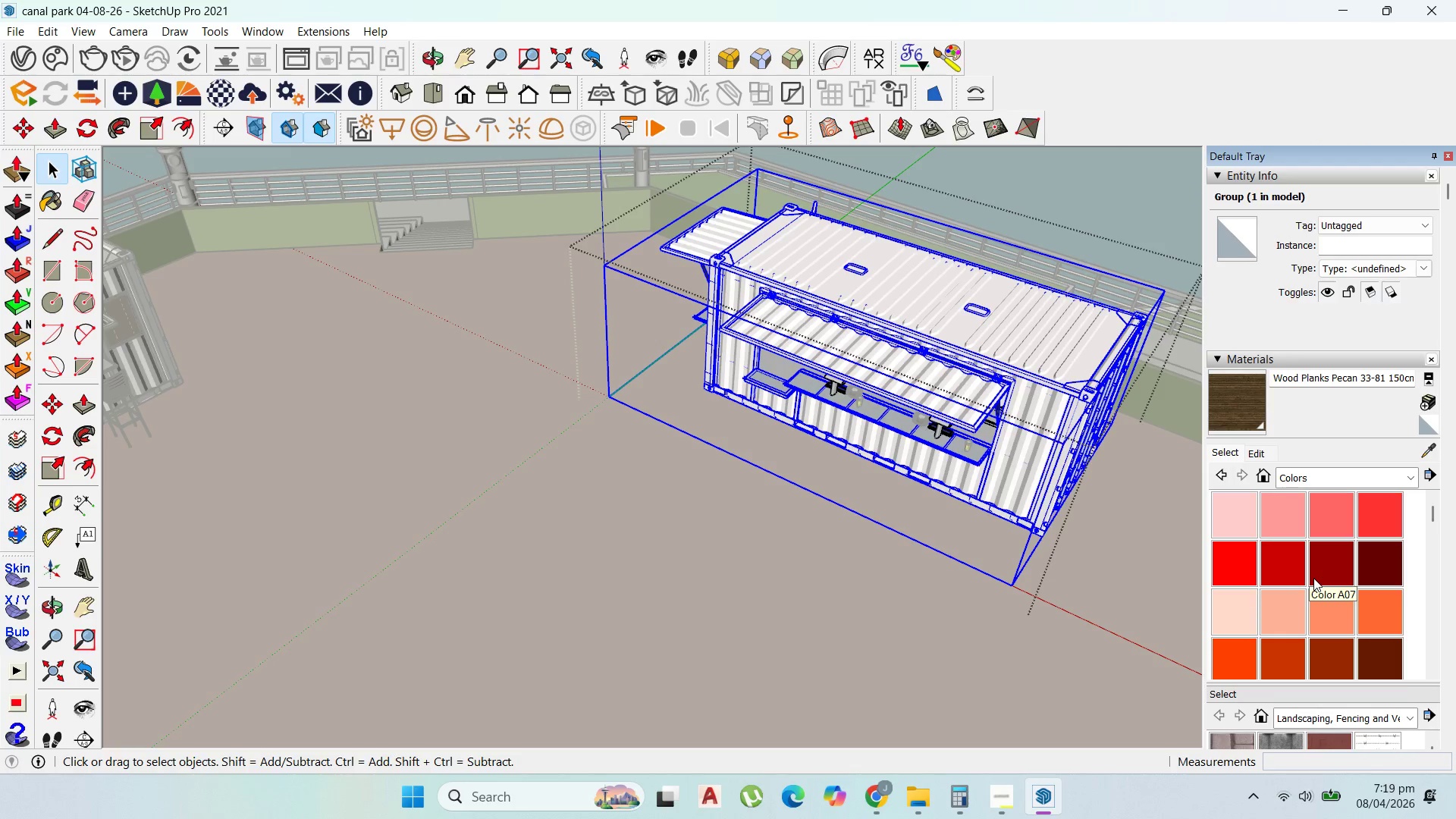 
scroll: coordinate [1290, 554], scroll_direction: down, amount: 13.0
 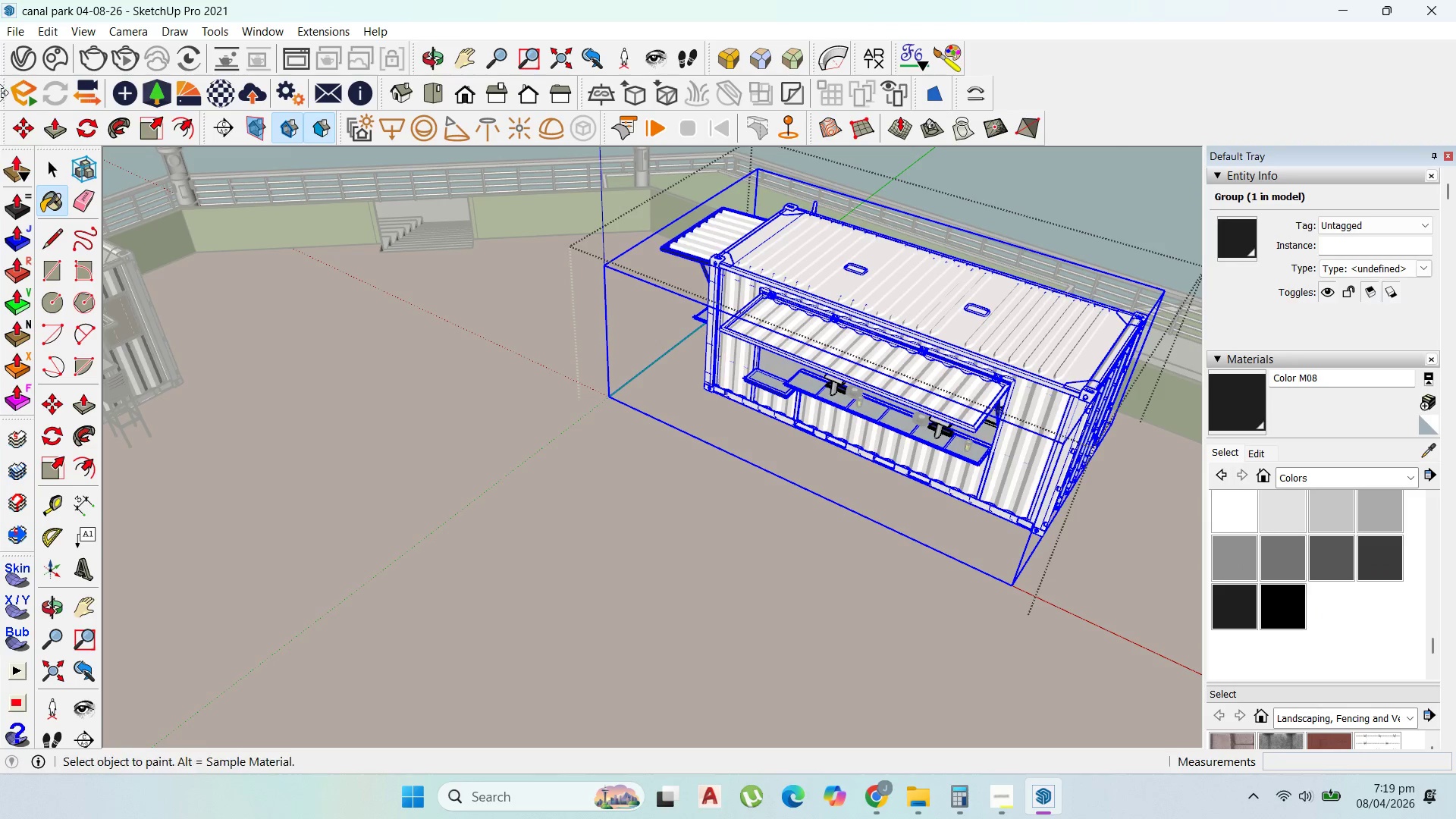 
left_click([46, 161])
 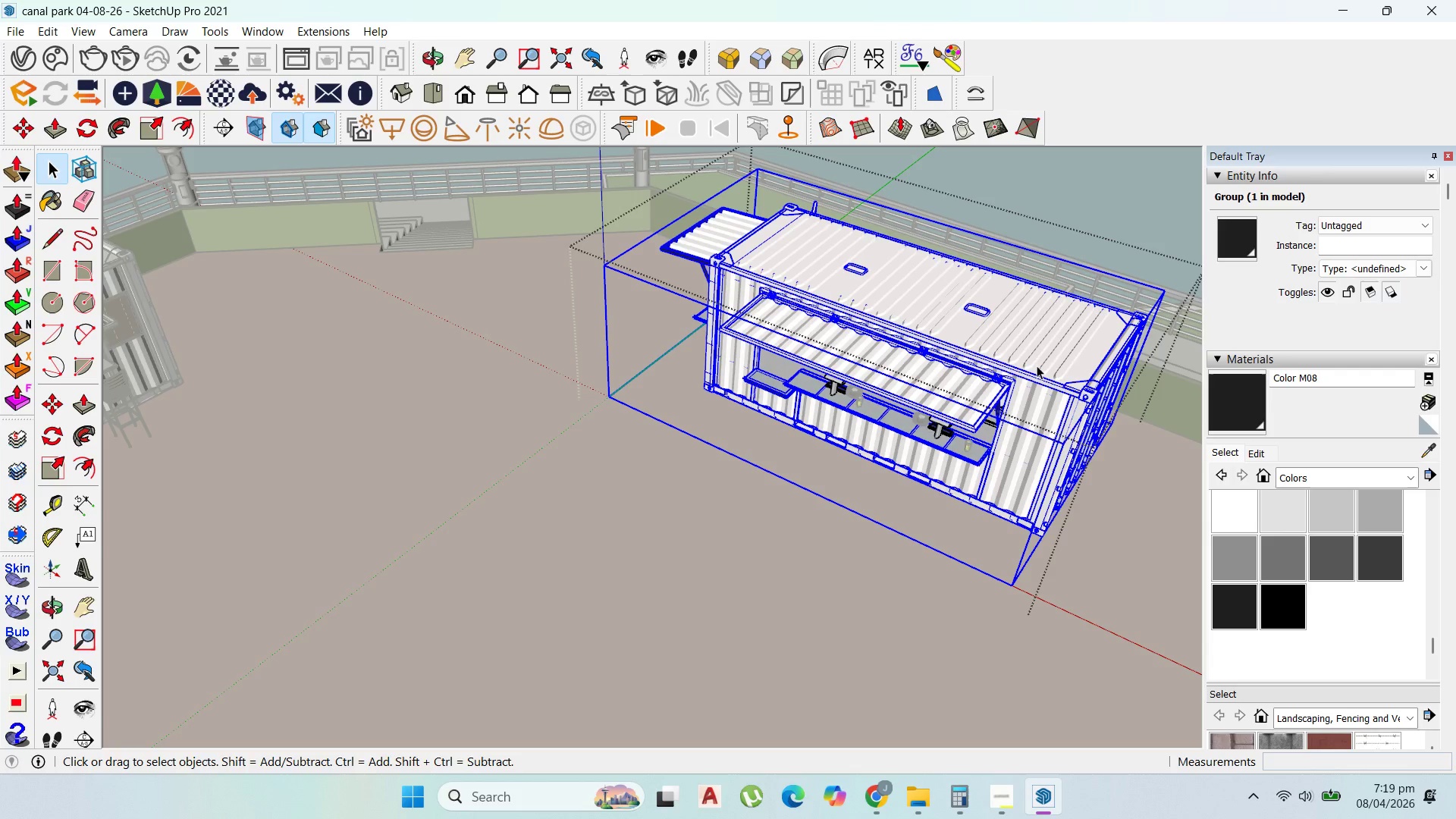 
double_click([1037, 365])
 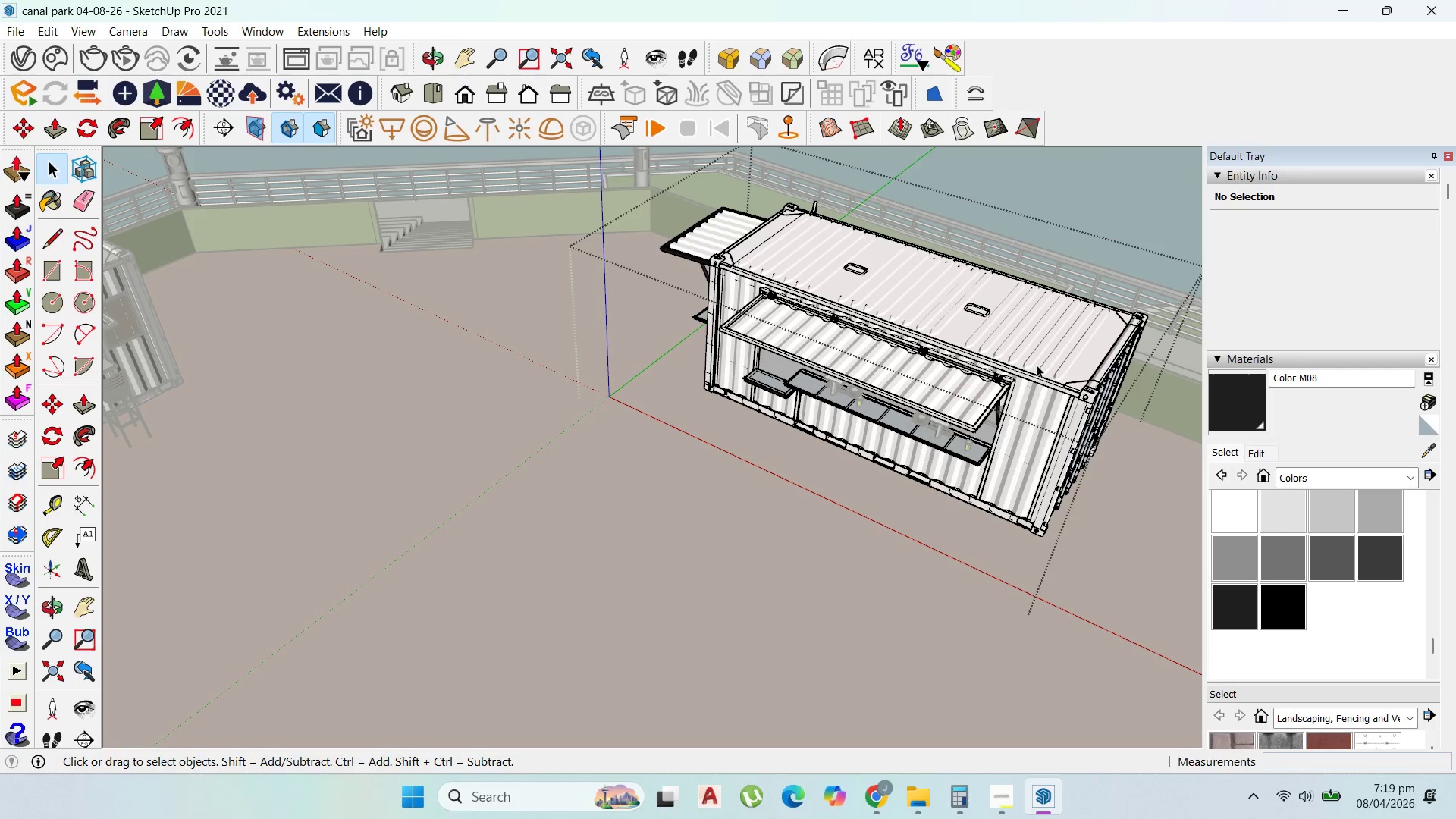 
left_click([1037, 365])
 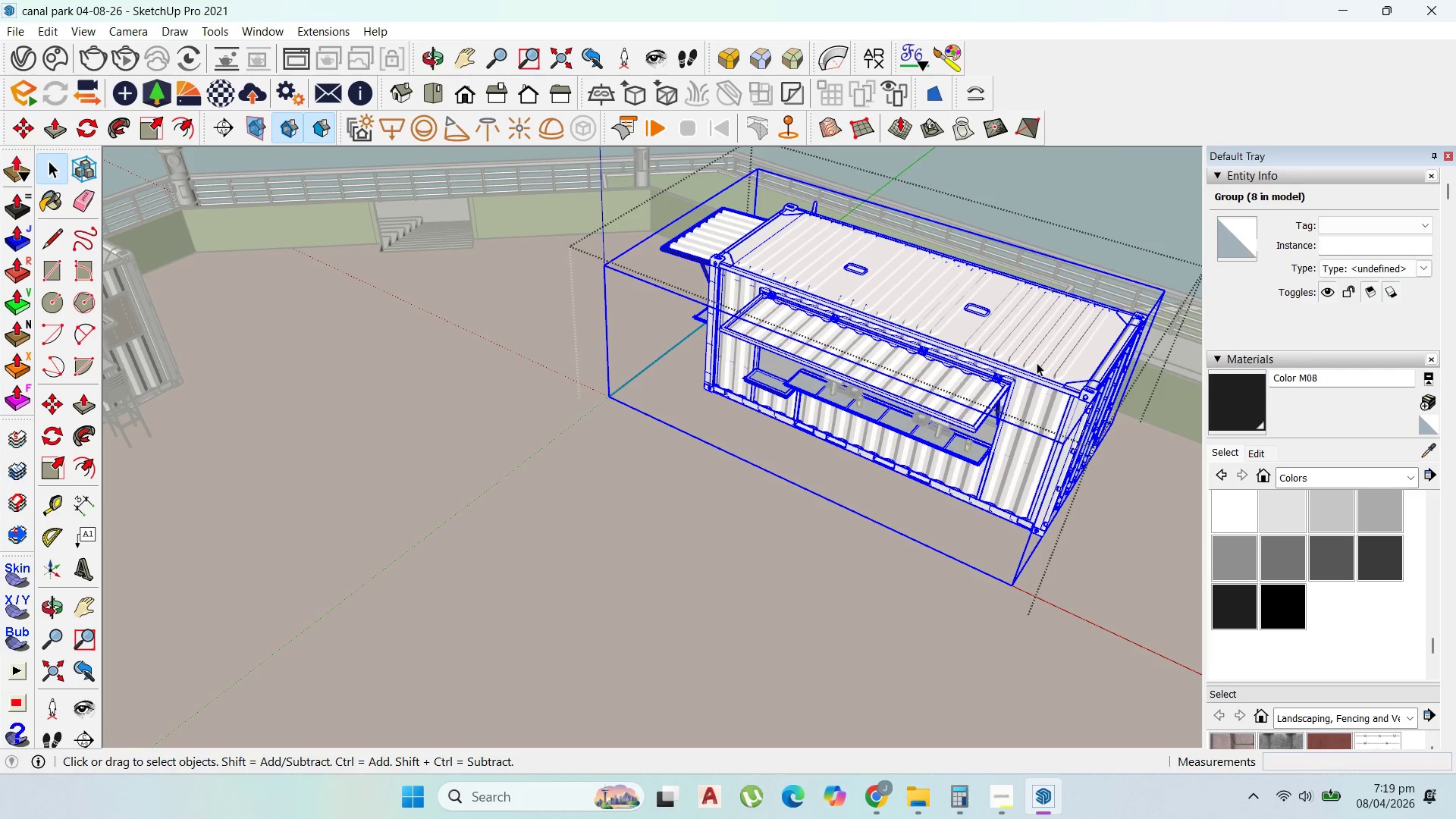 
double_click([1037, 362])
 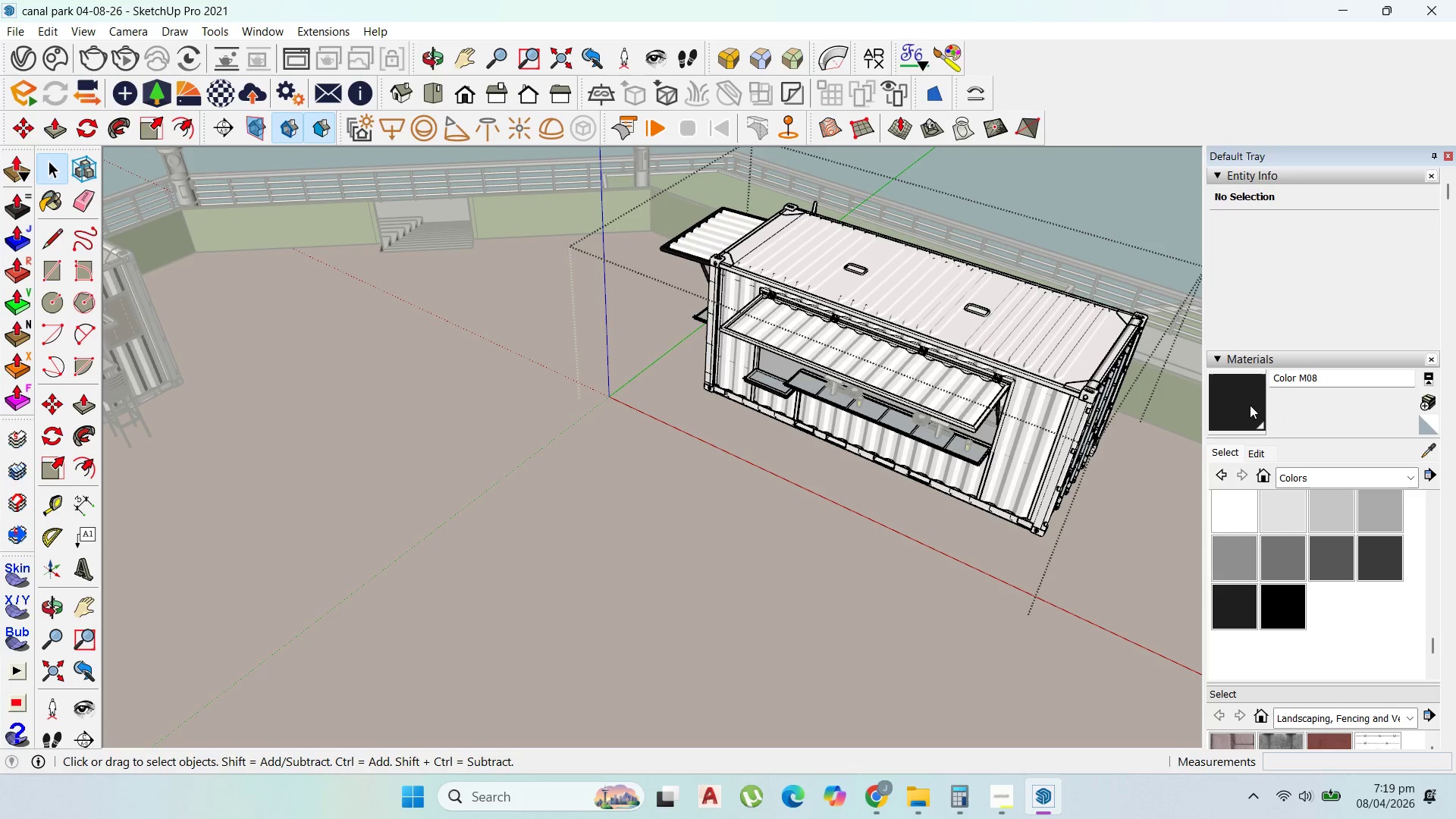 
double_click([1086, 366])
 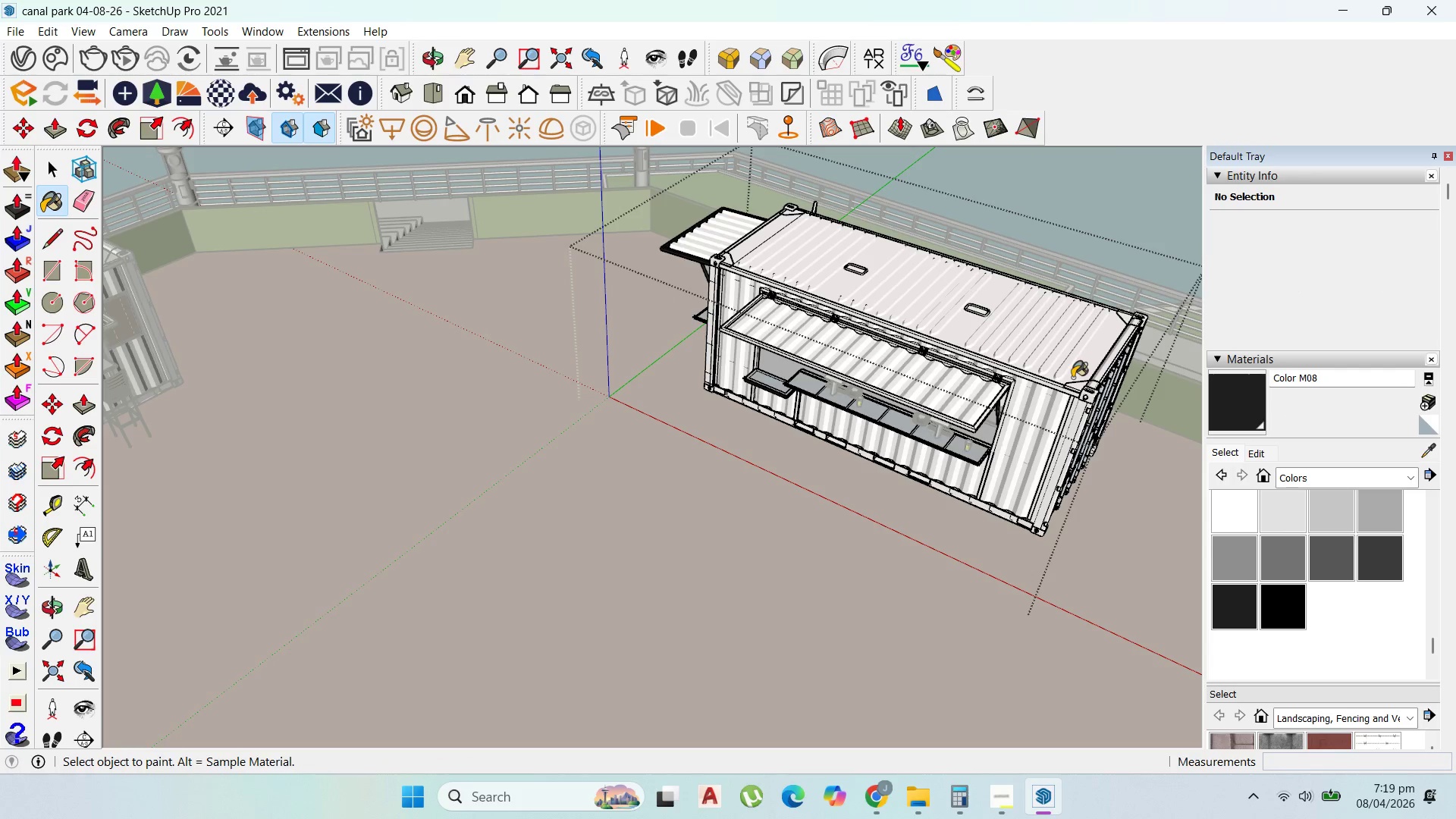 
left_click([1054, 356])
 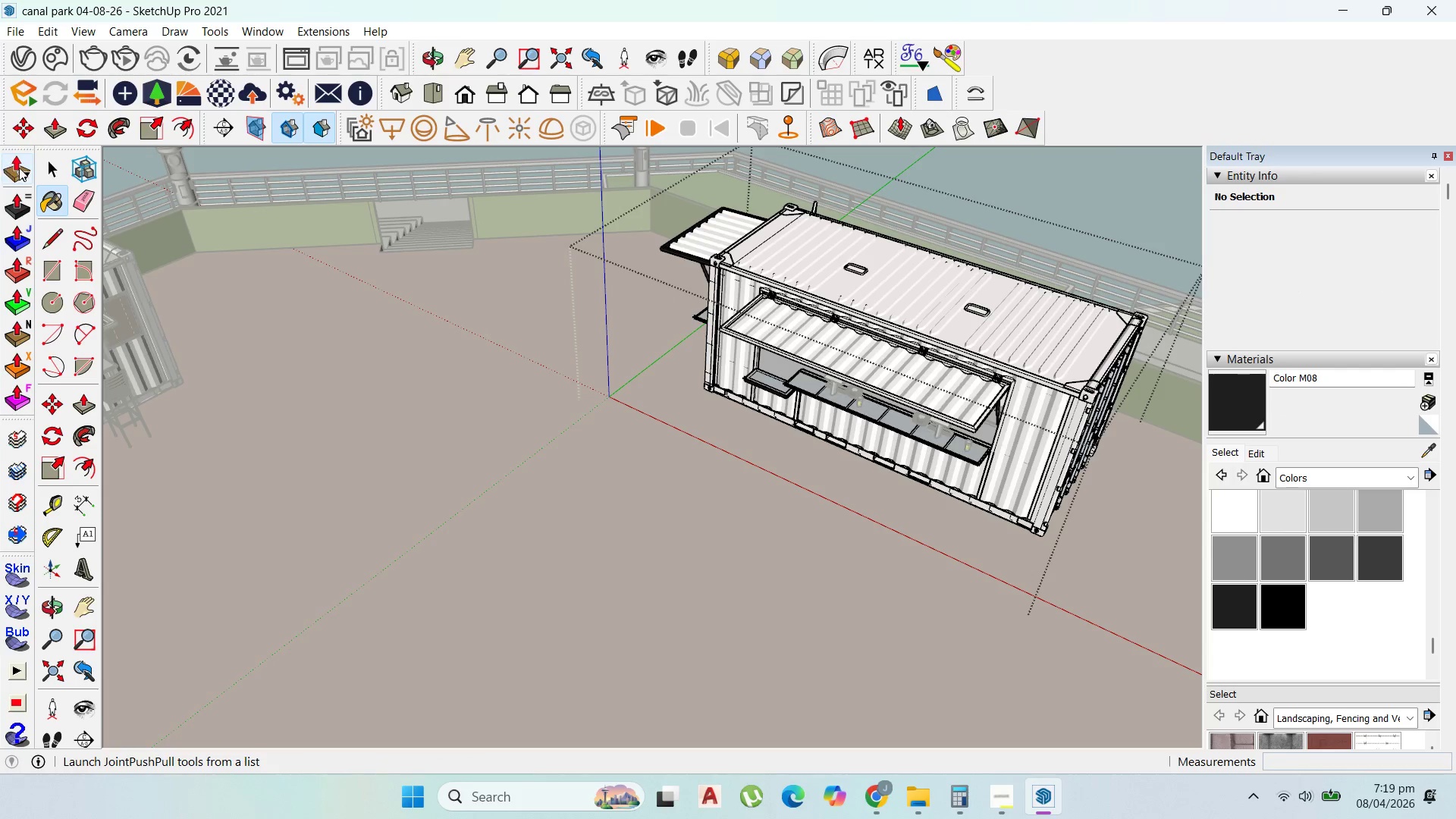 
left_click([51, 167])
 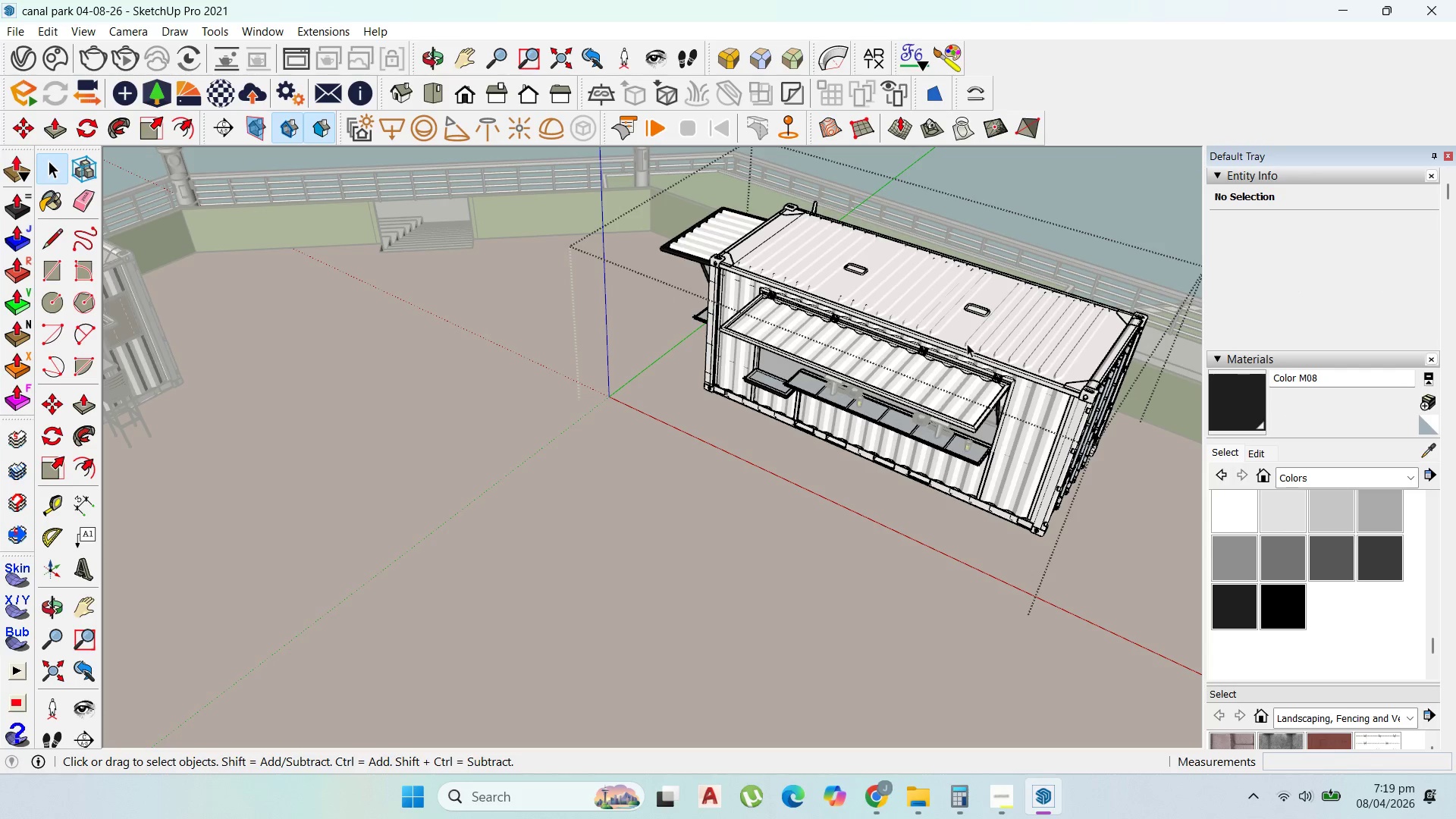 
double_click([967, 344])
 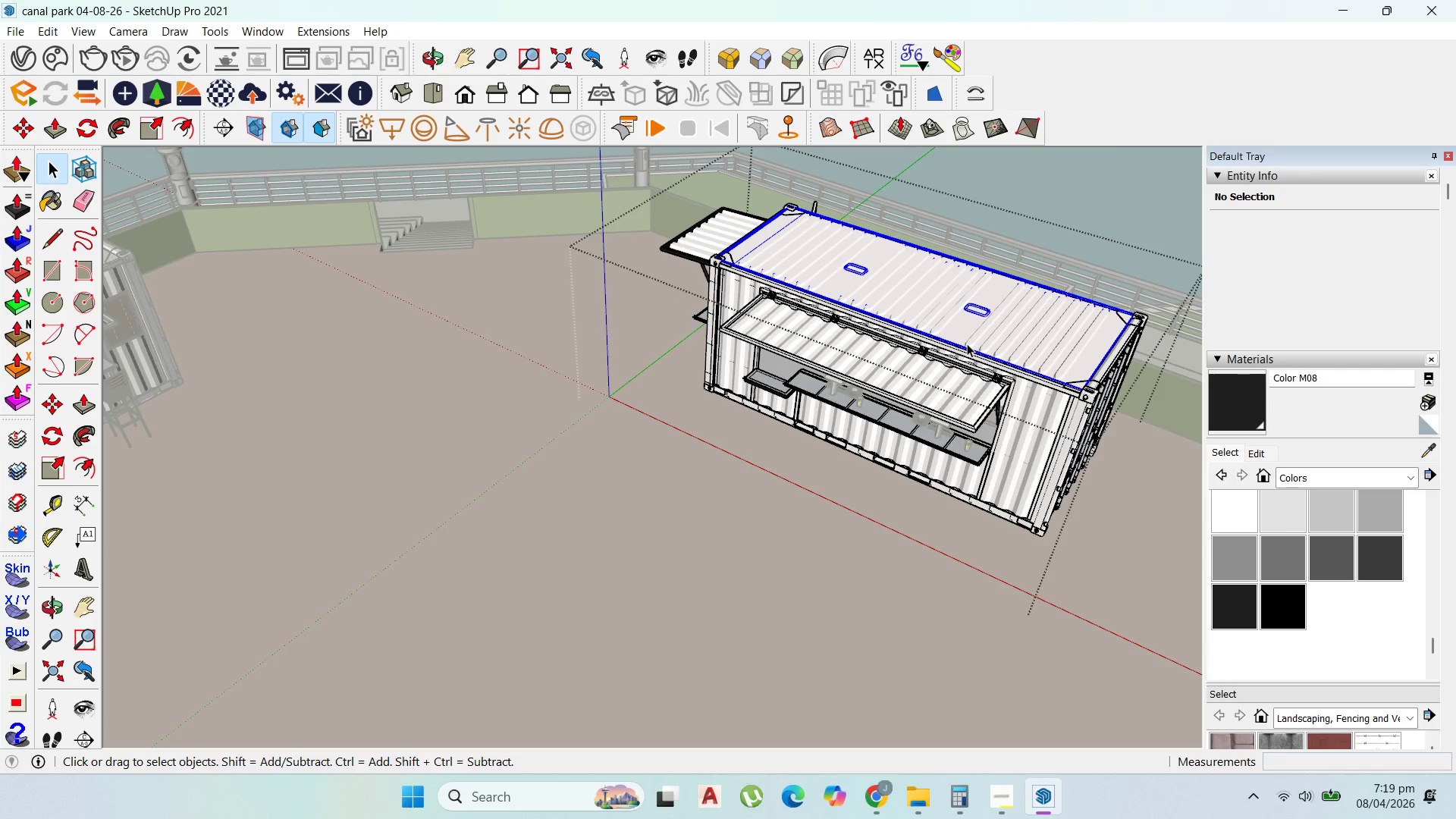 
triple_click([967, 344])
 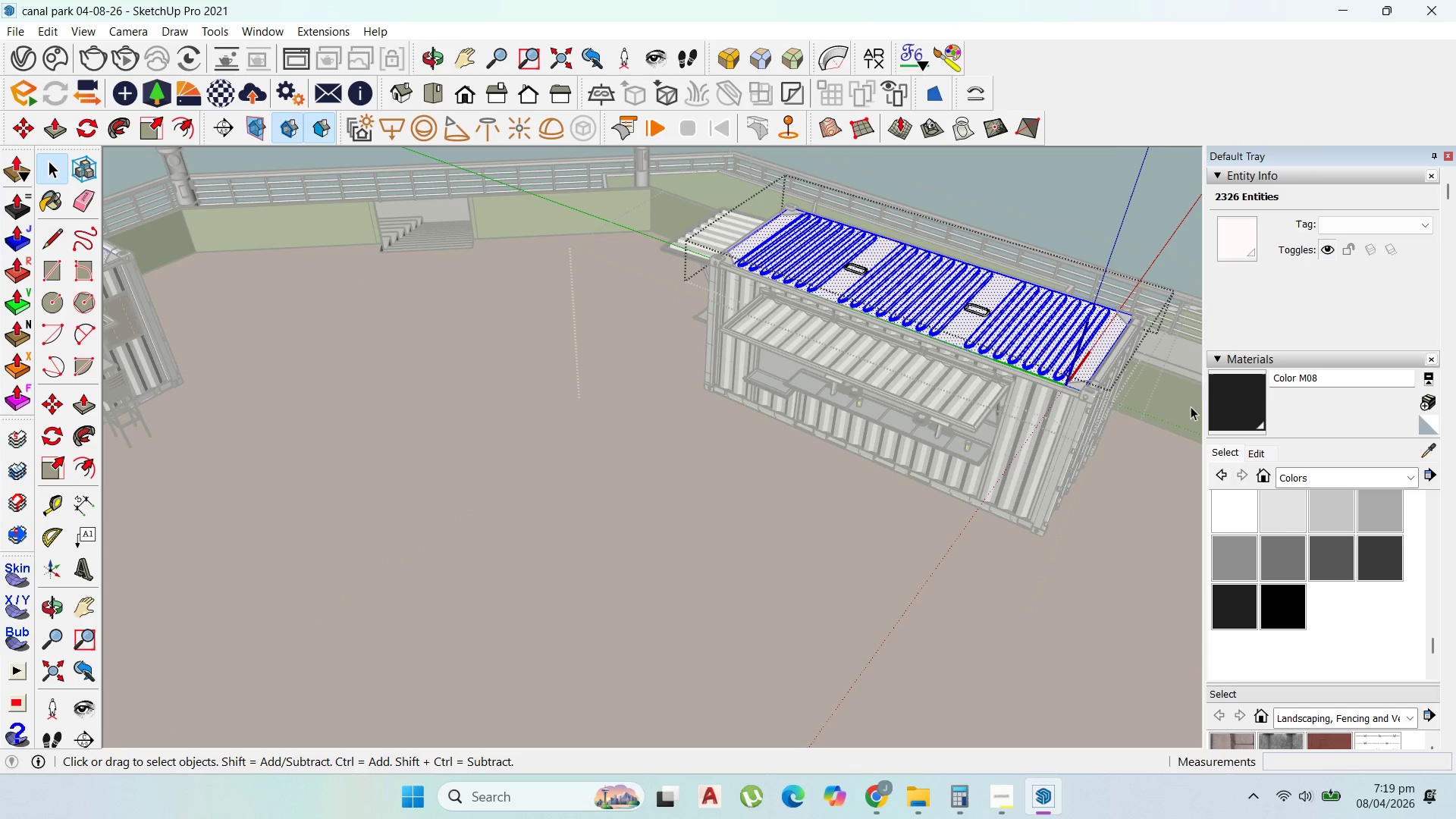 
left_click([990, 327])
 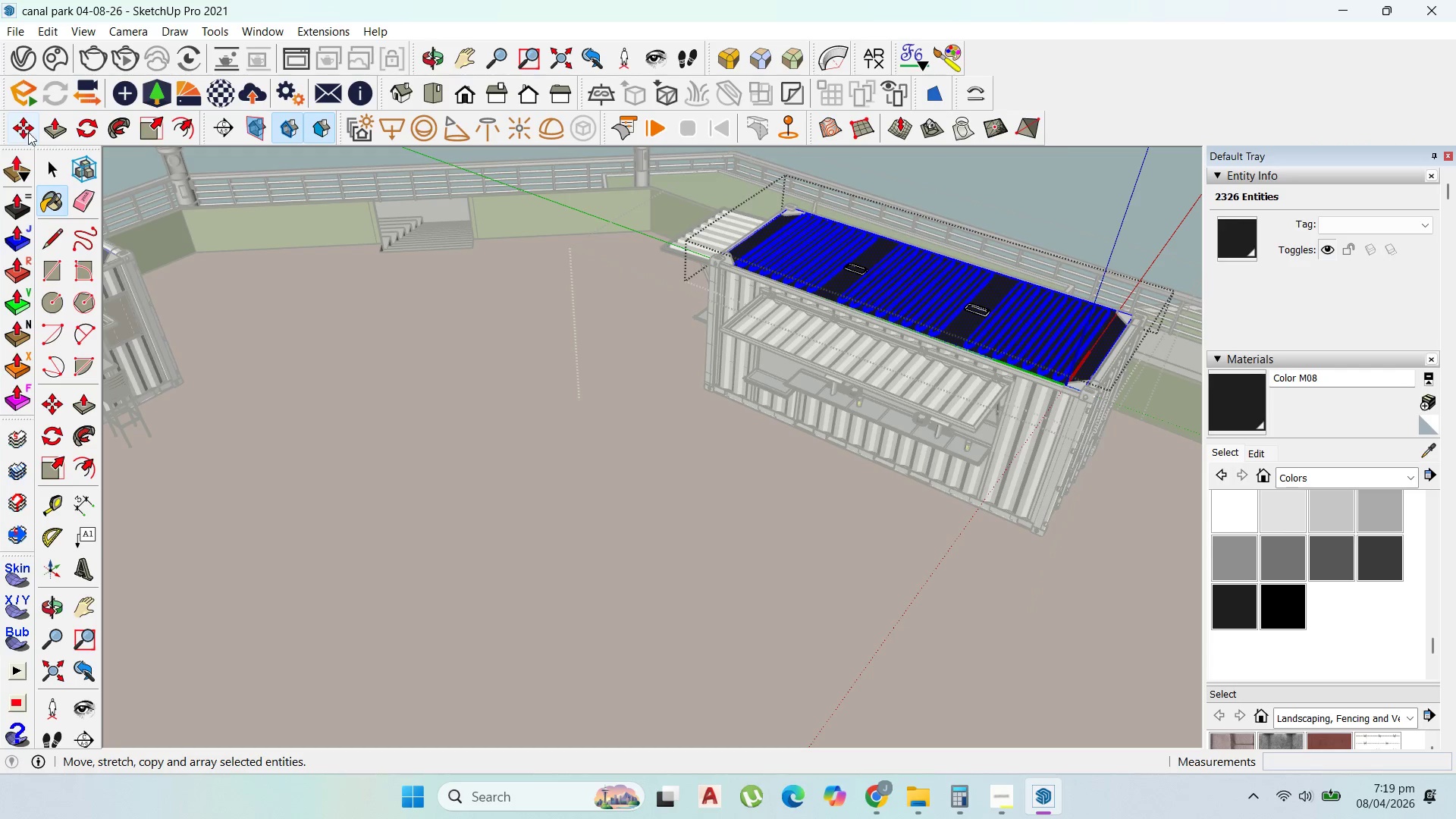 
left_click([59, 158])
 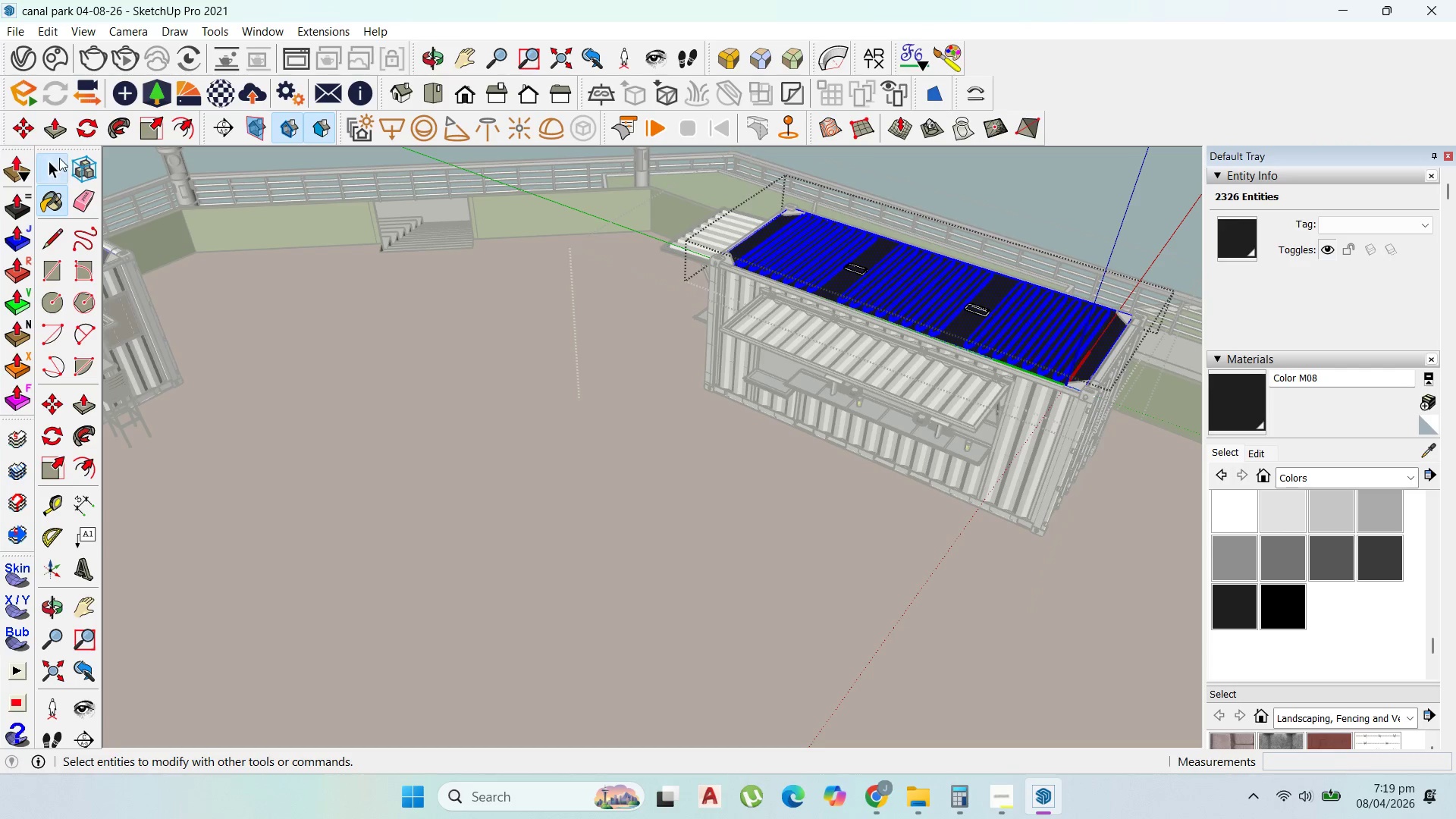 
key(Escape)
 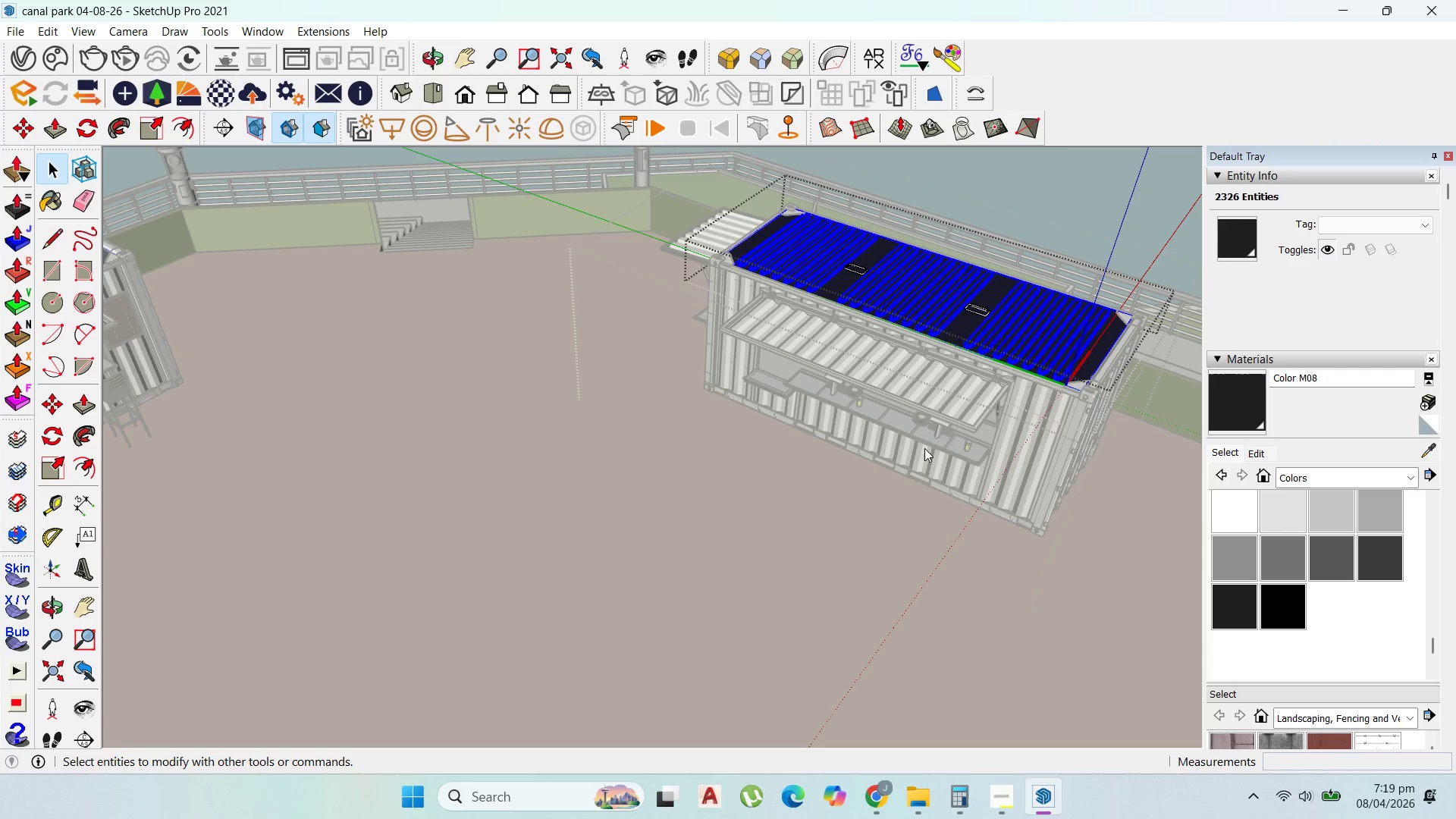 
key(Escape)
 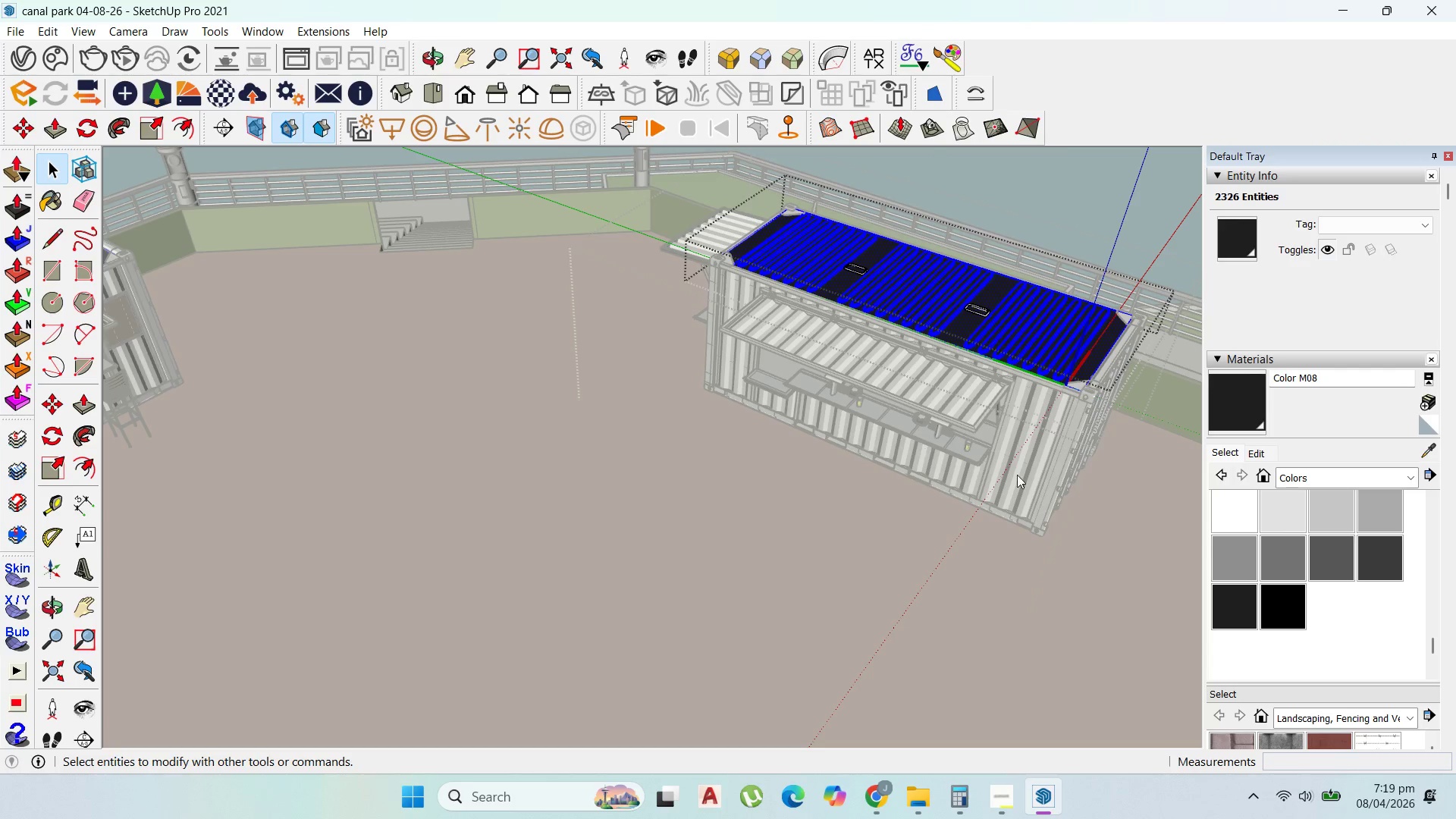 
key(Escape)
 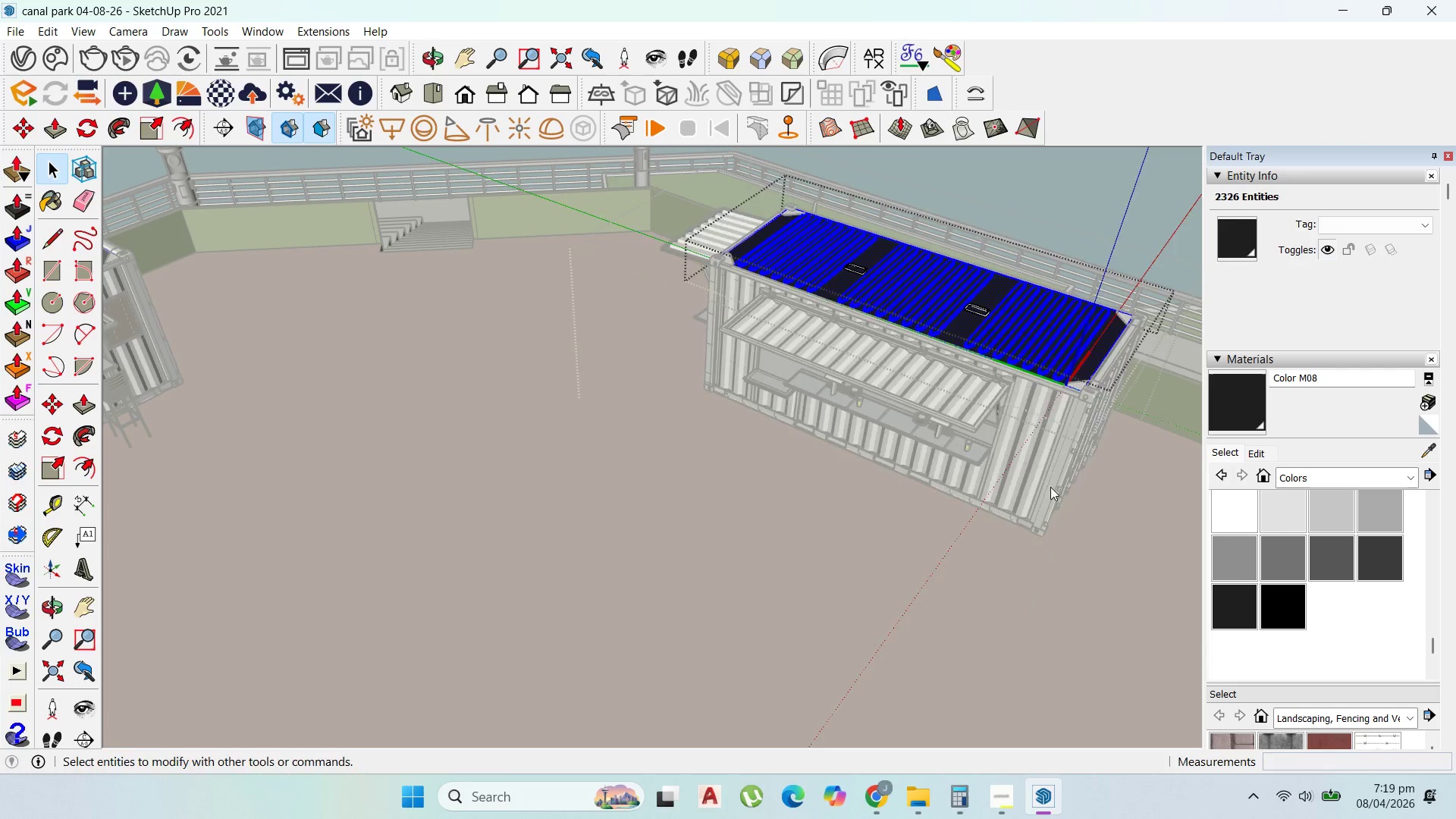 
scroll: coordinate [1107, 485], scroll_direction: up, amount: 3.0
 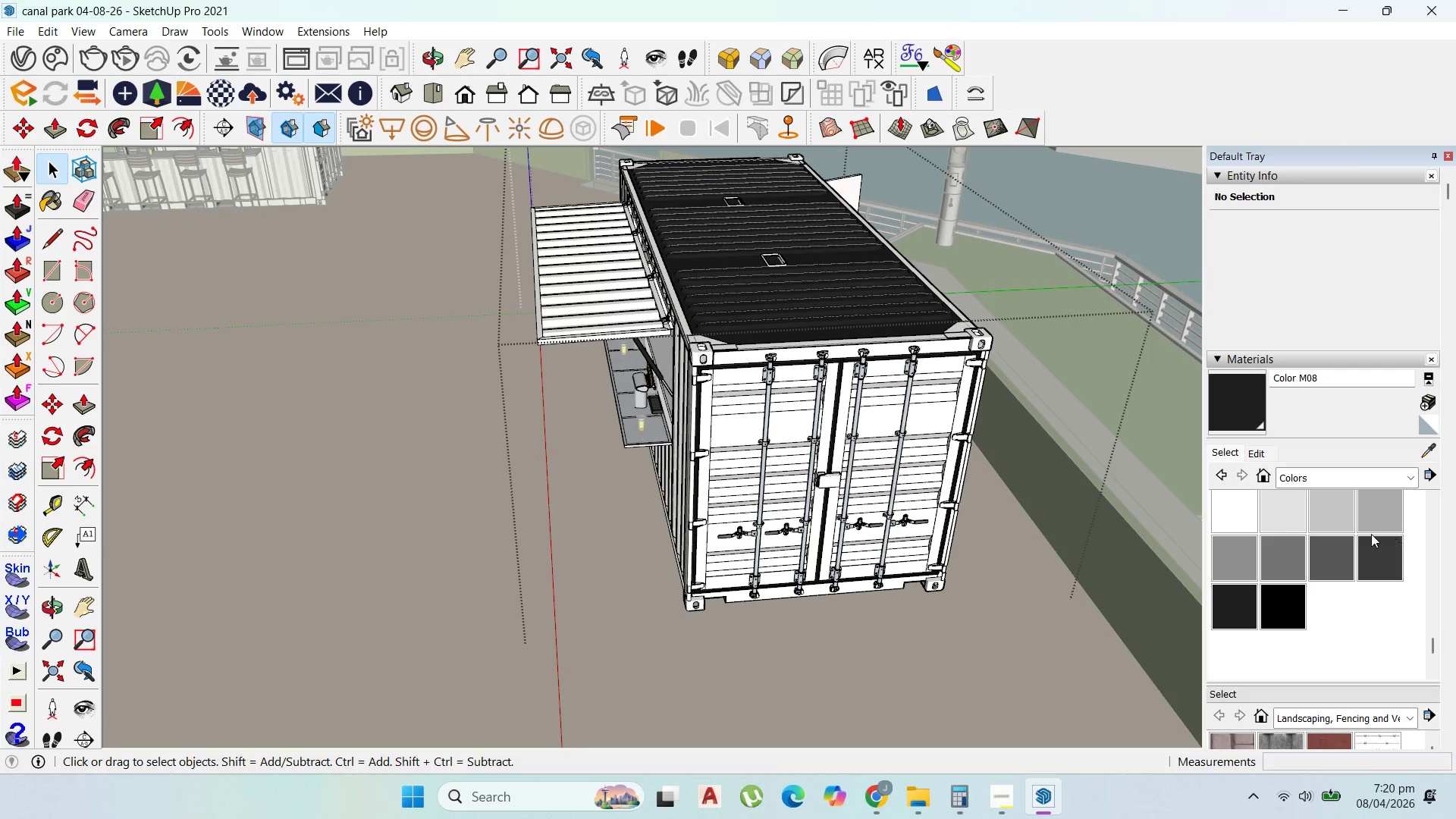 
left_click([1291, 555])
 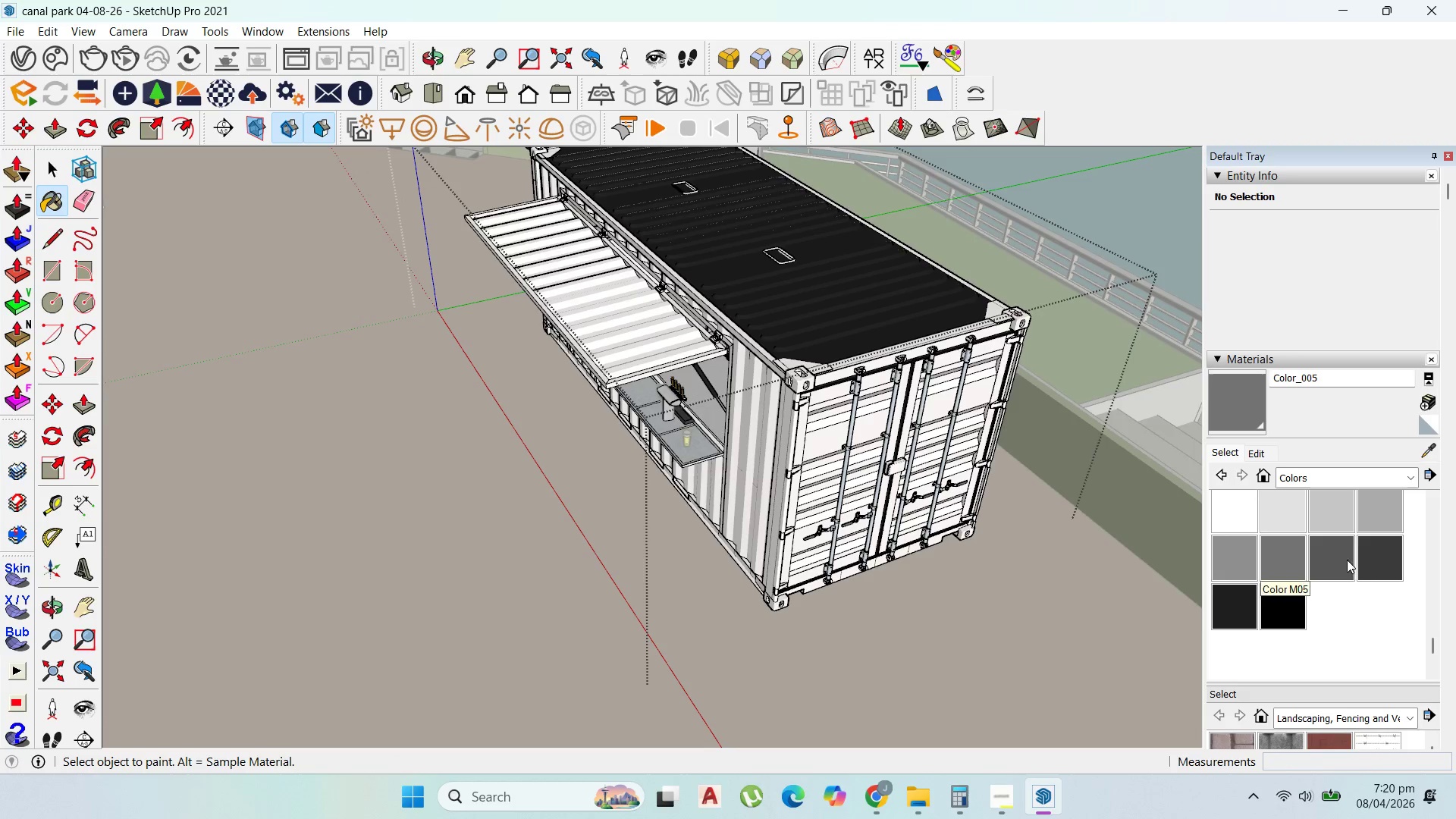 
left_click([1377, 560])
 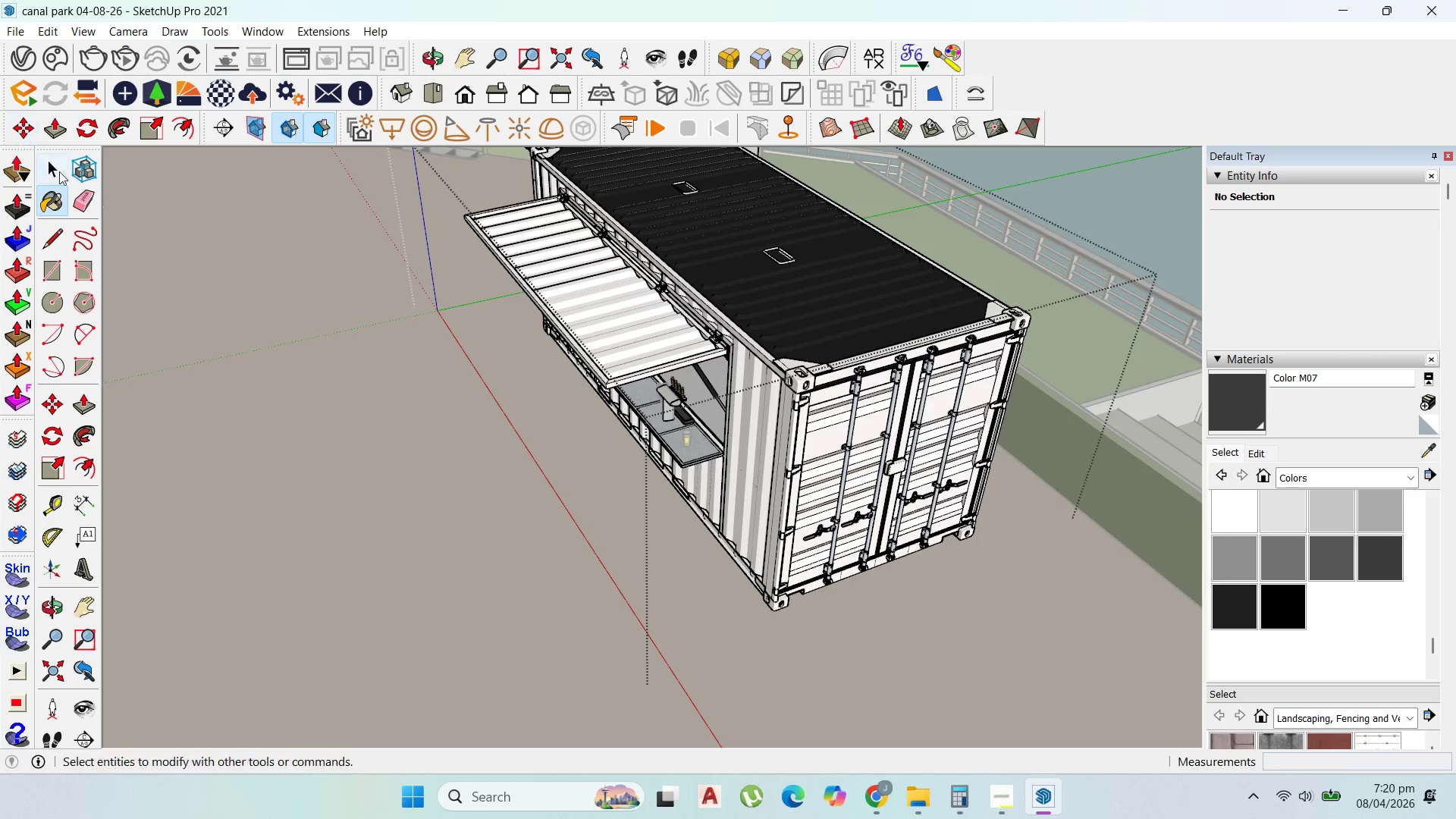 
left_click([64, 168])
 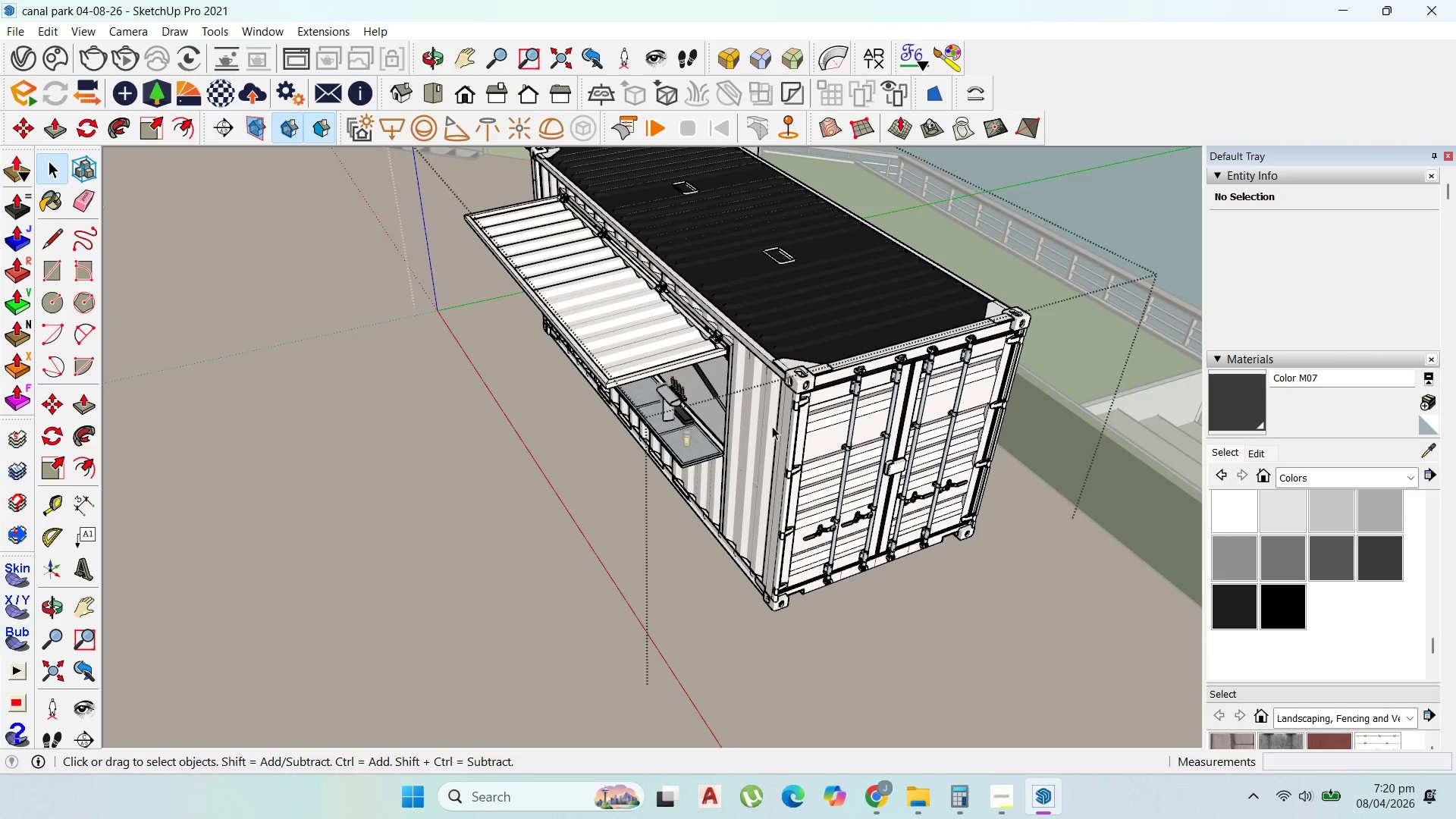 
double_click([778, 426])
 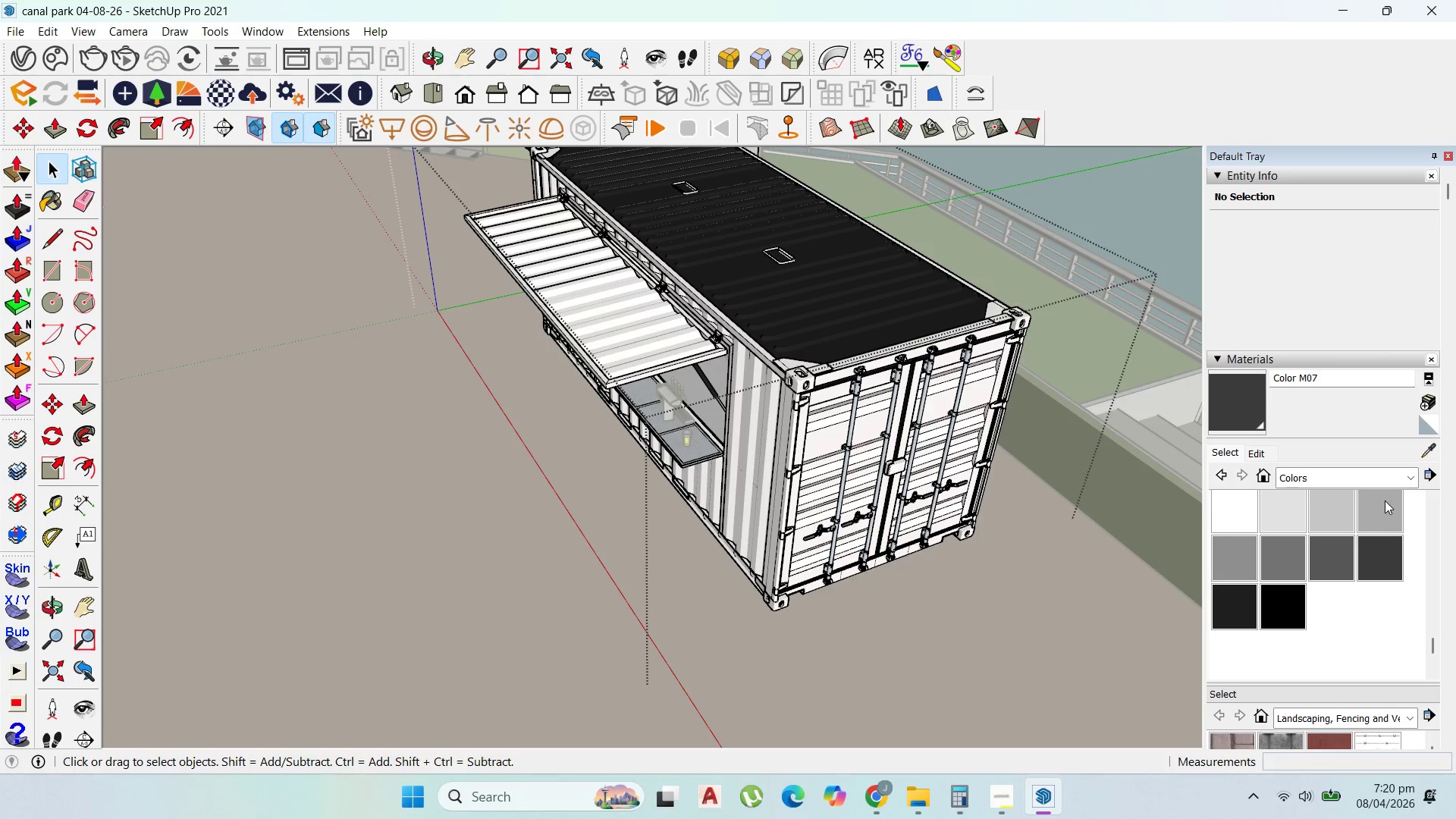 
left_click([1409, 482])
 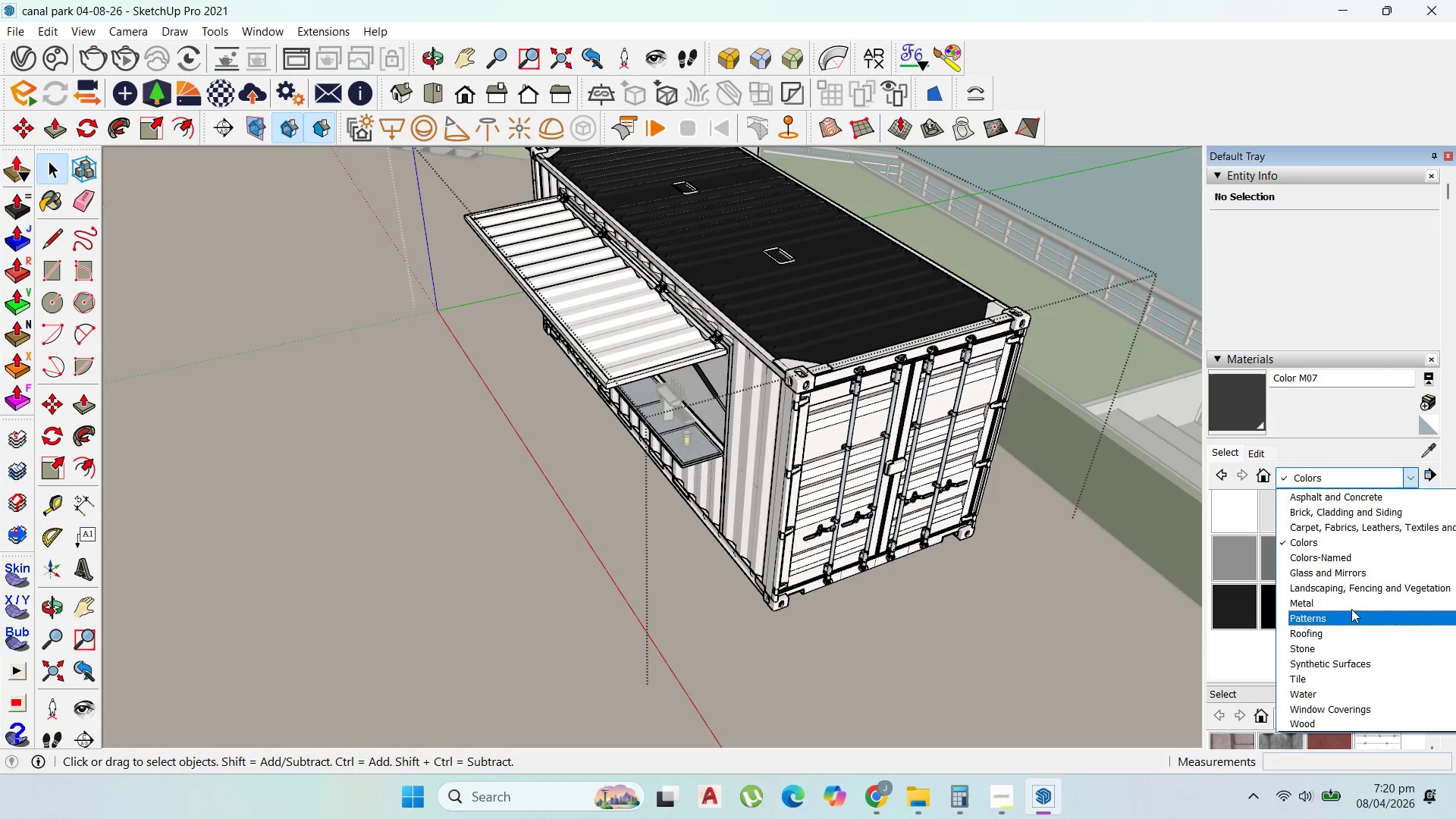 
wait(6.23)
 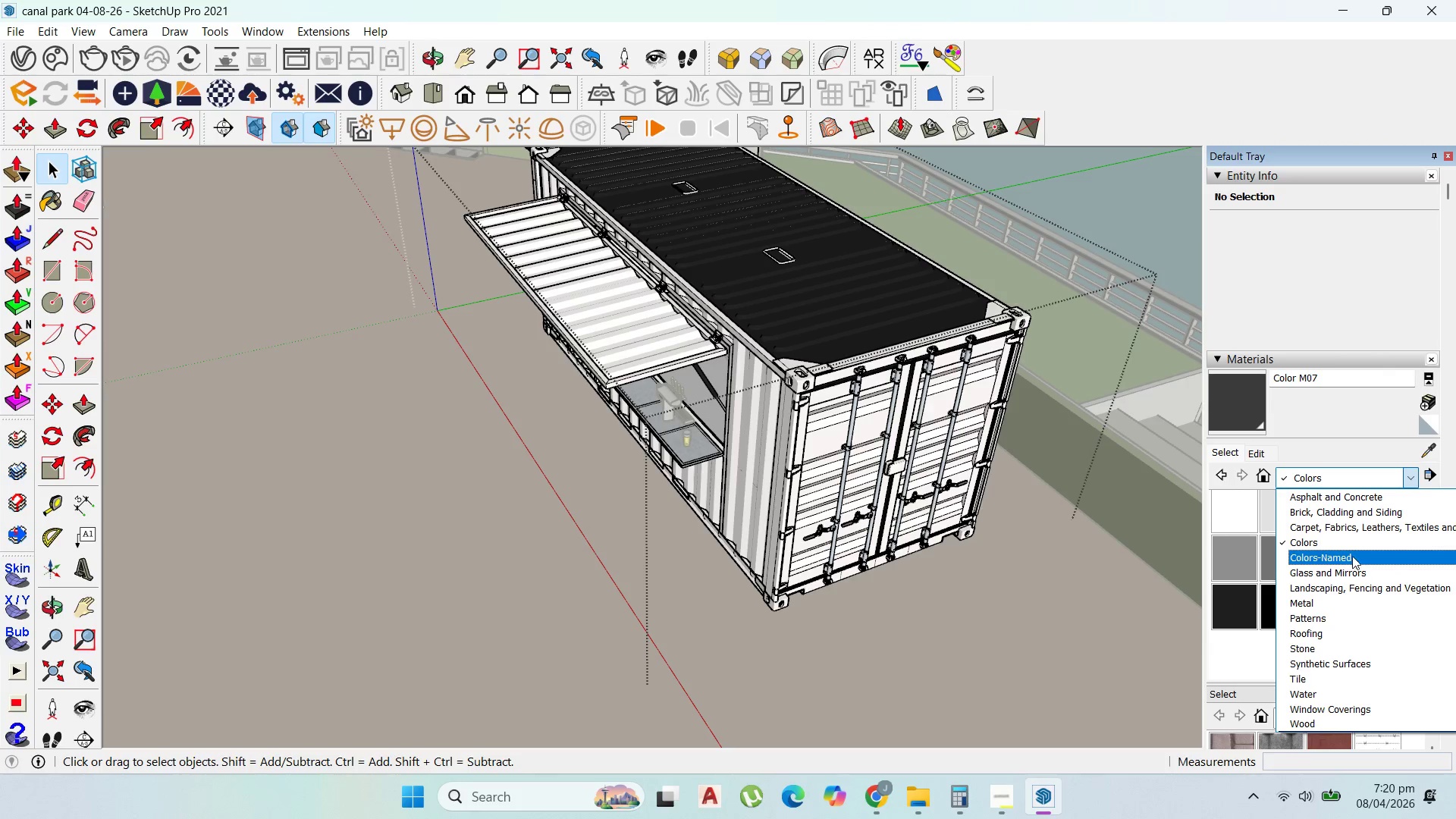 
left_click([1369, 557])
 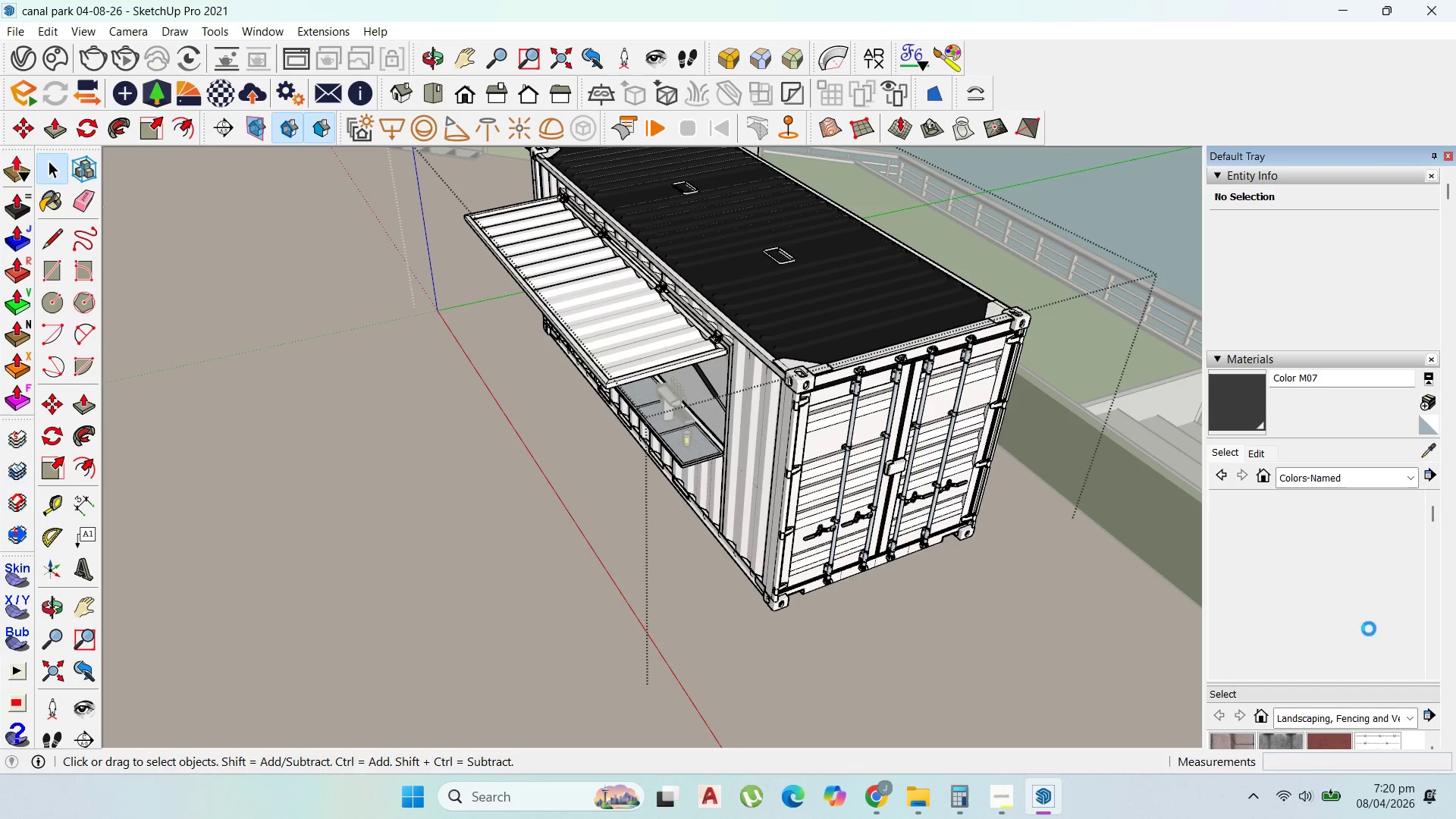 
scroll: coordinate [1369, 629], scroll_direction: down, amount: 17.0
 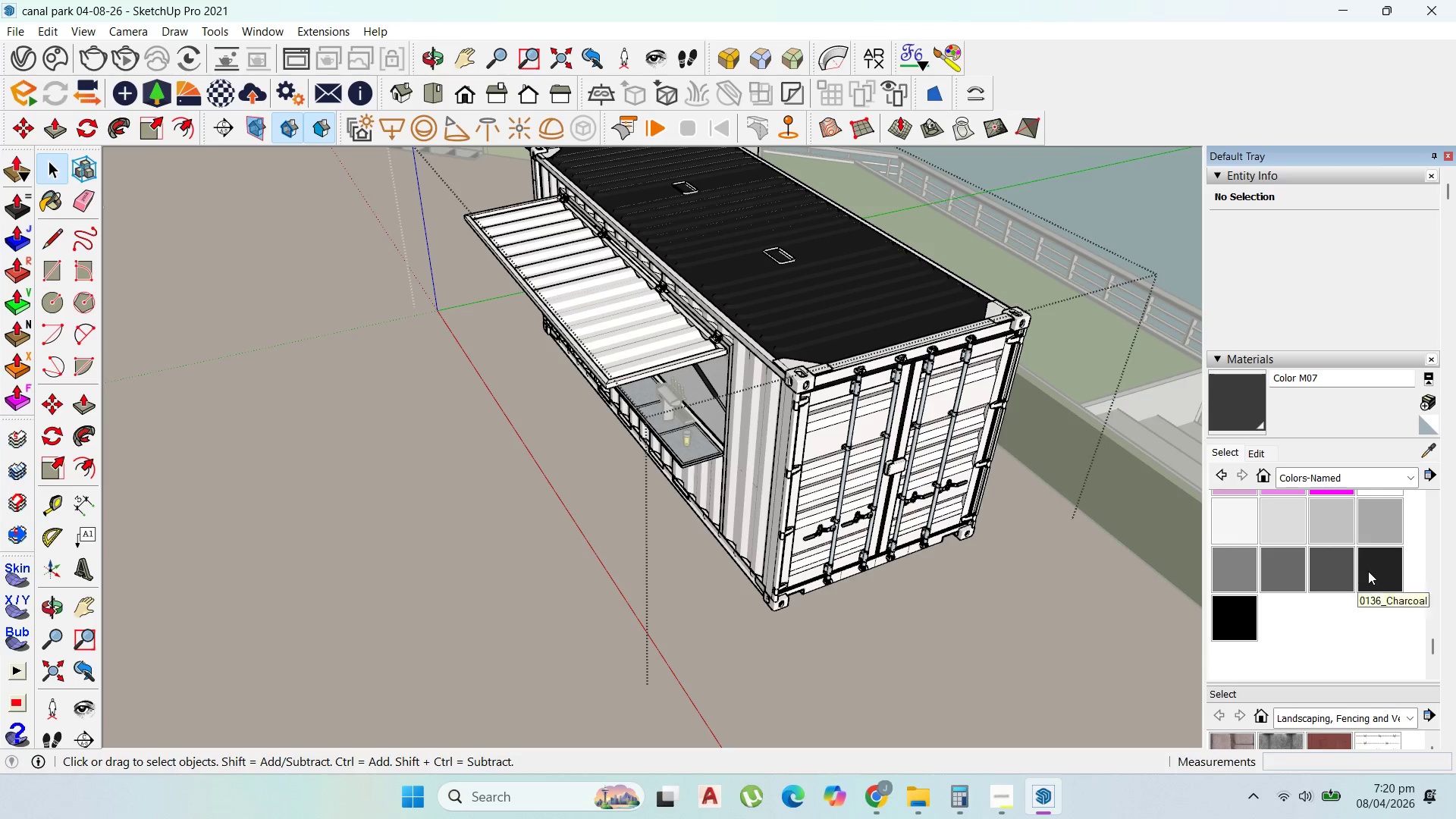 
left_click([1324, 561])
 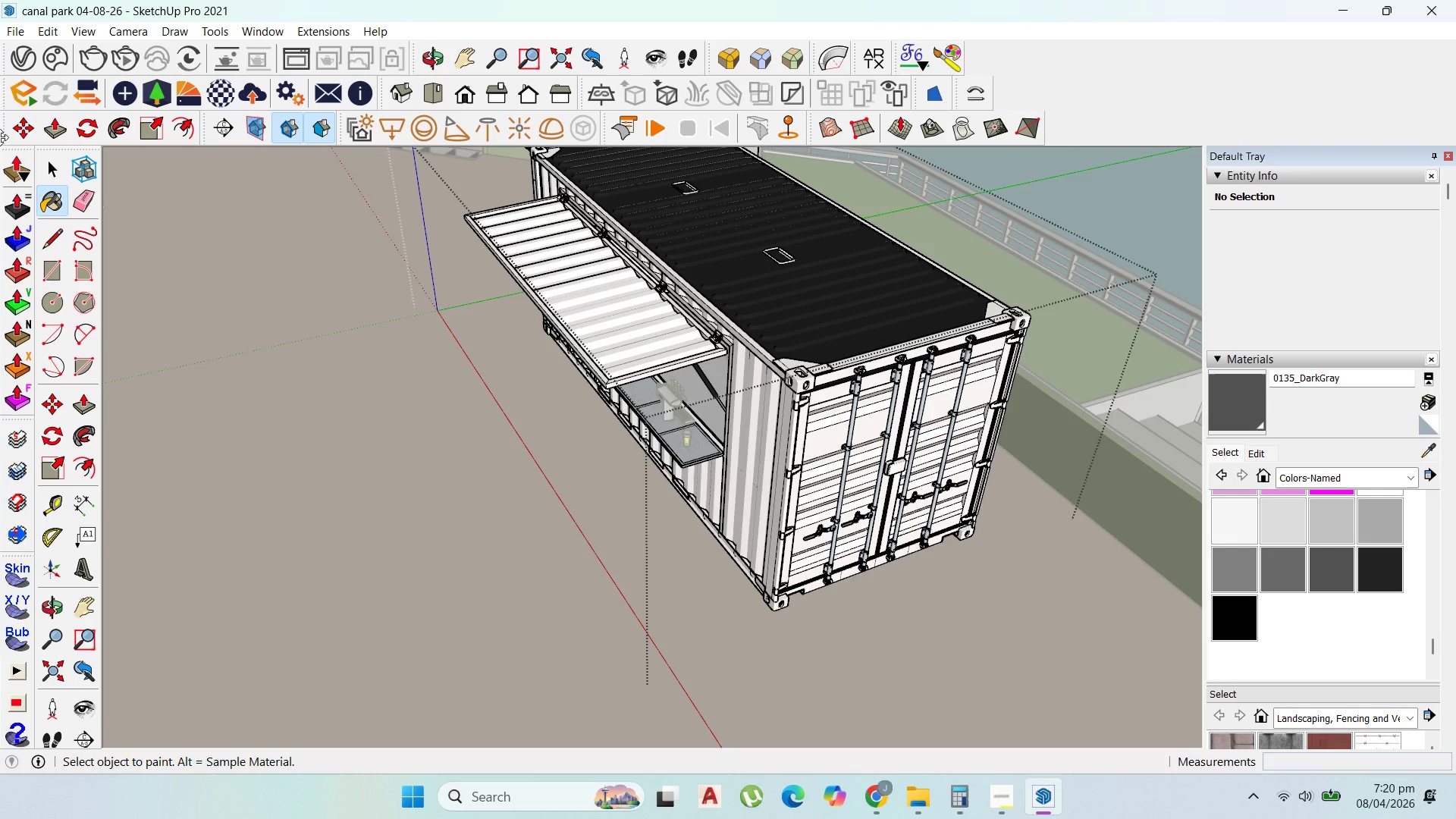 
left_click([52, 163])
 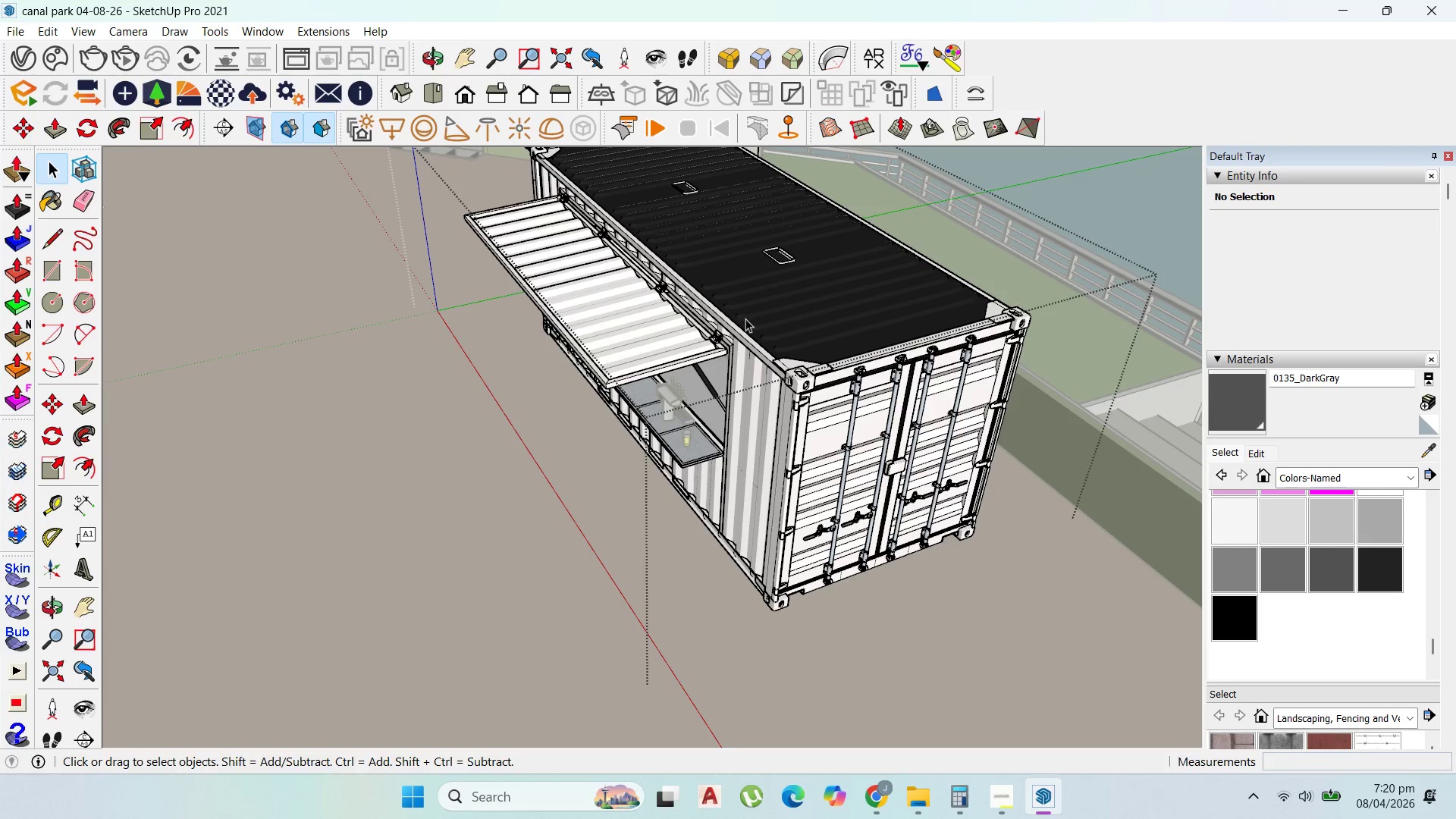 
double_click([776, 318])
 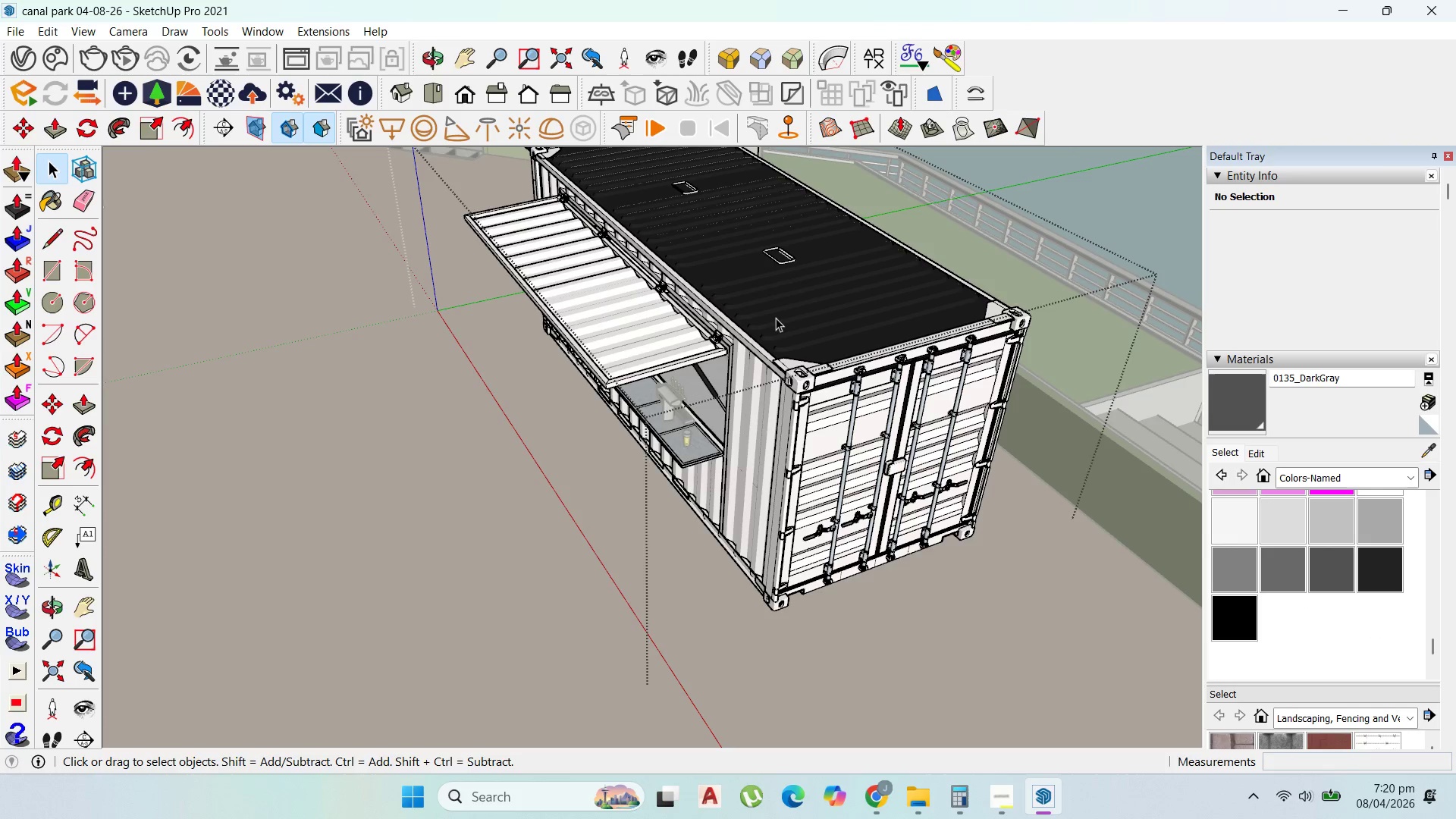 
triple_click([776, 318])
 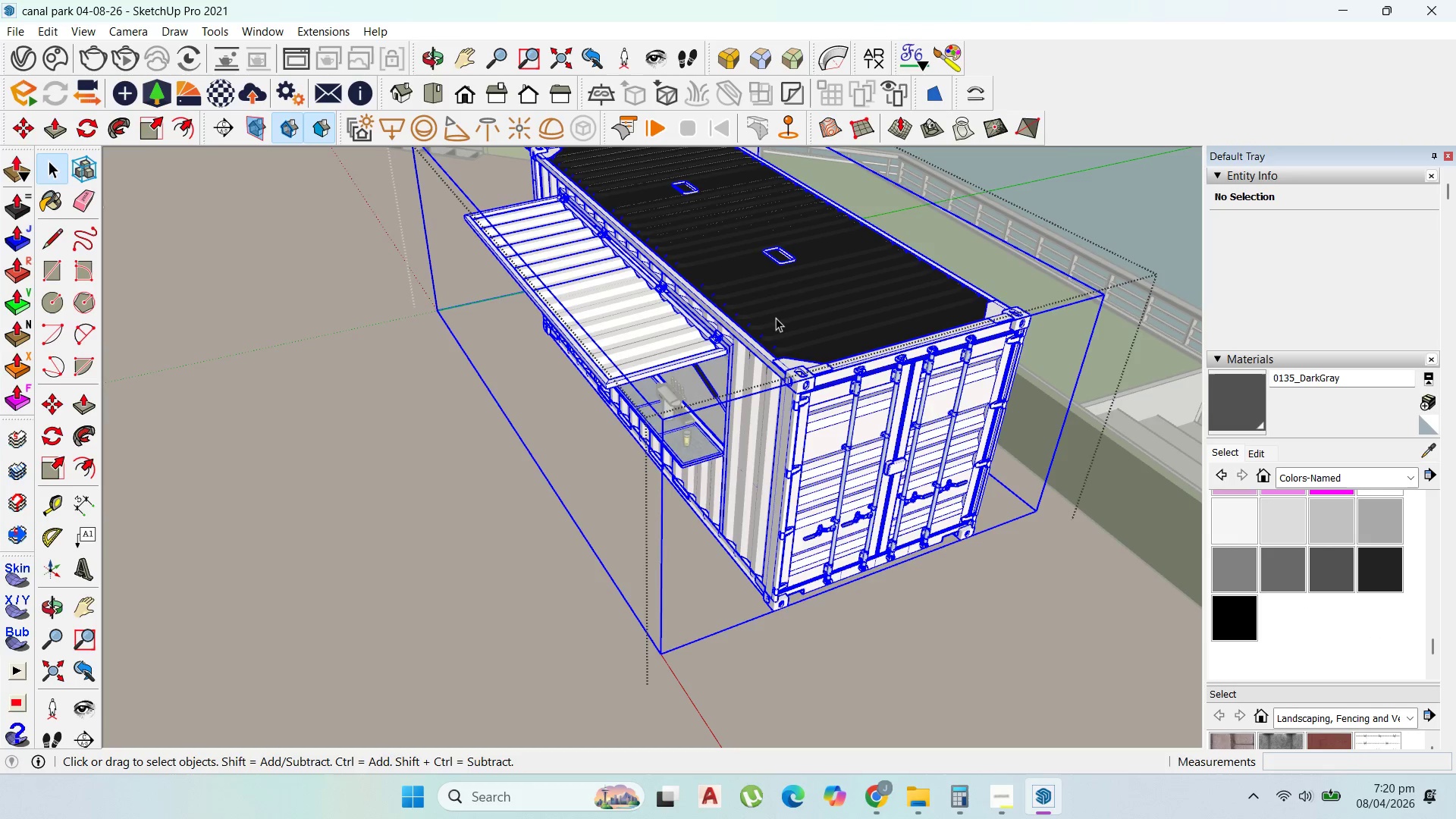 
triple_click([776, 318])
 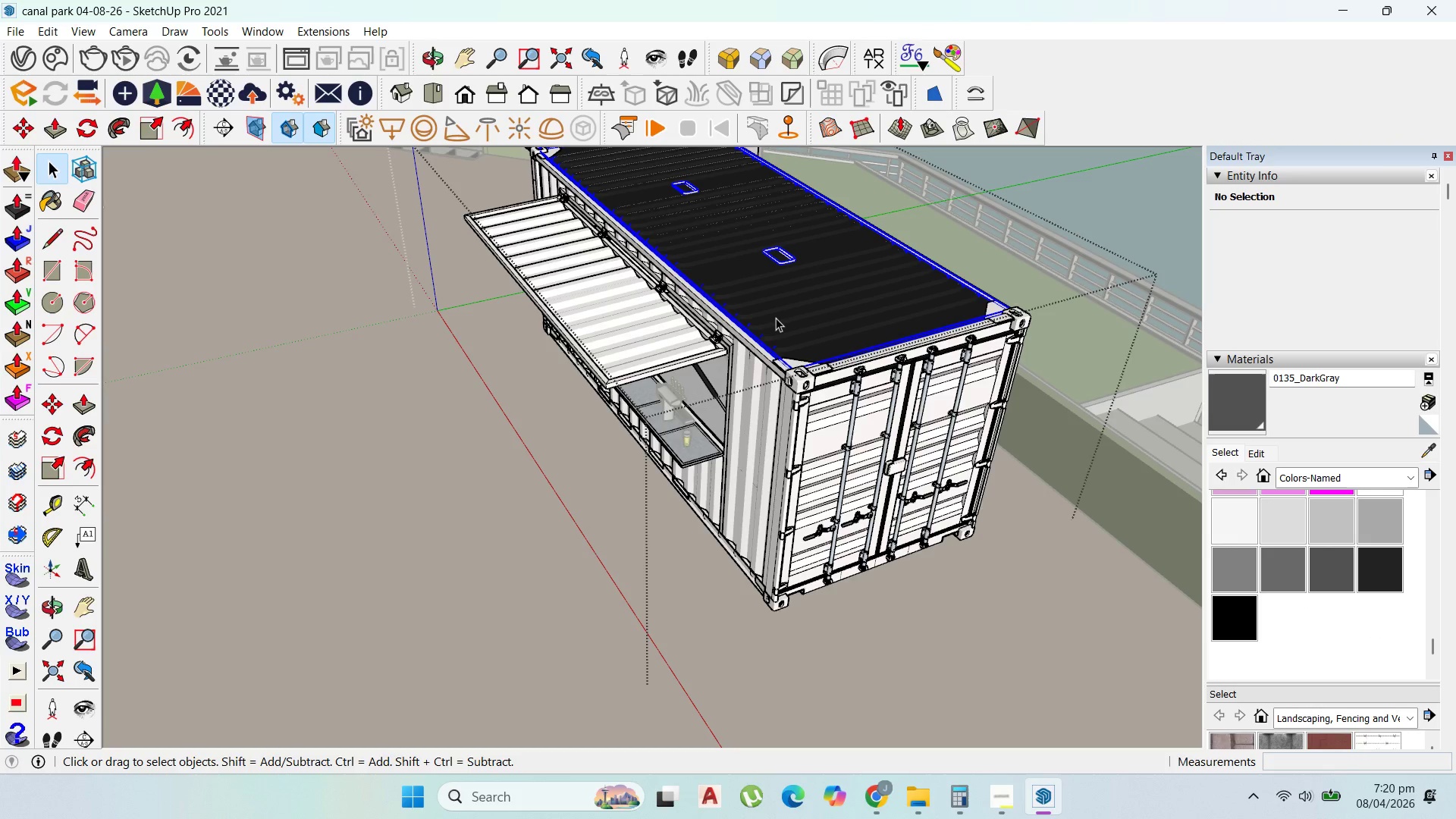 
triple_click([776, 318])
 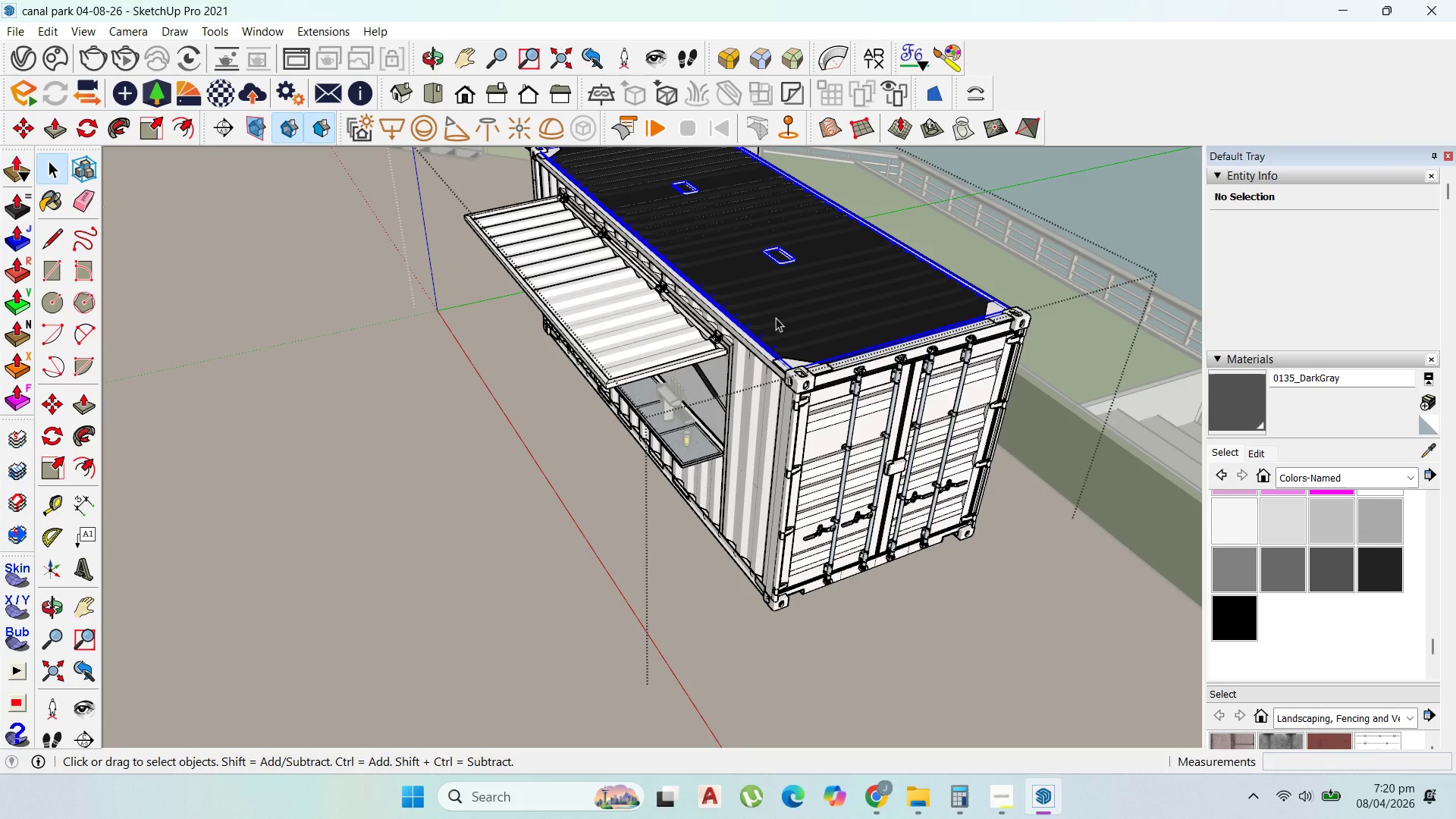 
triple_click([776, 318])
 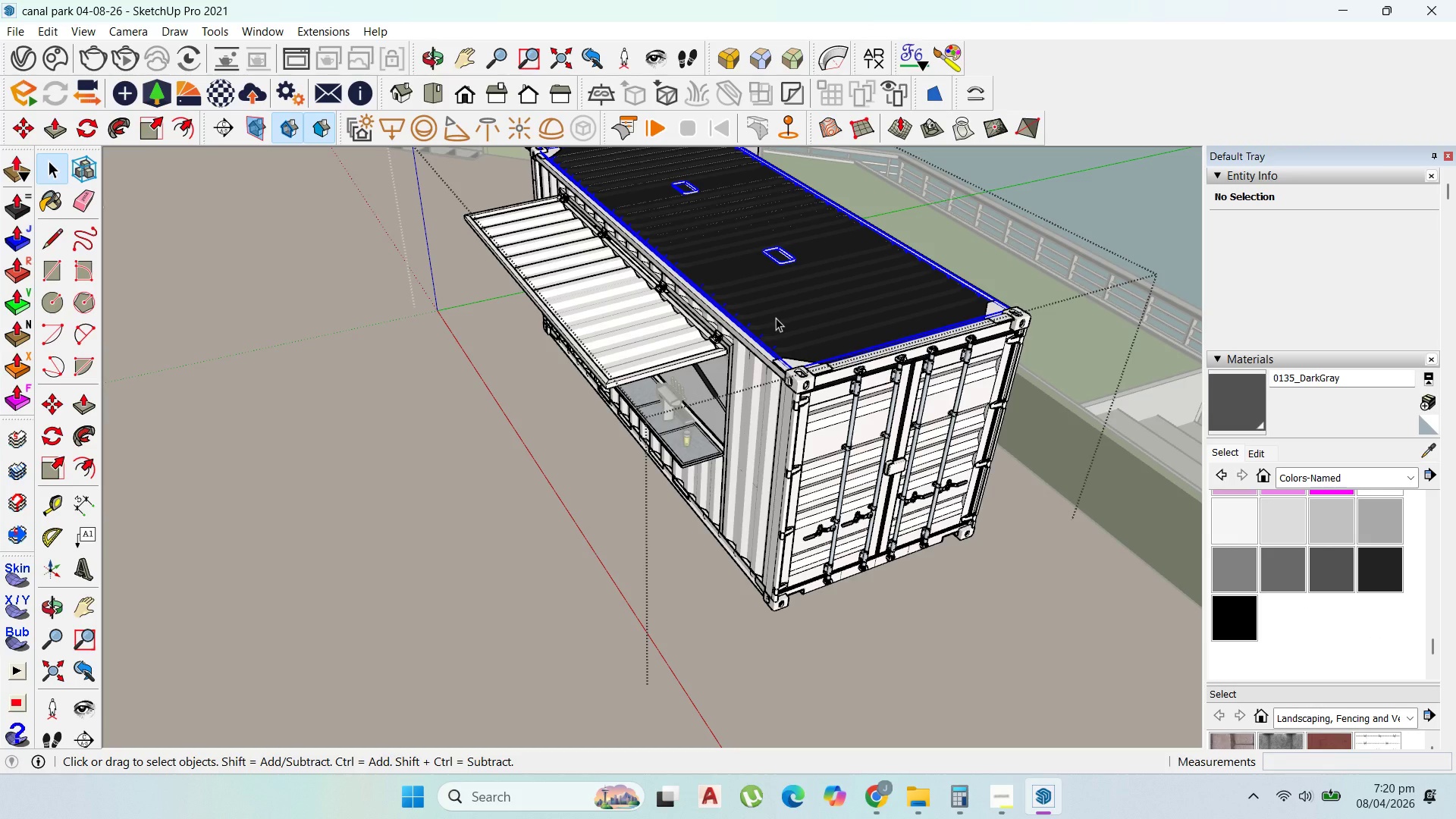 
triple_click([776, 318])
 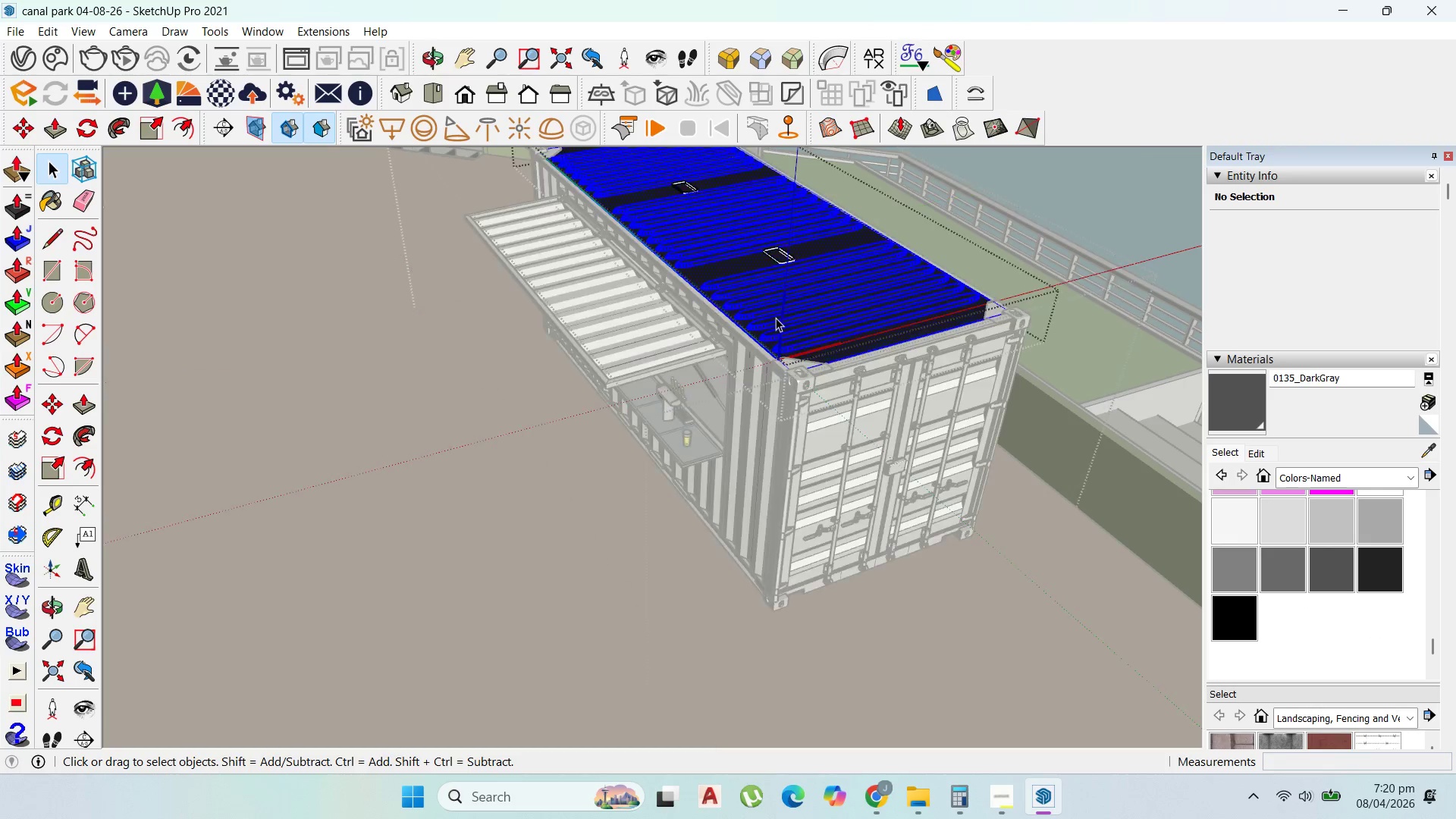 
triple_click([776, 318])
 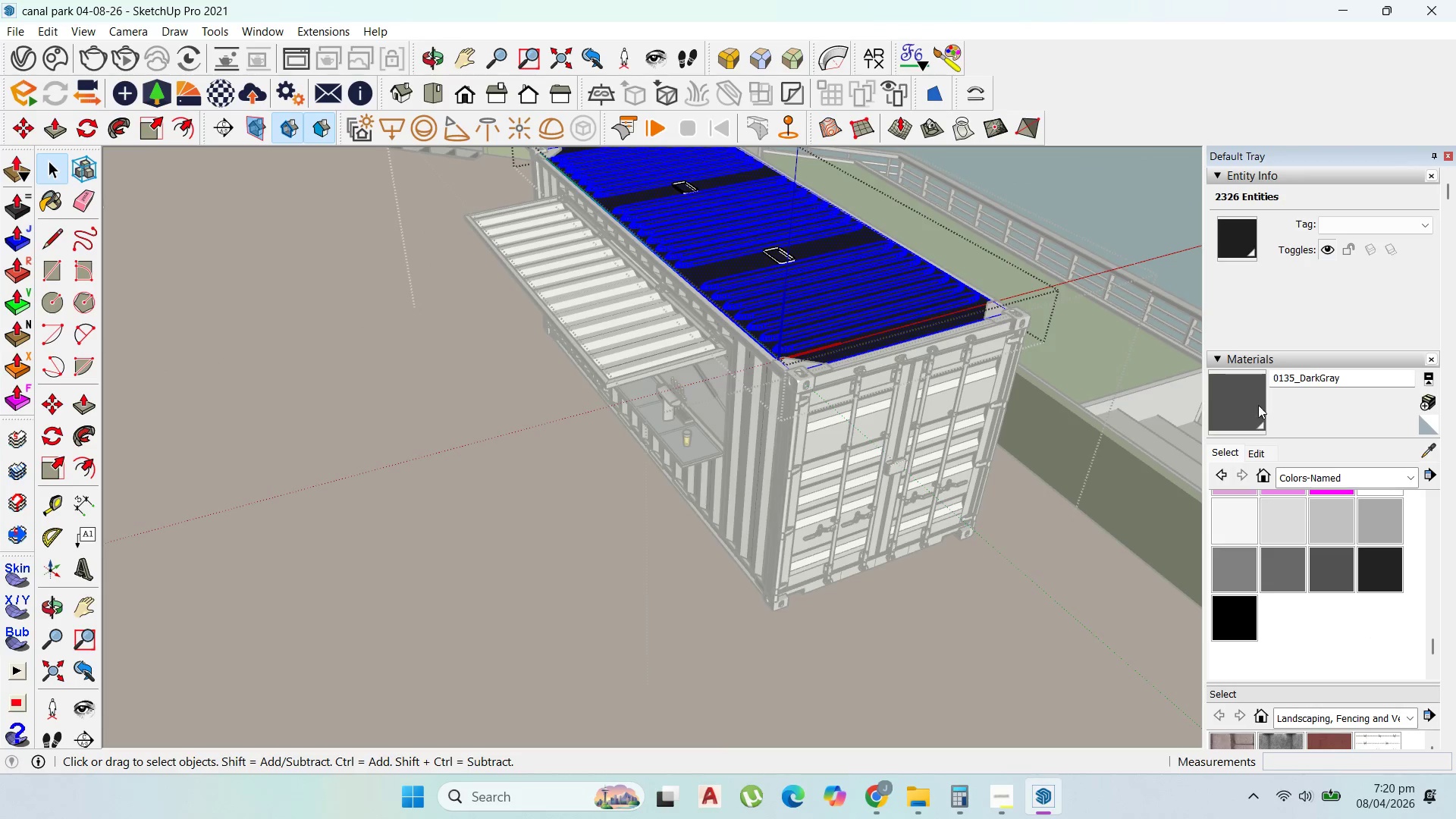 
left_click([1223, 399])
 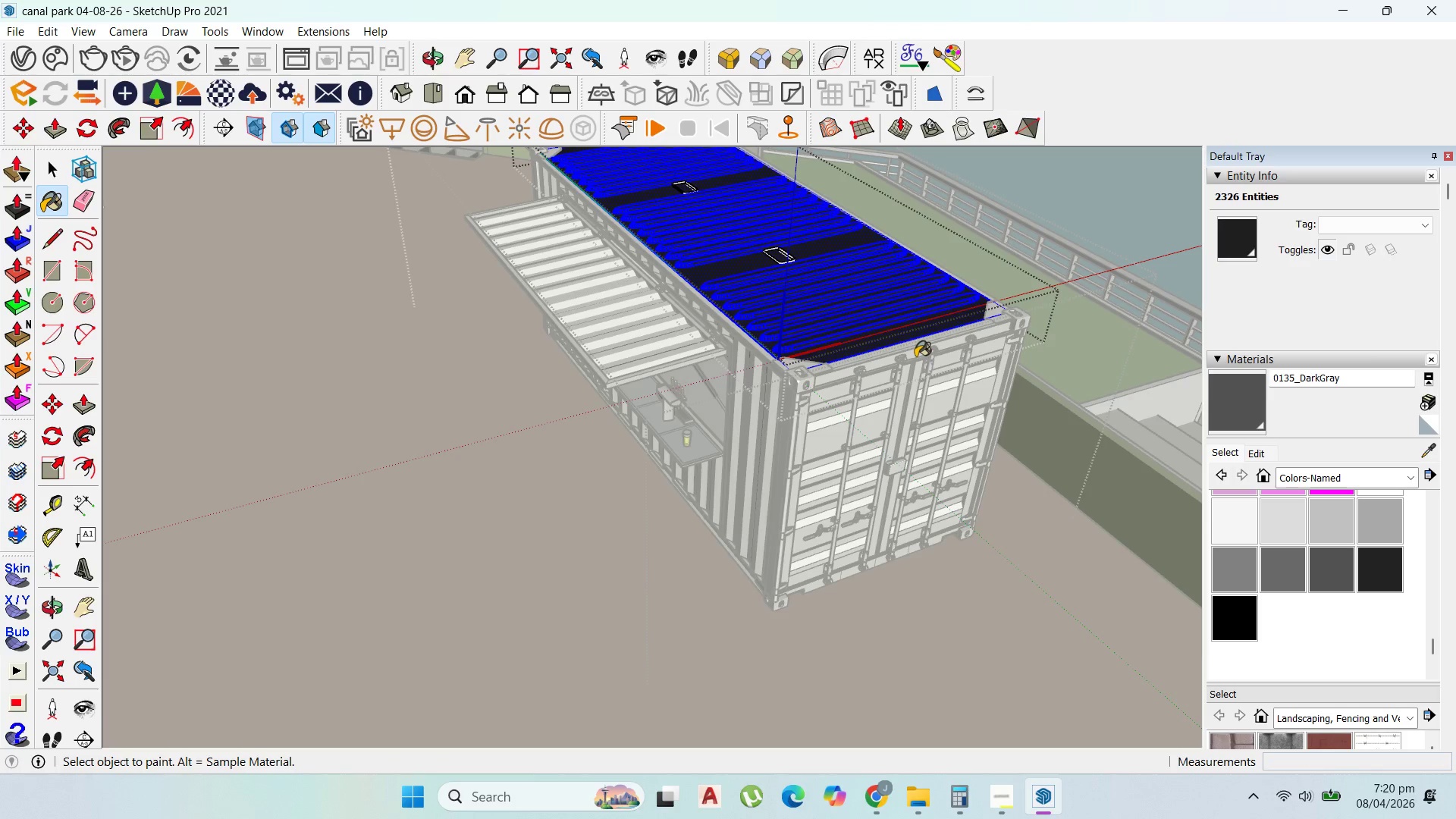 
left_click([857, 326])
 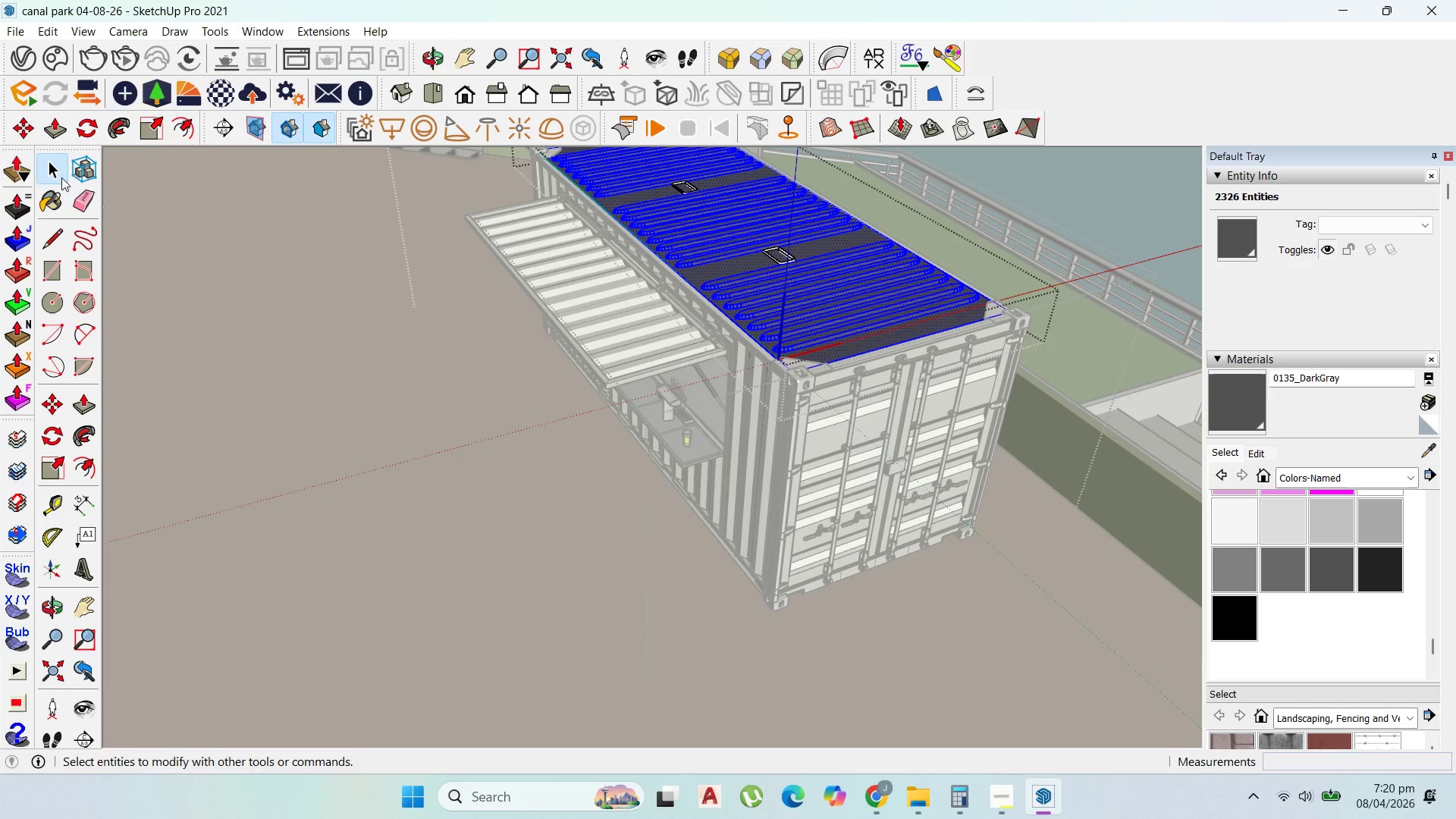 
key(Escape)
 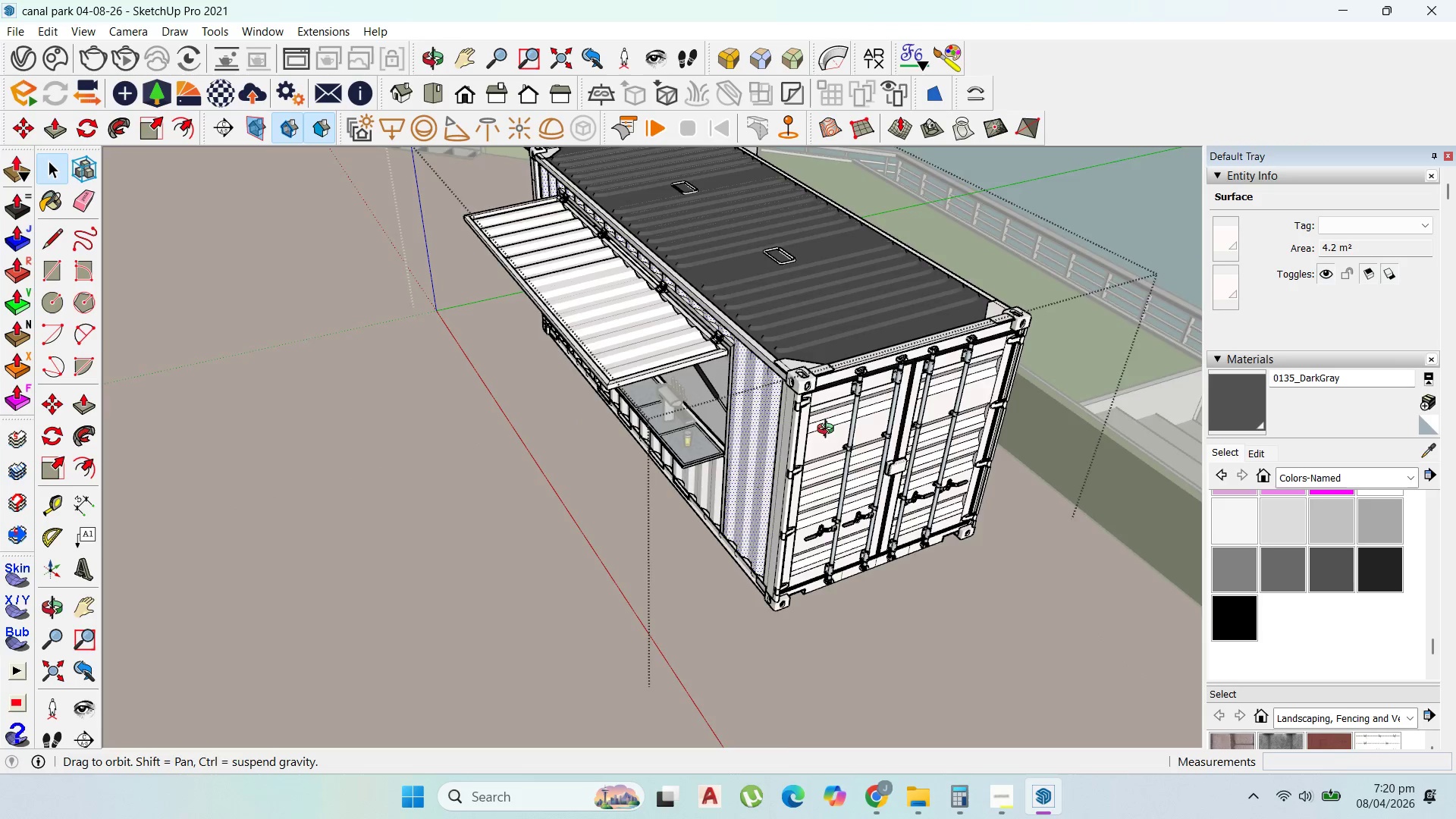 
left_click([1237, 419])
 